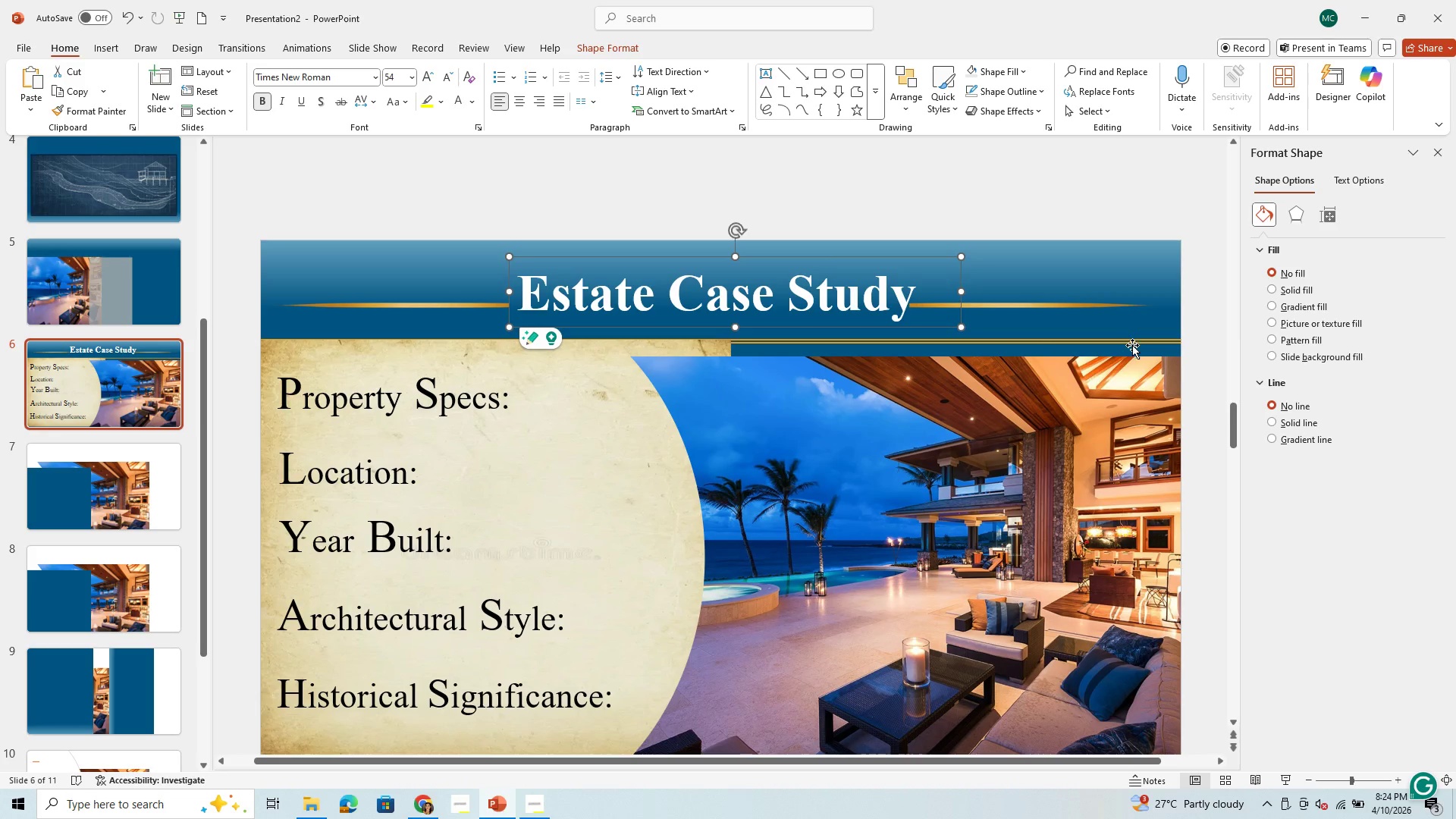 
left_click([1132, 345])
 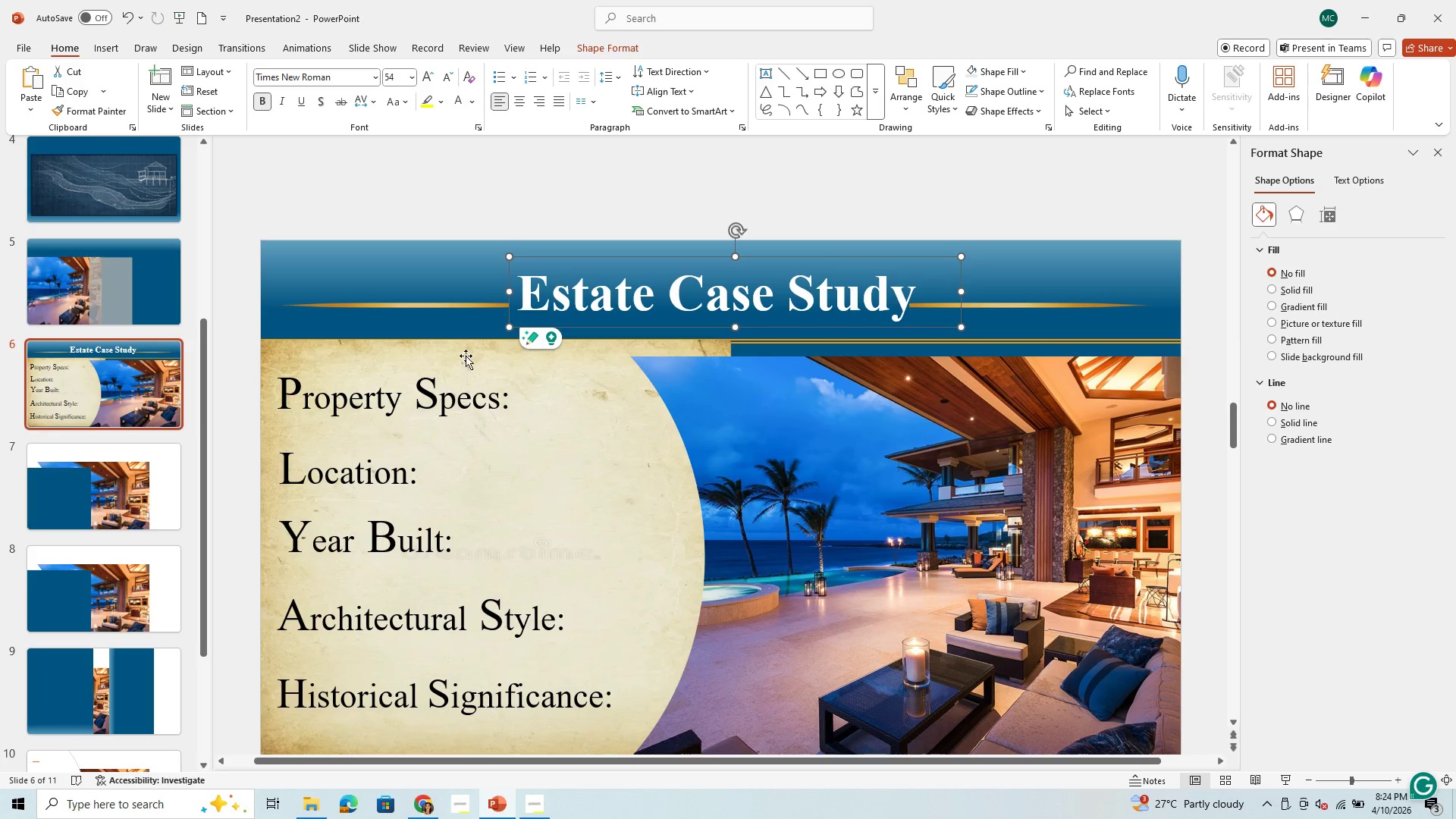 
left_click([448, 359])
 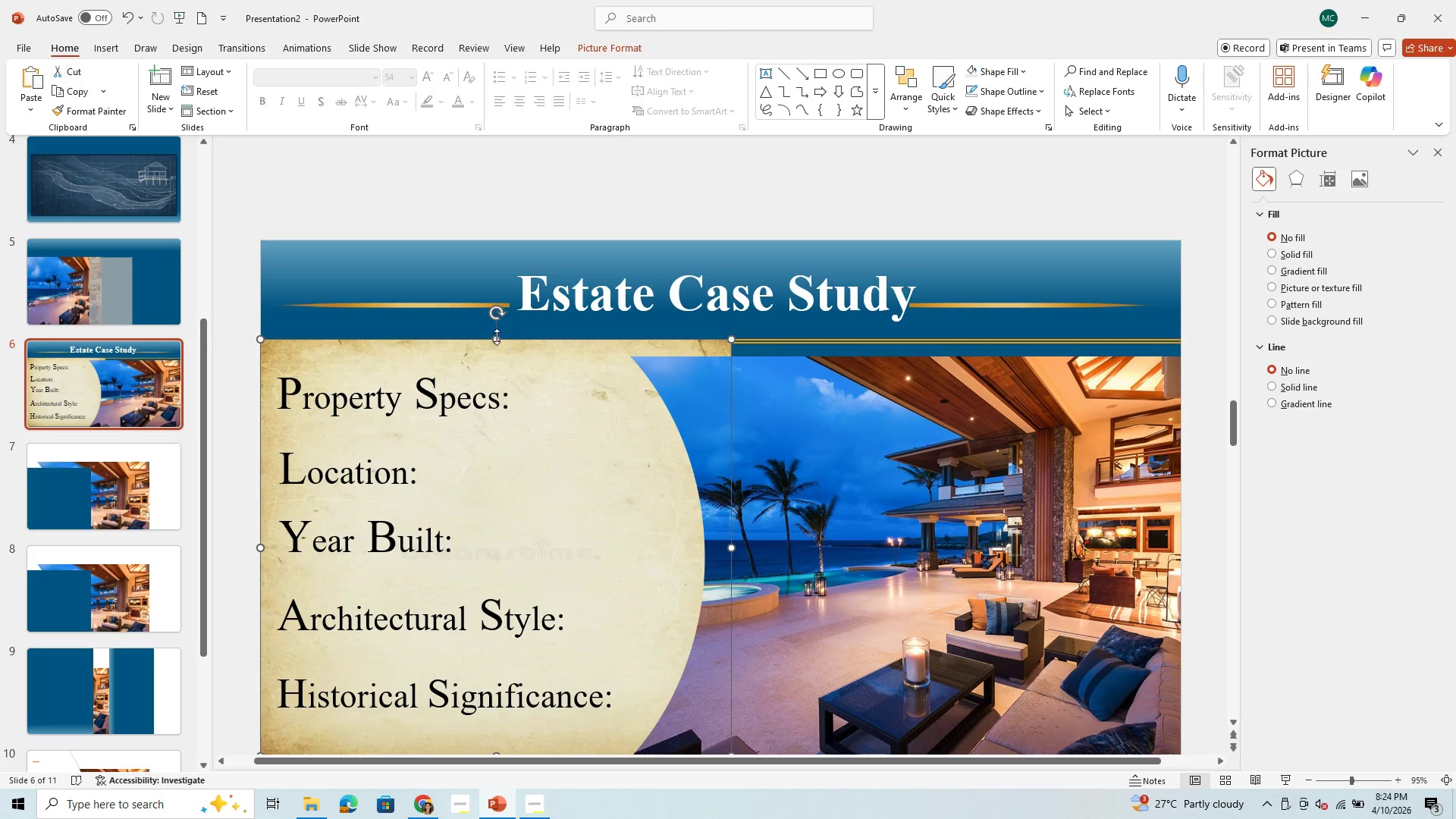 
left_click_drag(start_coordinate=[498, 335], to_coordinate=[497, 351])
 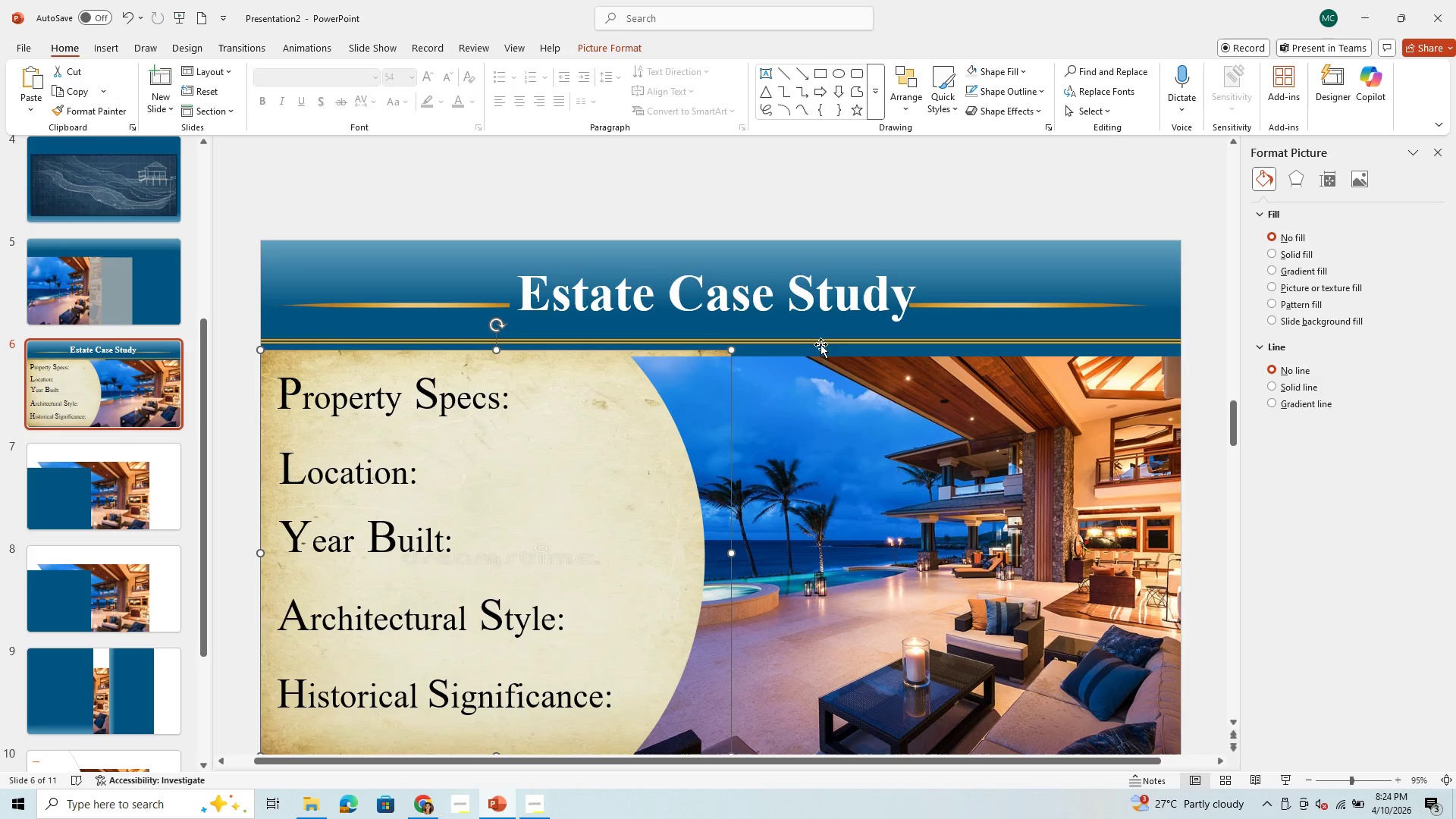 
left_click([821, 344])
 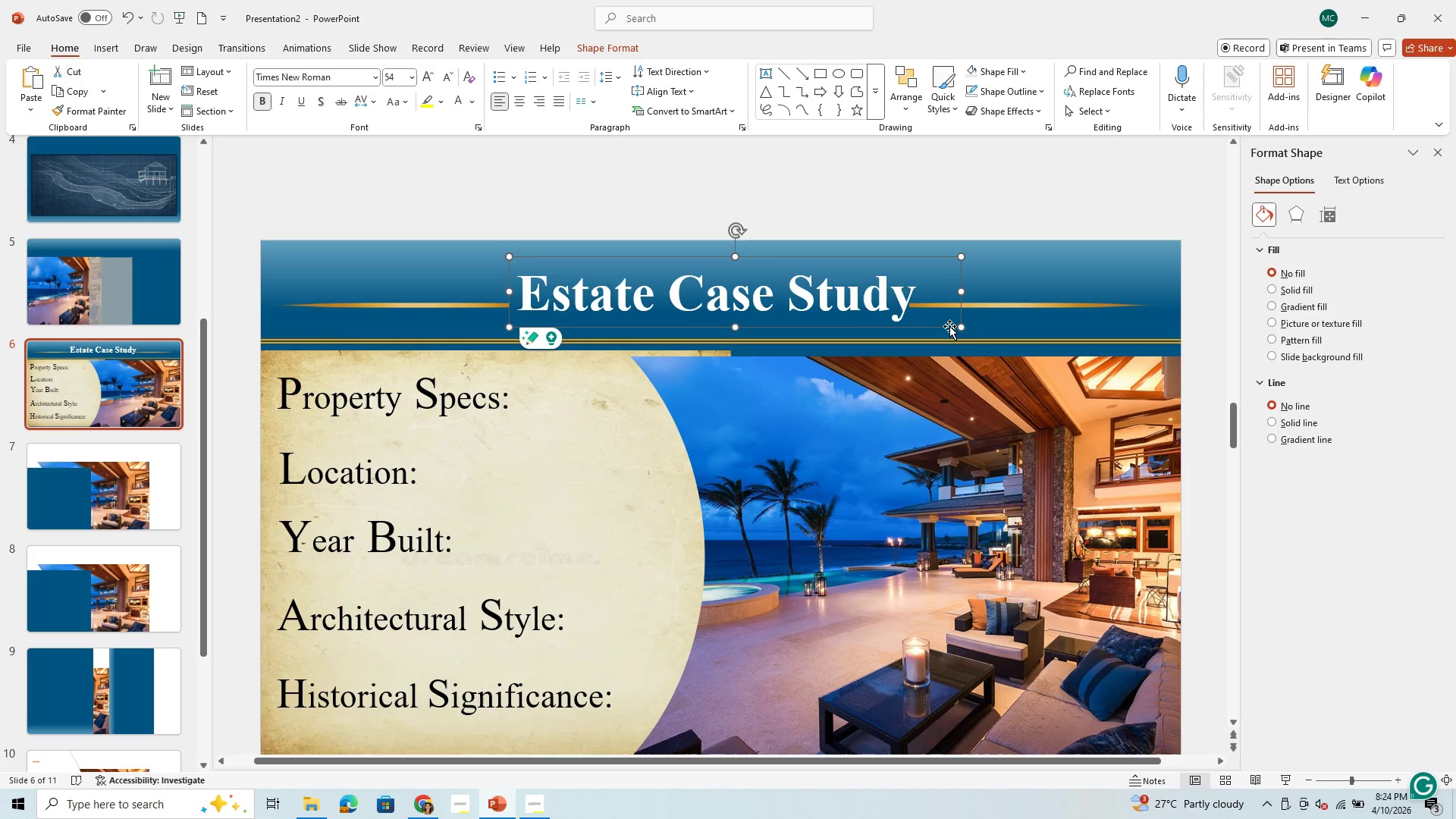 
left_click([956, 339])
 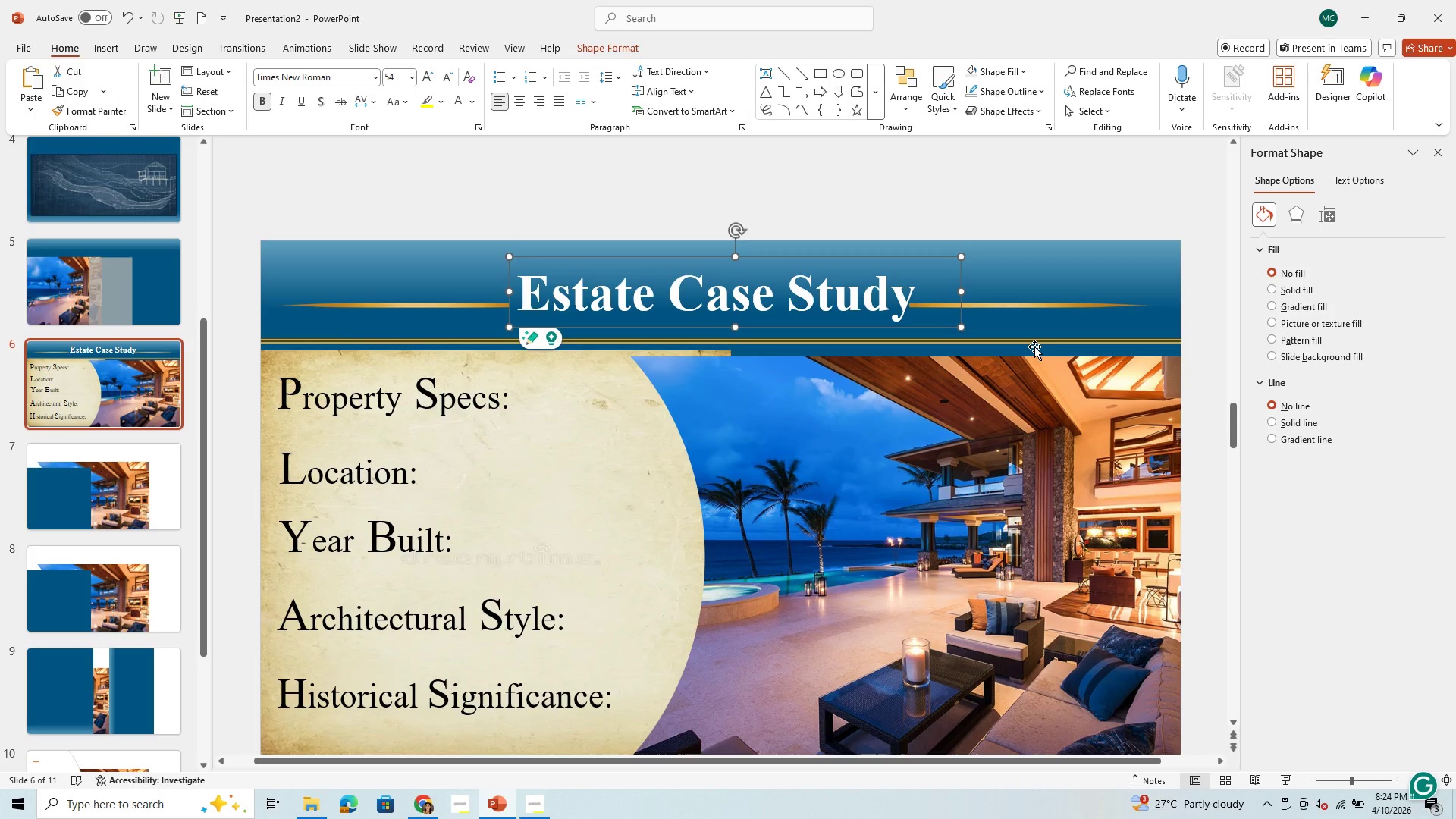 
double_click([1034, 347])
 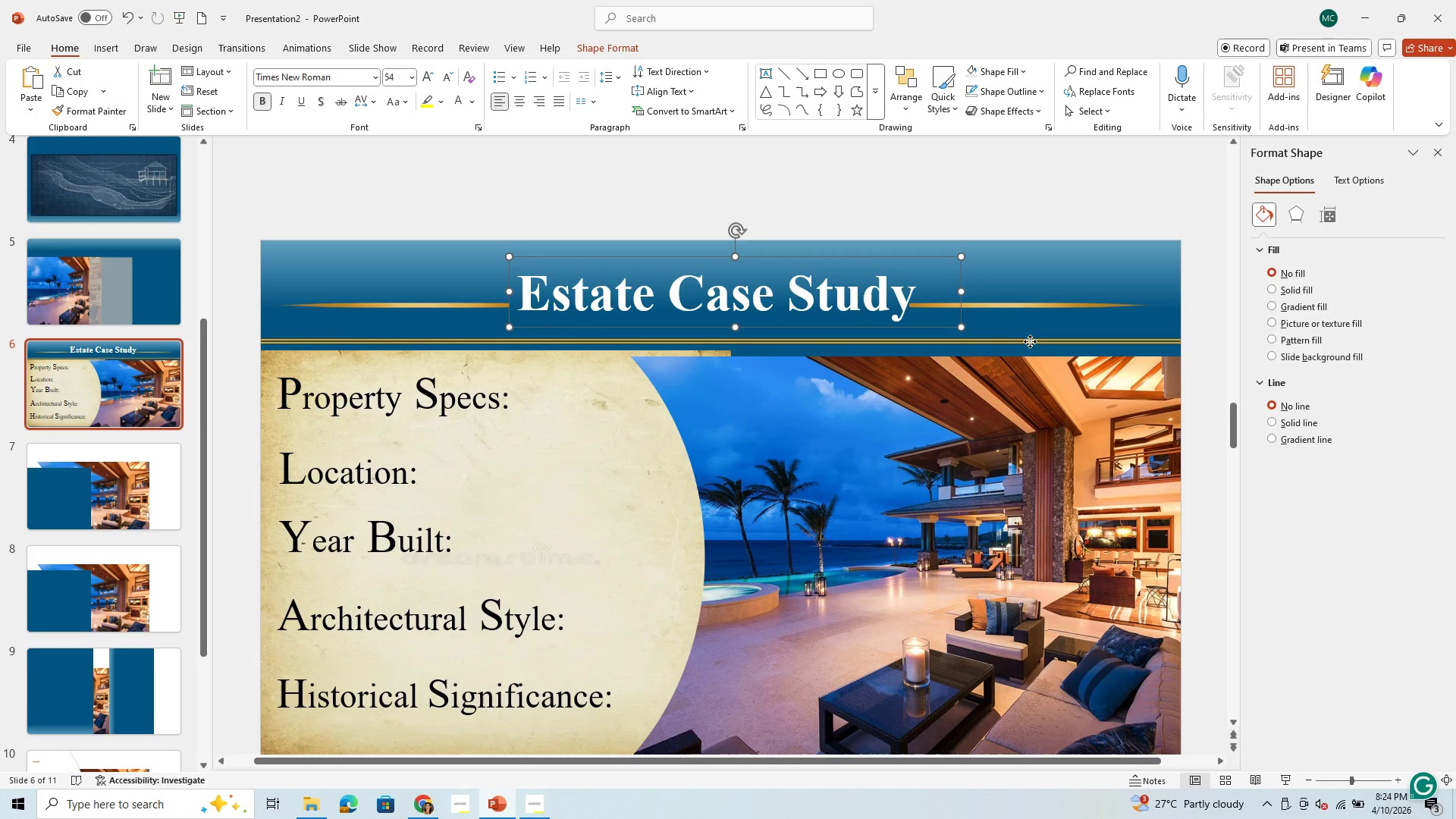 
triple_click([1030, 341])
 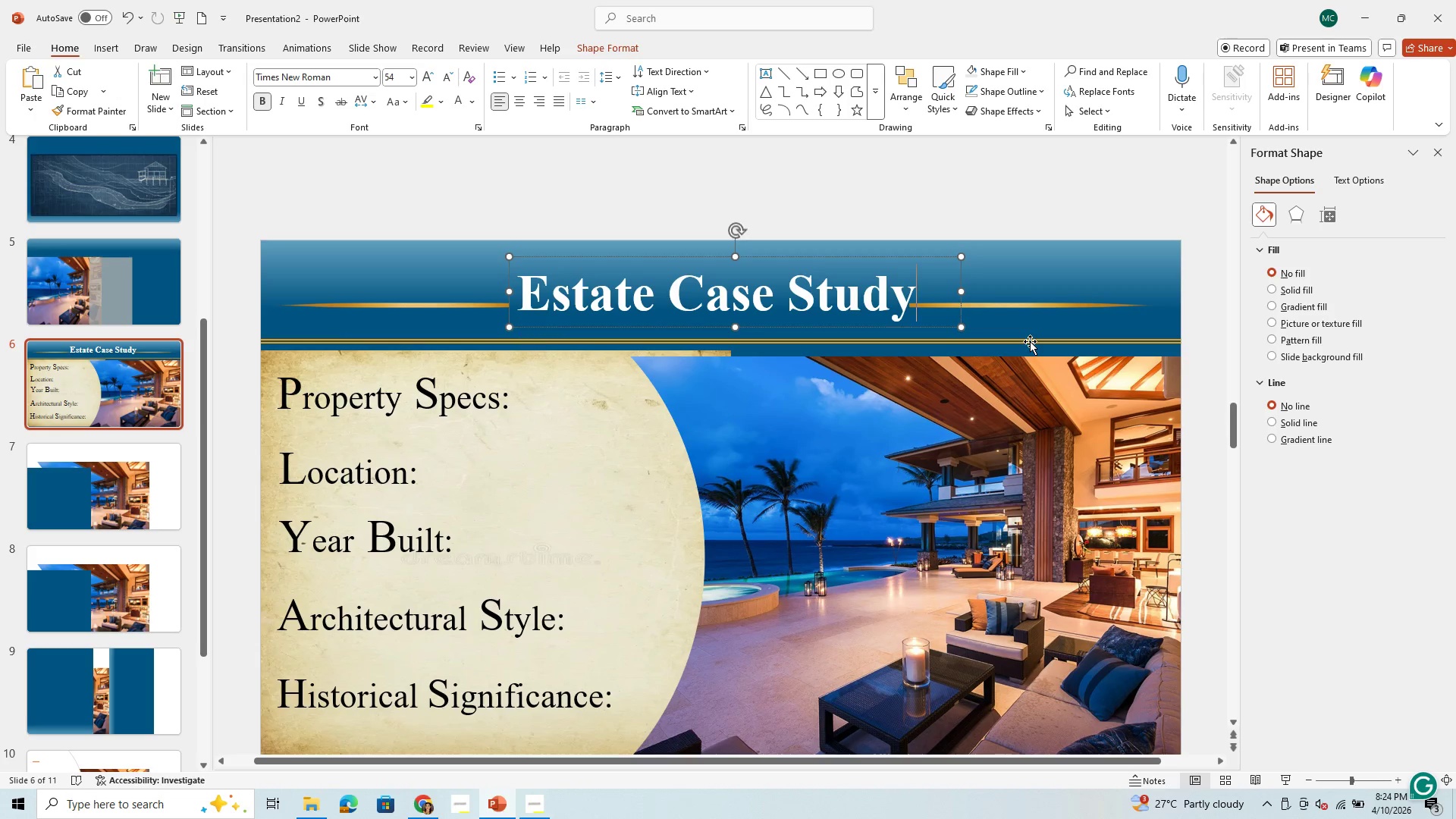 
triple_click([1030, 341])
 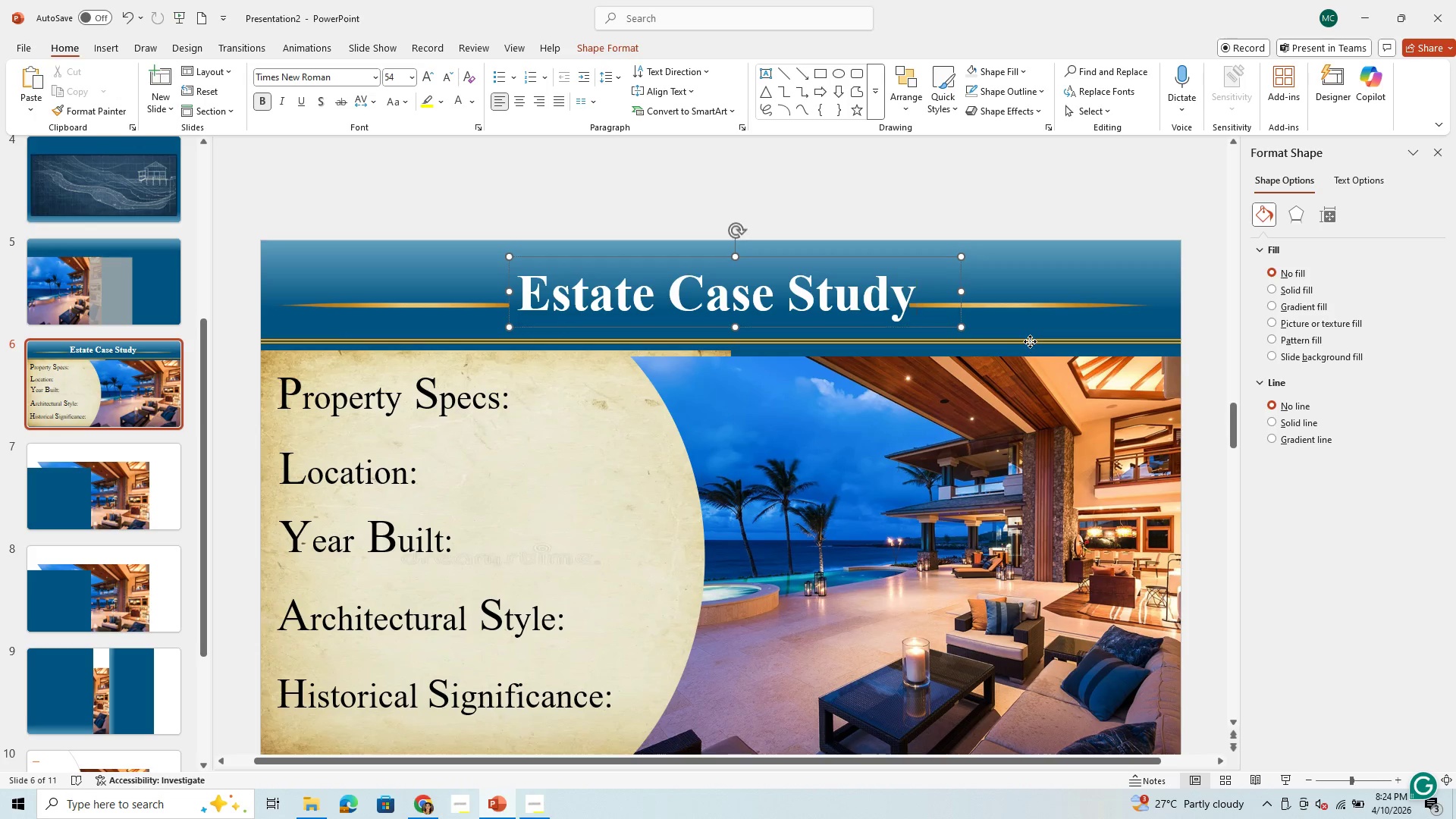 
triple_click([1030, 341])
 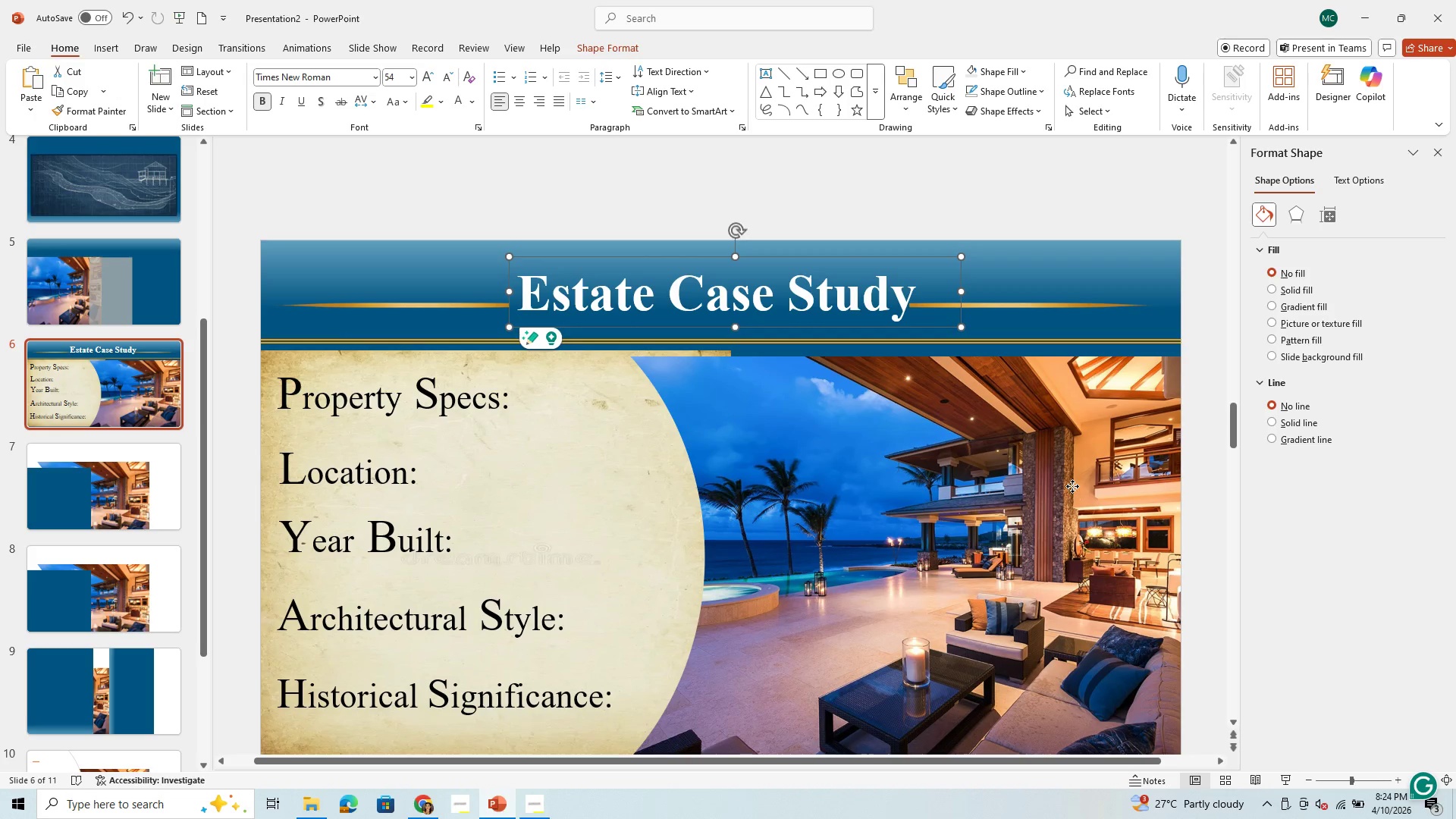 
left_click([1072, 486])
 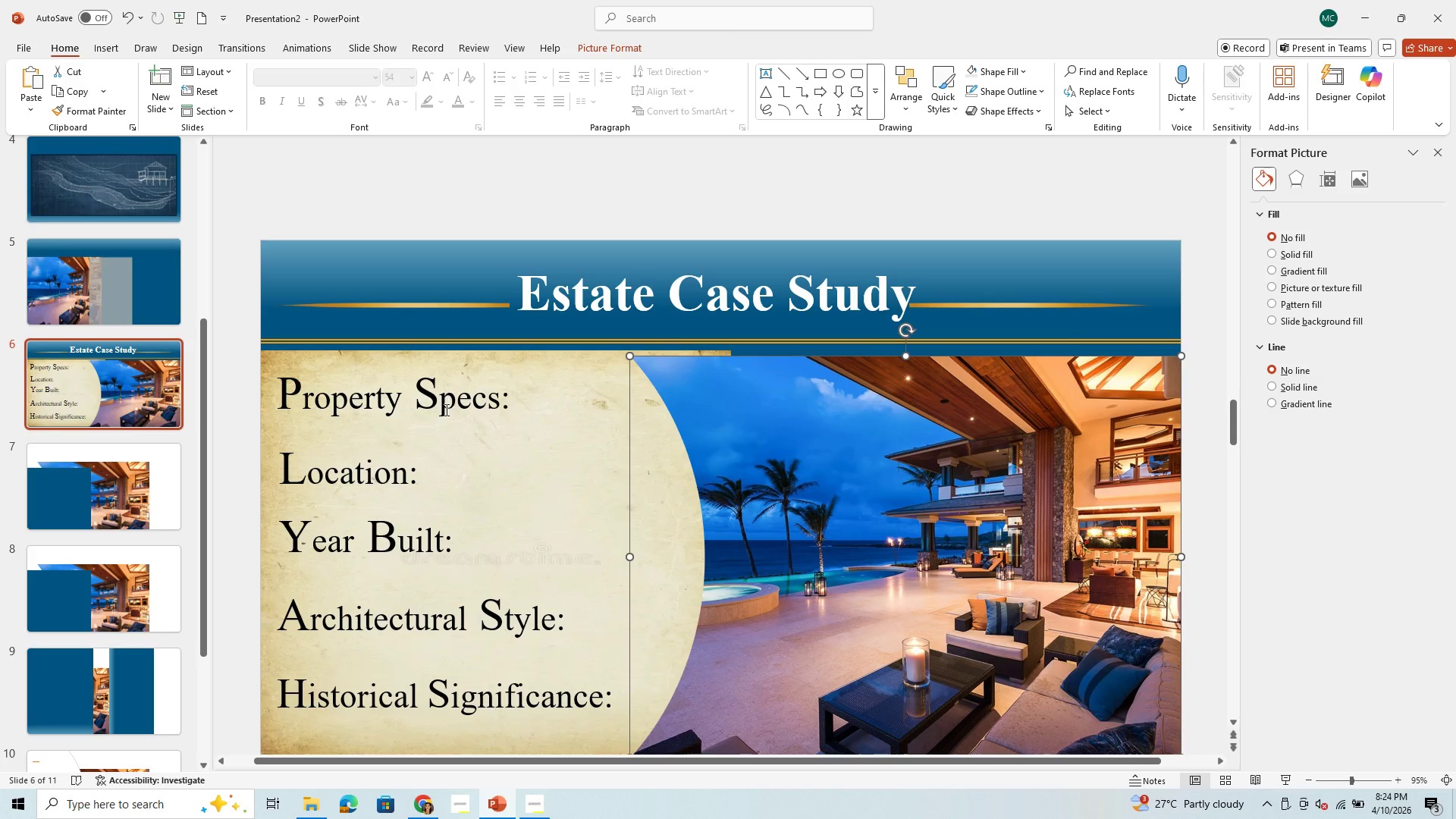 
left_click([452, 474])
 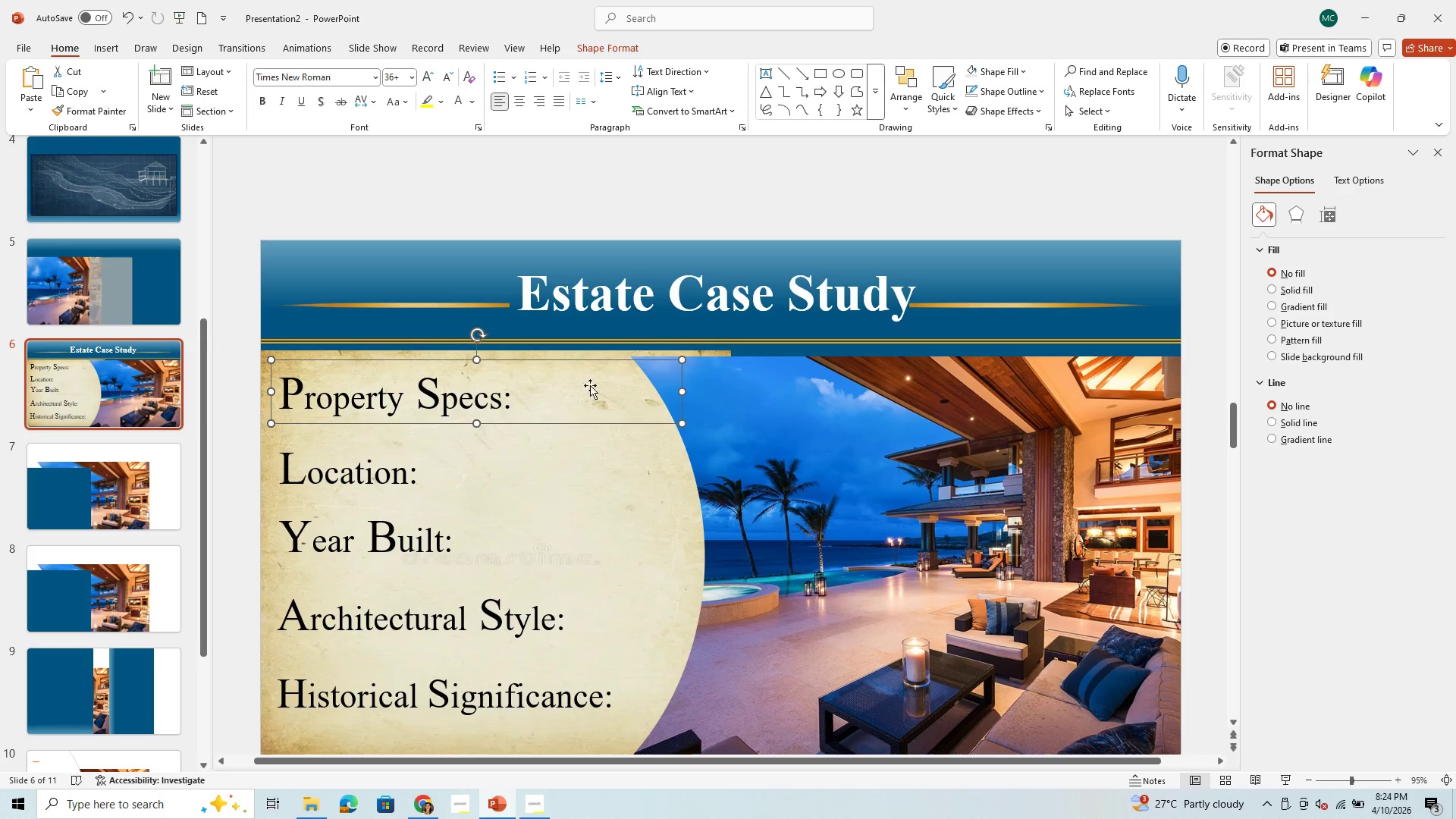 
left_click([781, 374])
 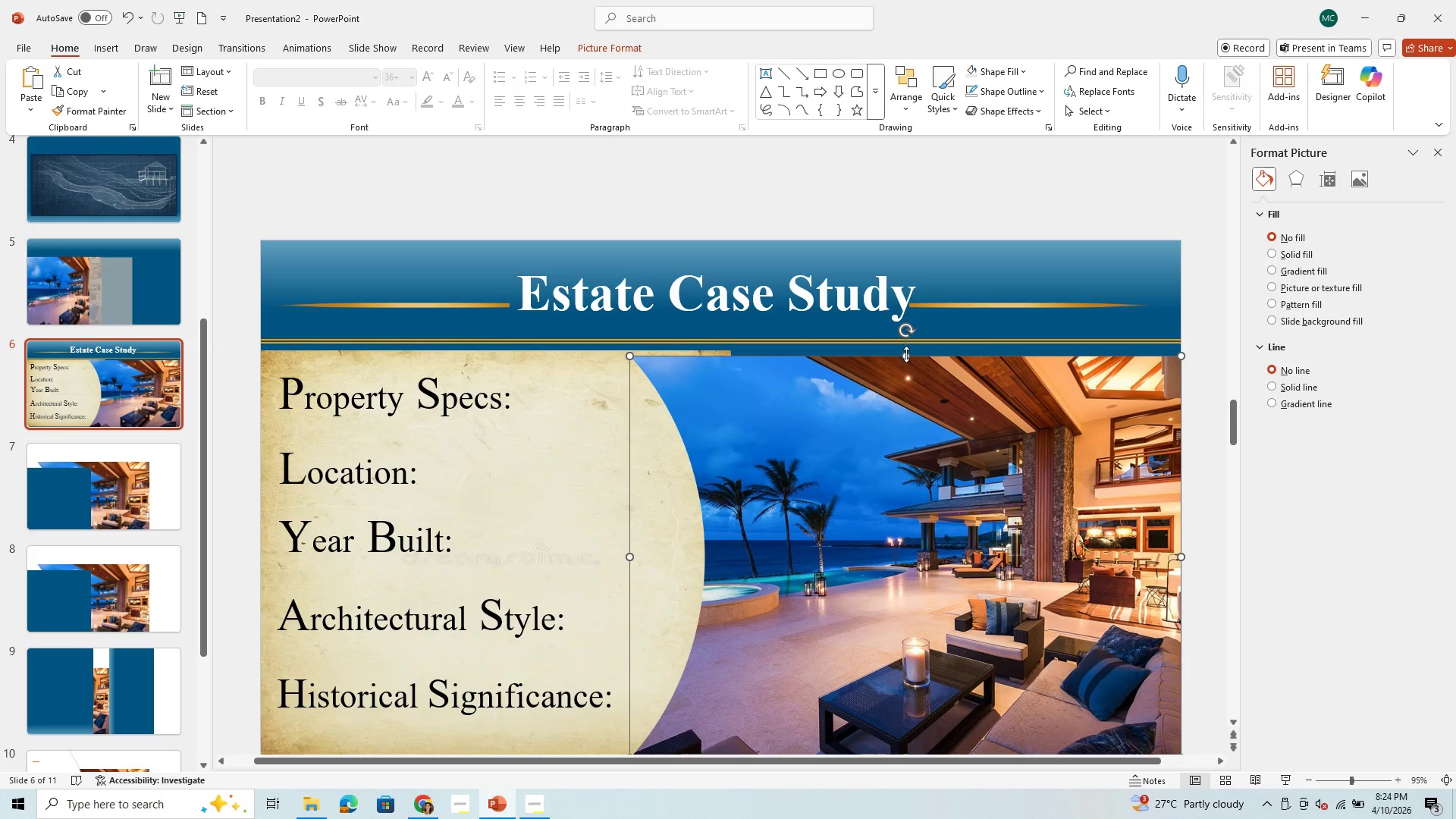 
left_click_drag(start_coordinate=[906, 354], to_coordinate=[913, 473])
 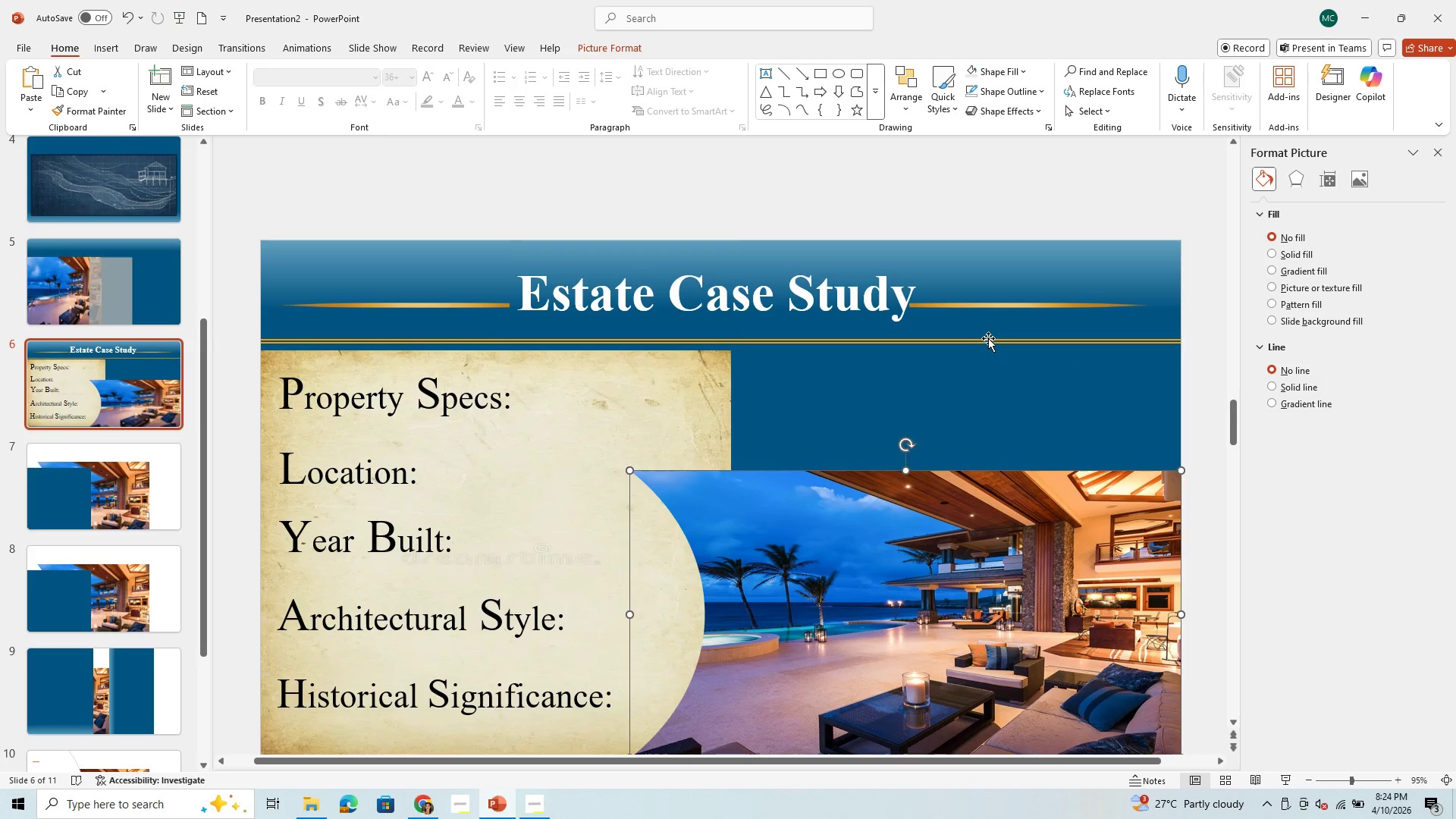 
left_click([988, 338])
 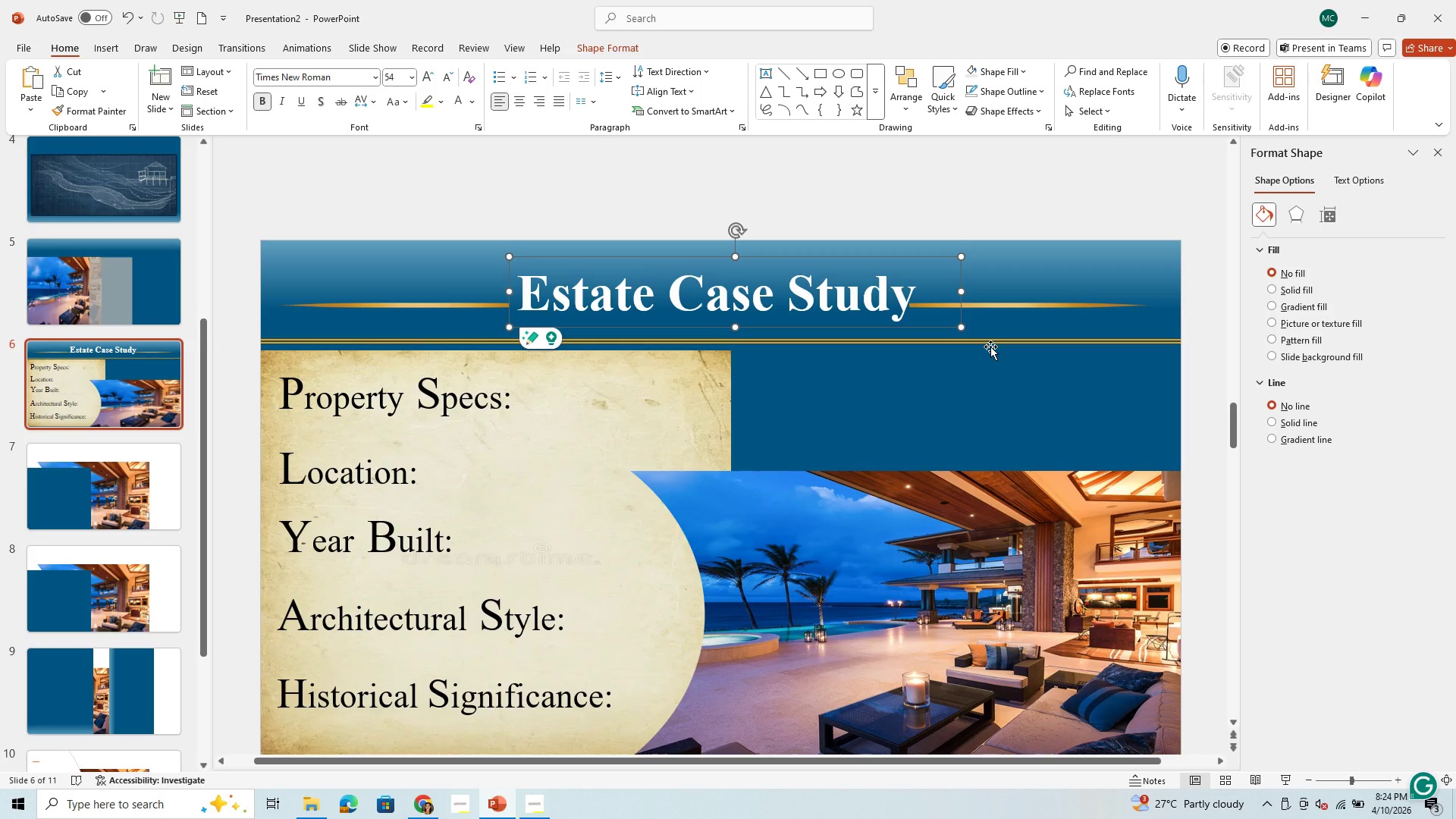 
left_click([990, 347])
 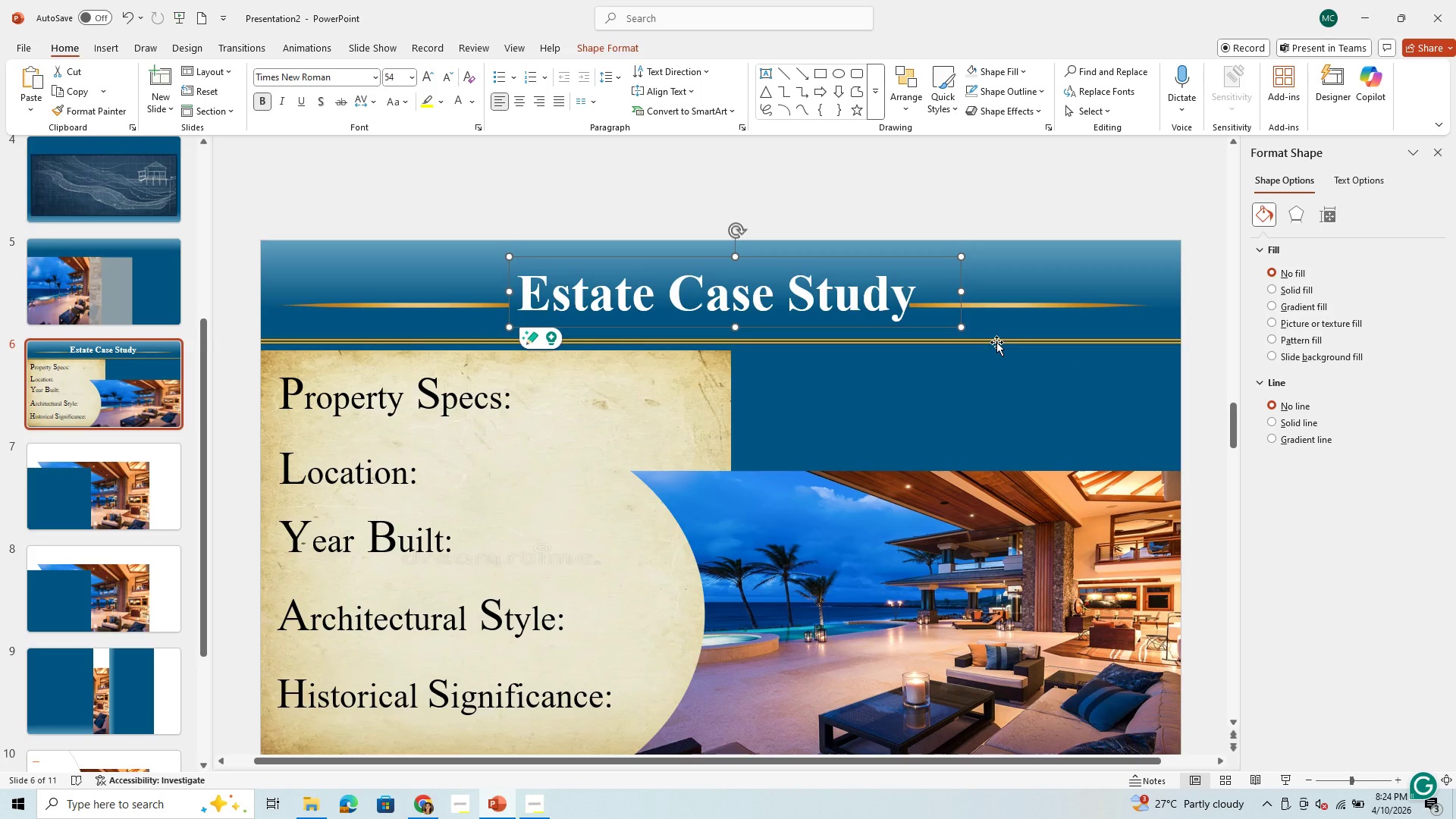 
right_click([996, 340])
 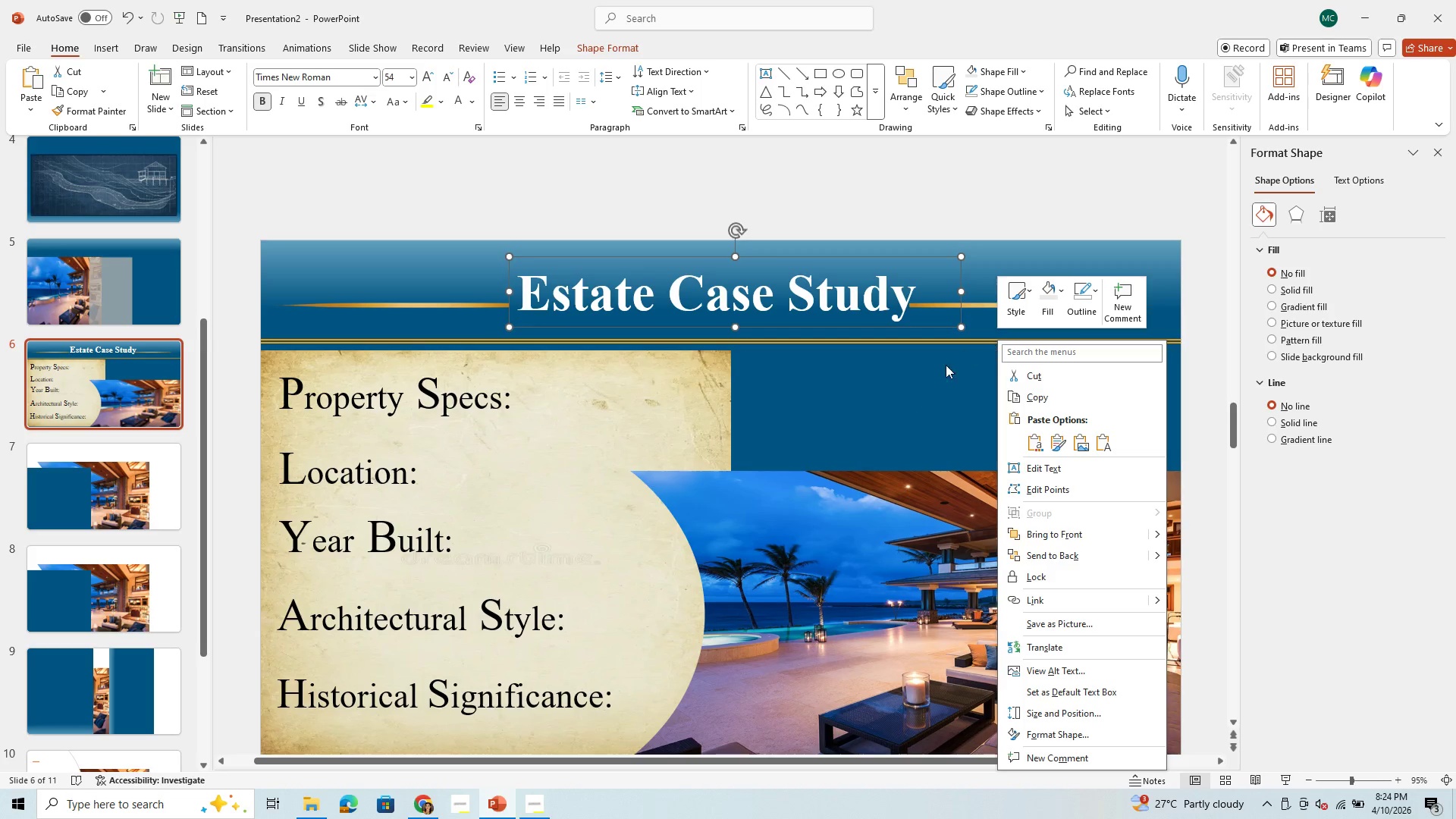 
left_click([927, 375])
 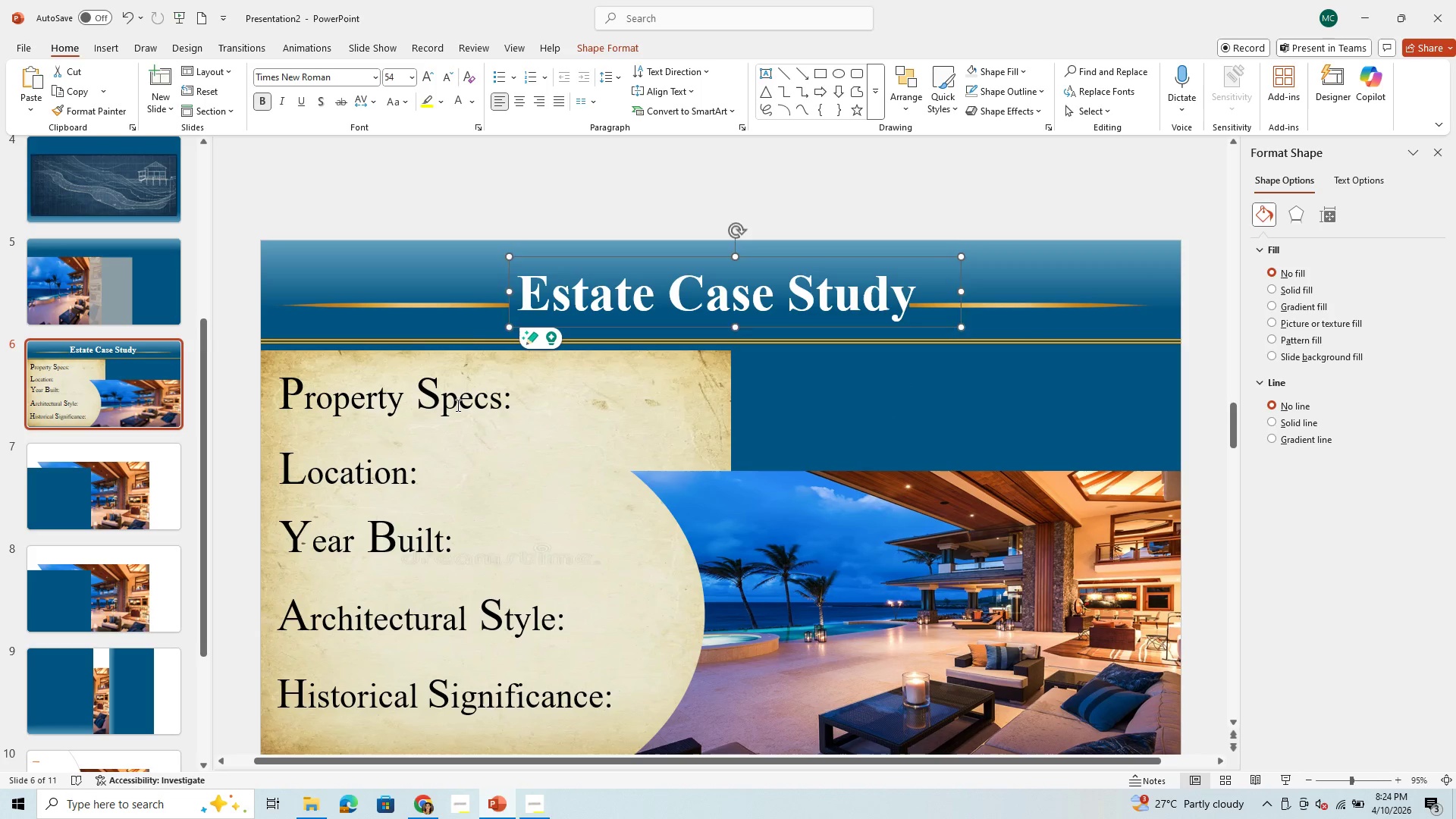 
left_click([457, 405])
 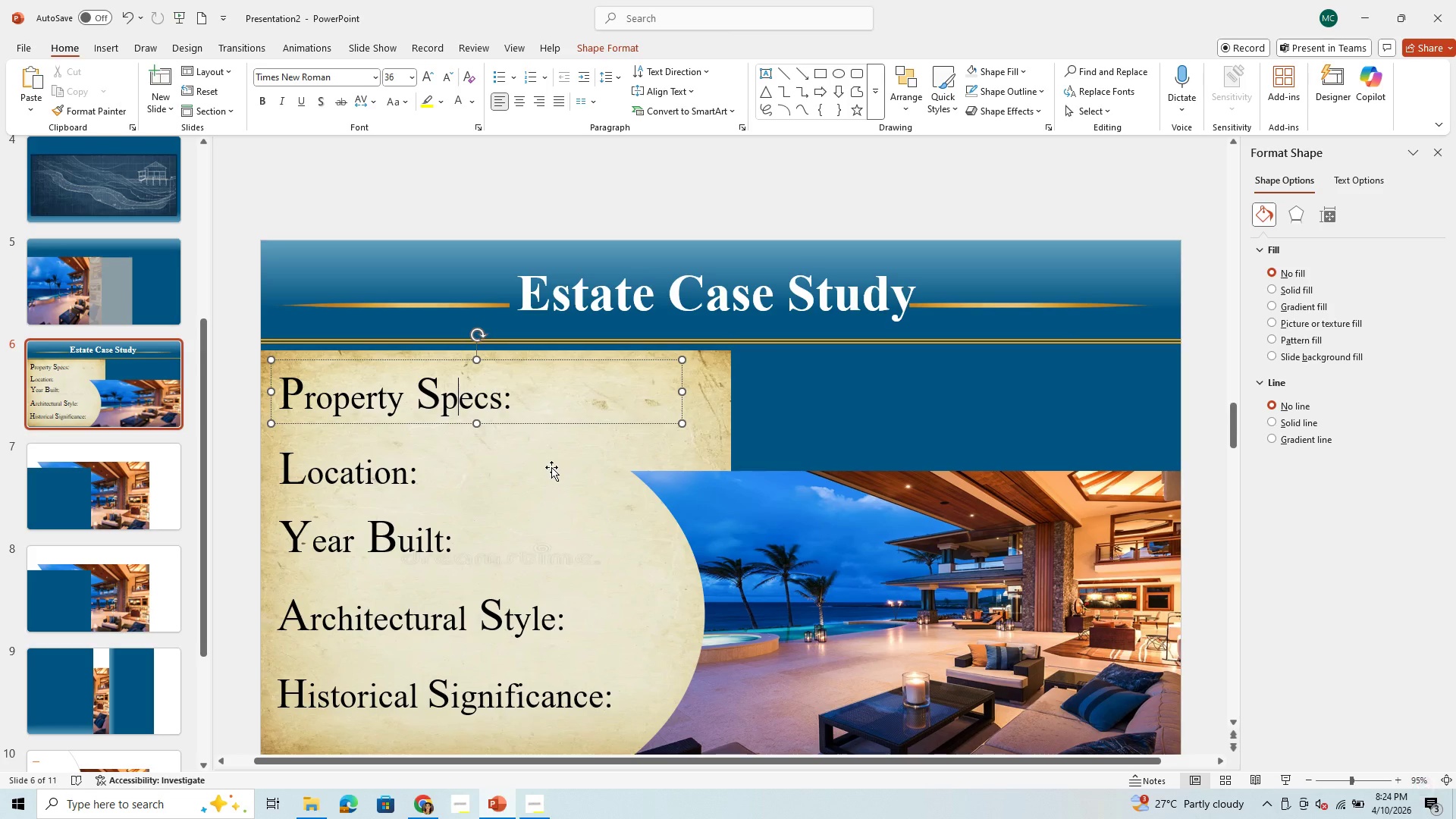 
left_click([551, 469])
 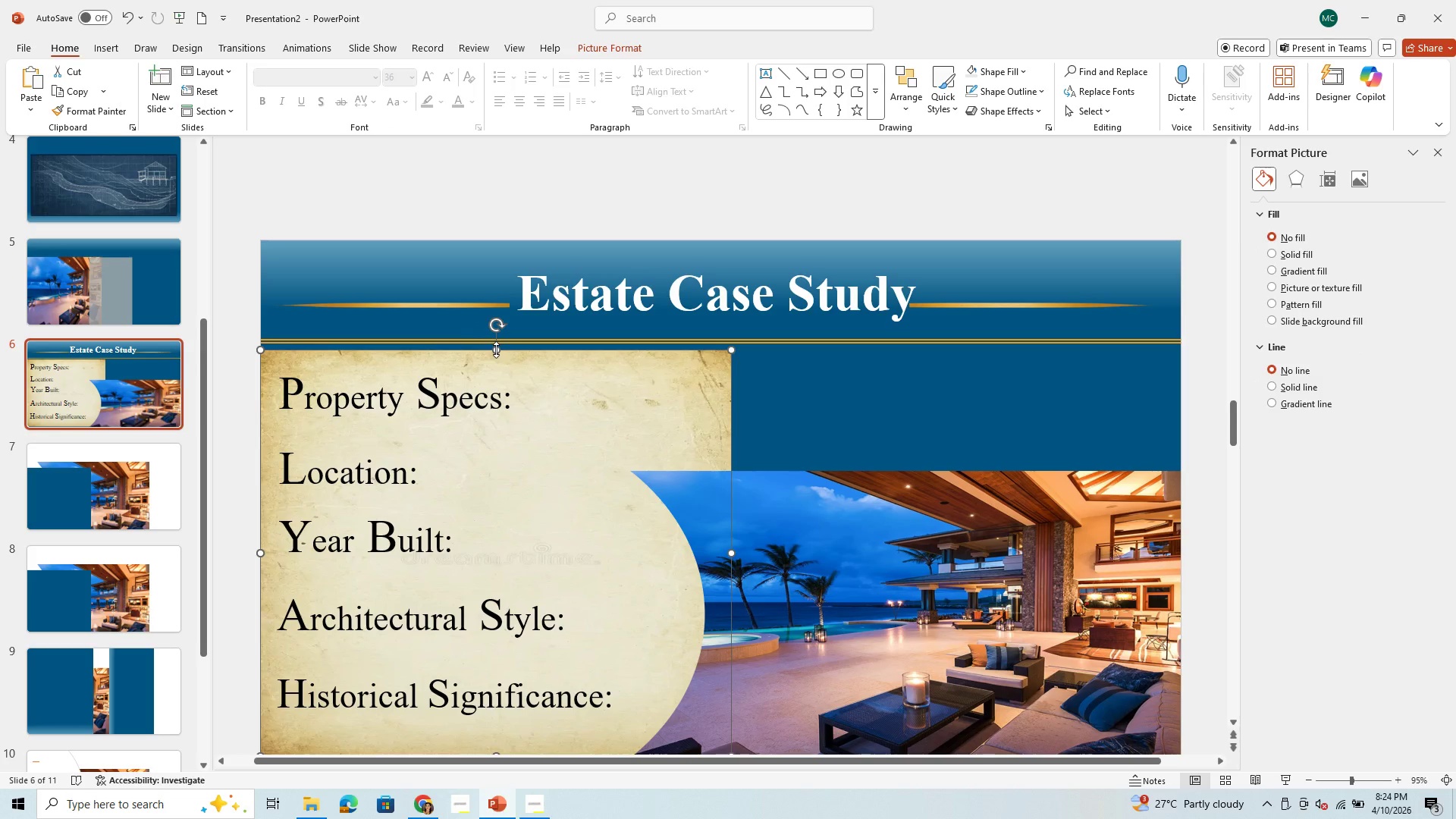 
left_click_drag(start_coordinate=[496, 350], to_coordinate=[490, 449])
 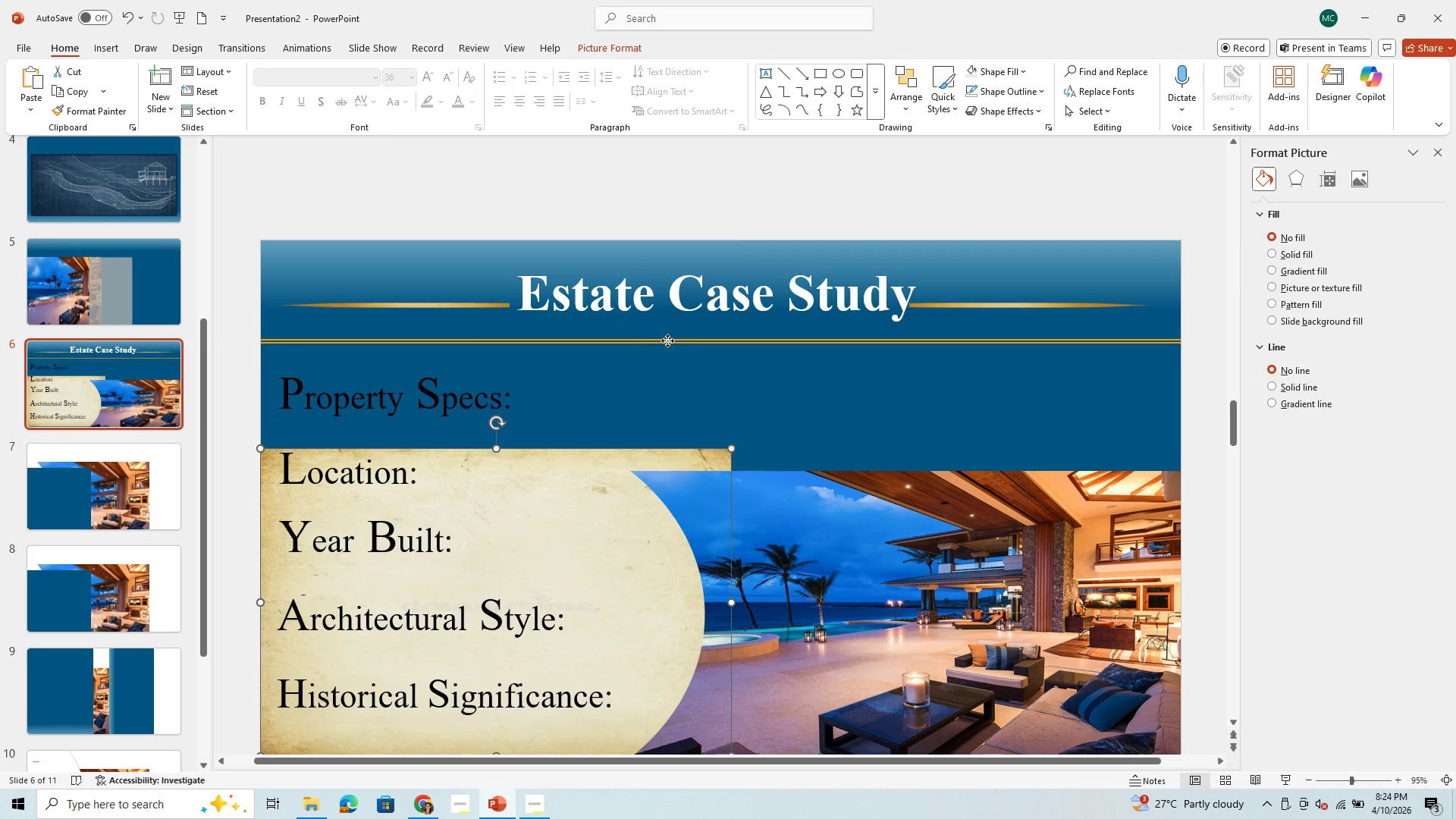 
left_click([667, 340])
 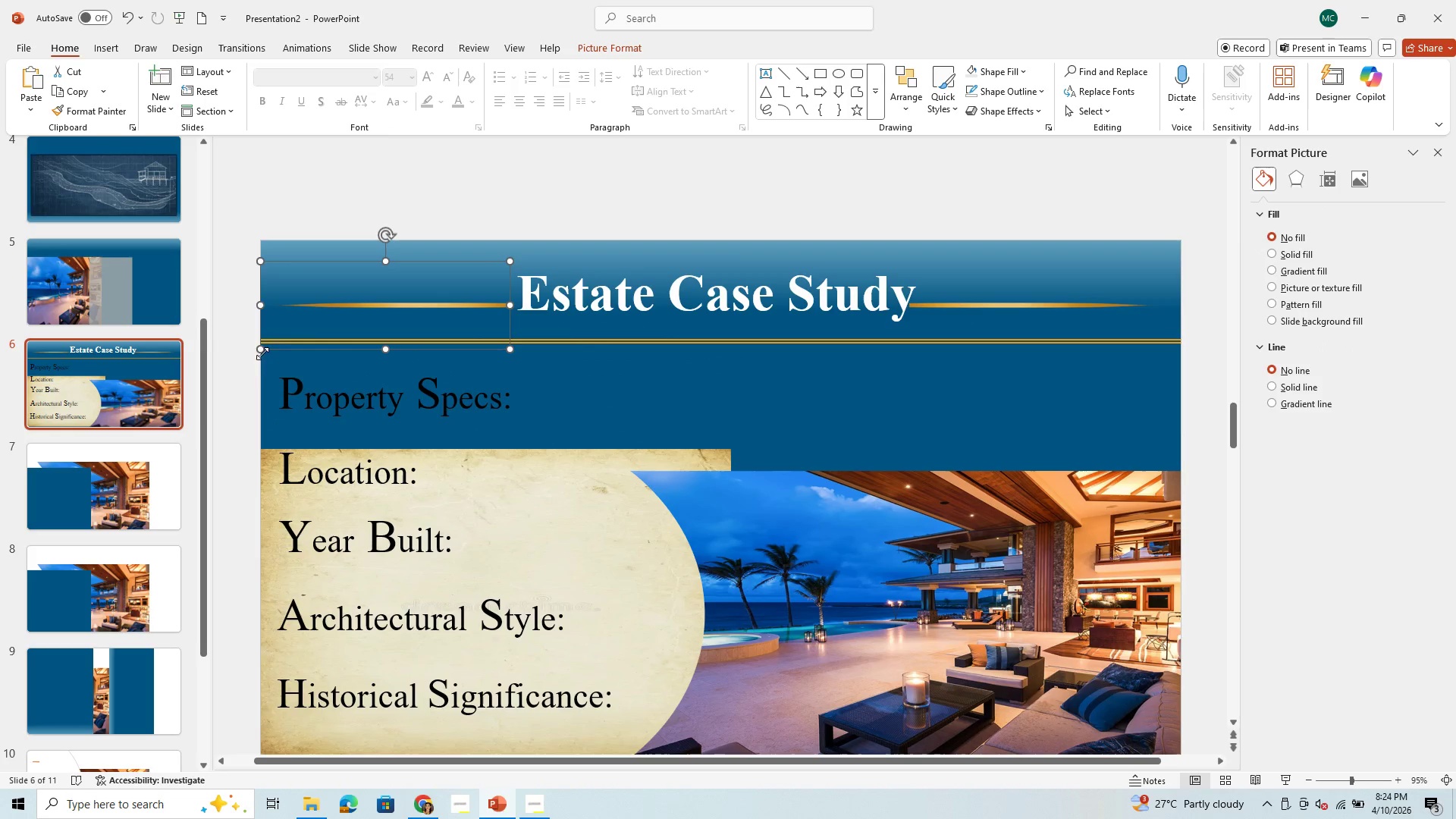 
left_click([1123, 441])
 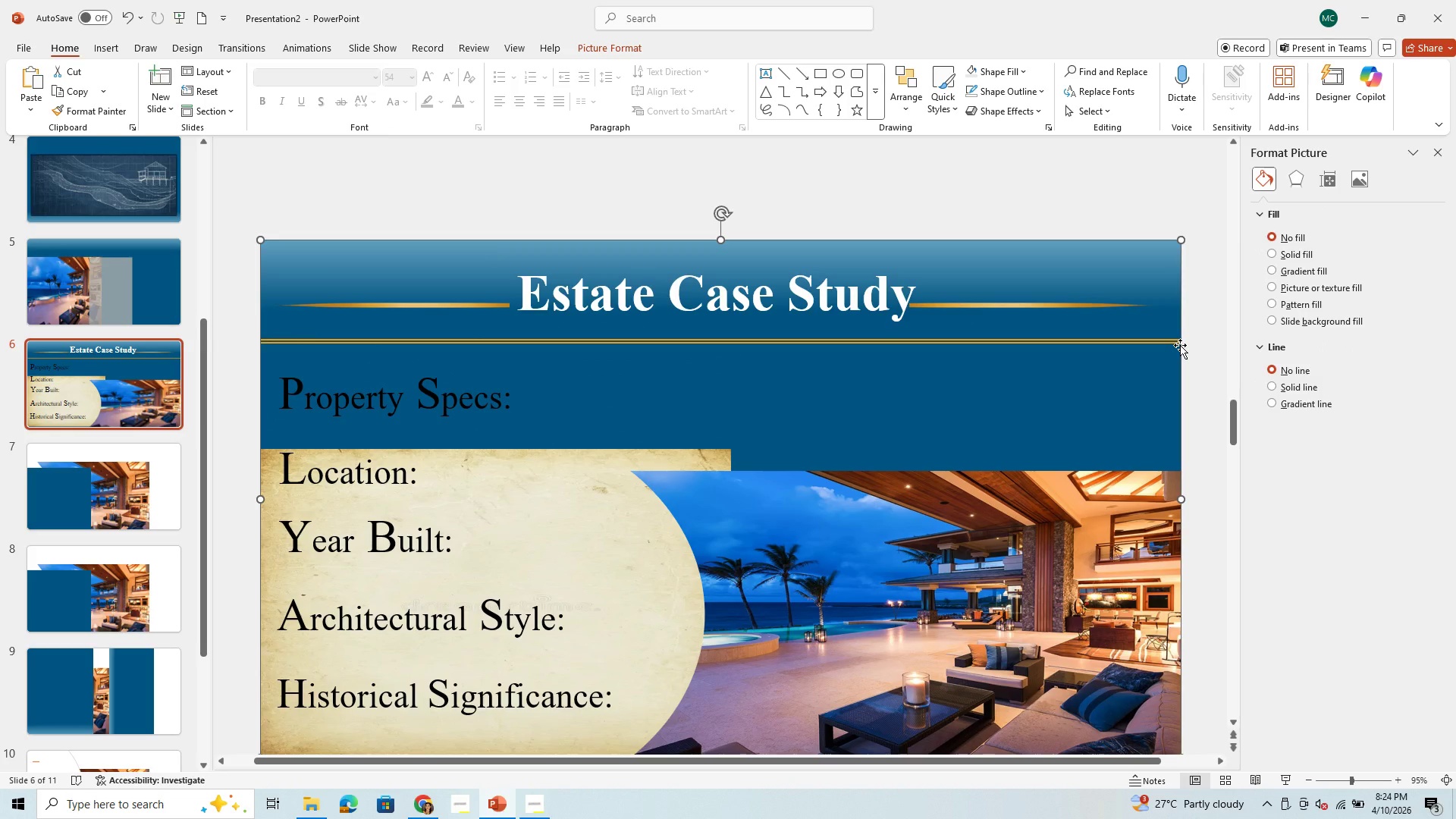 
left_click([1180, 345])
 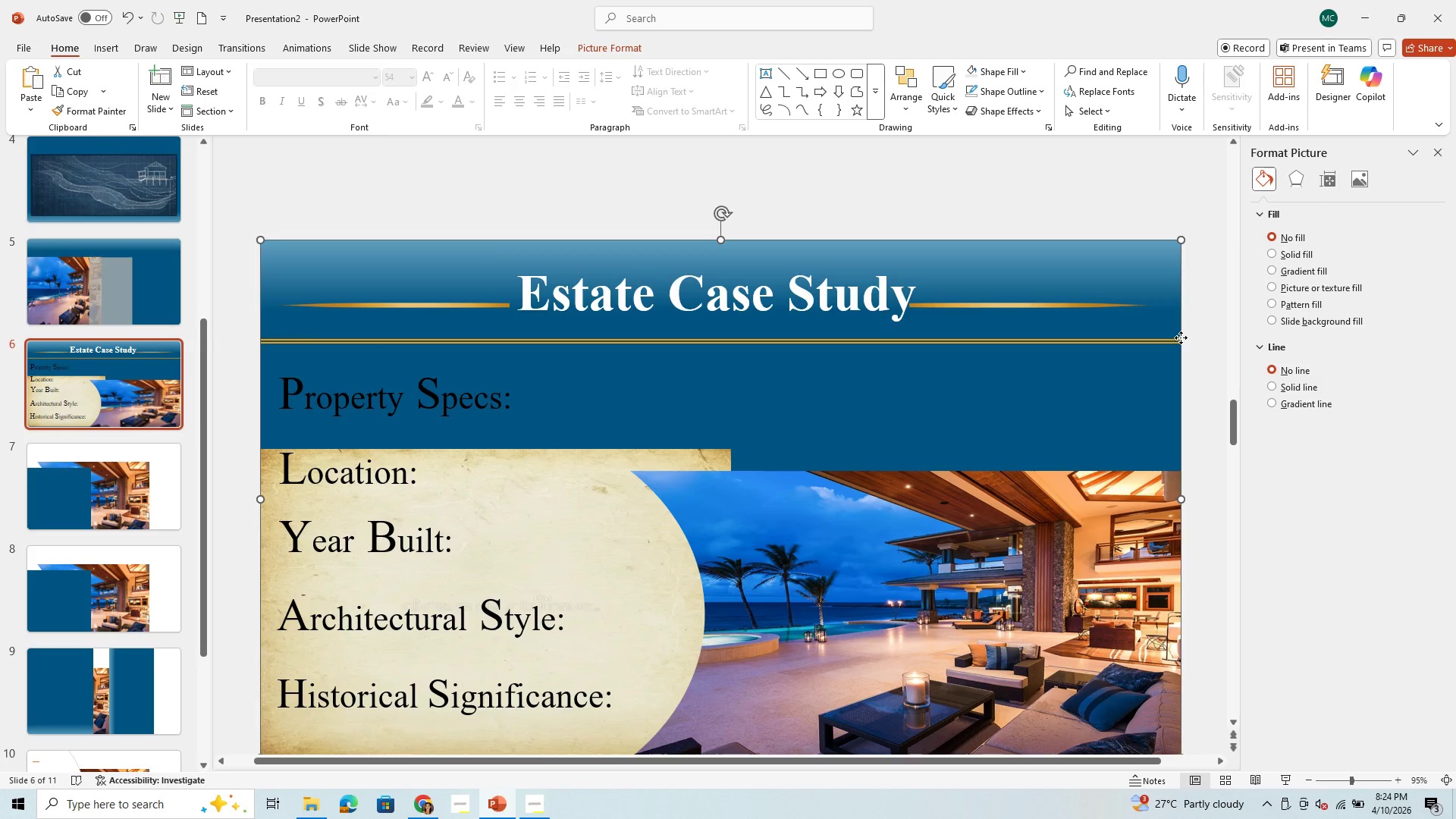 
left_click([1181, 337])
 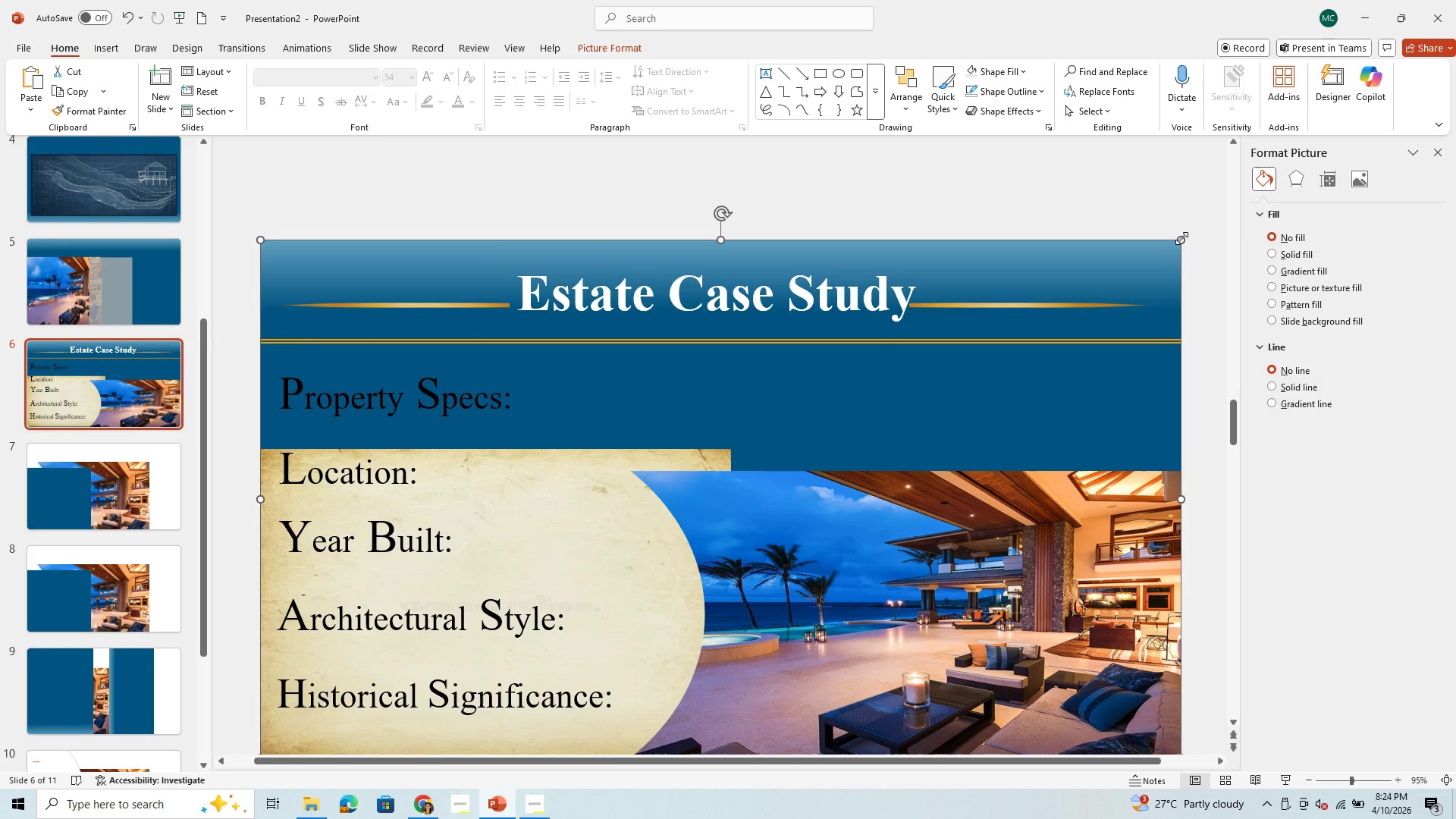 
left_click_drag(start_coordinate=[1181, 238], to_coordinate=[1081, 369])
 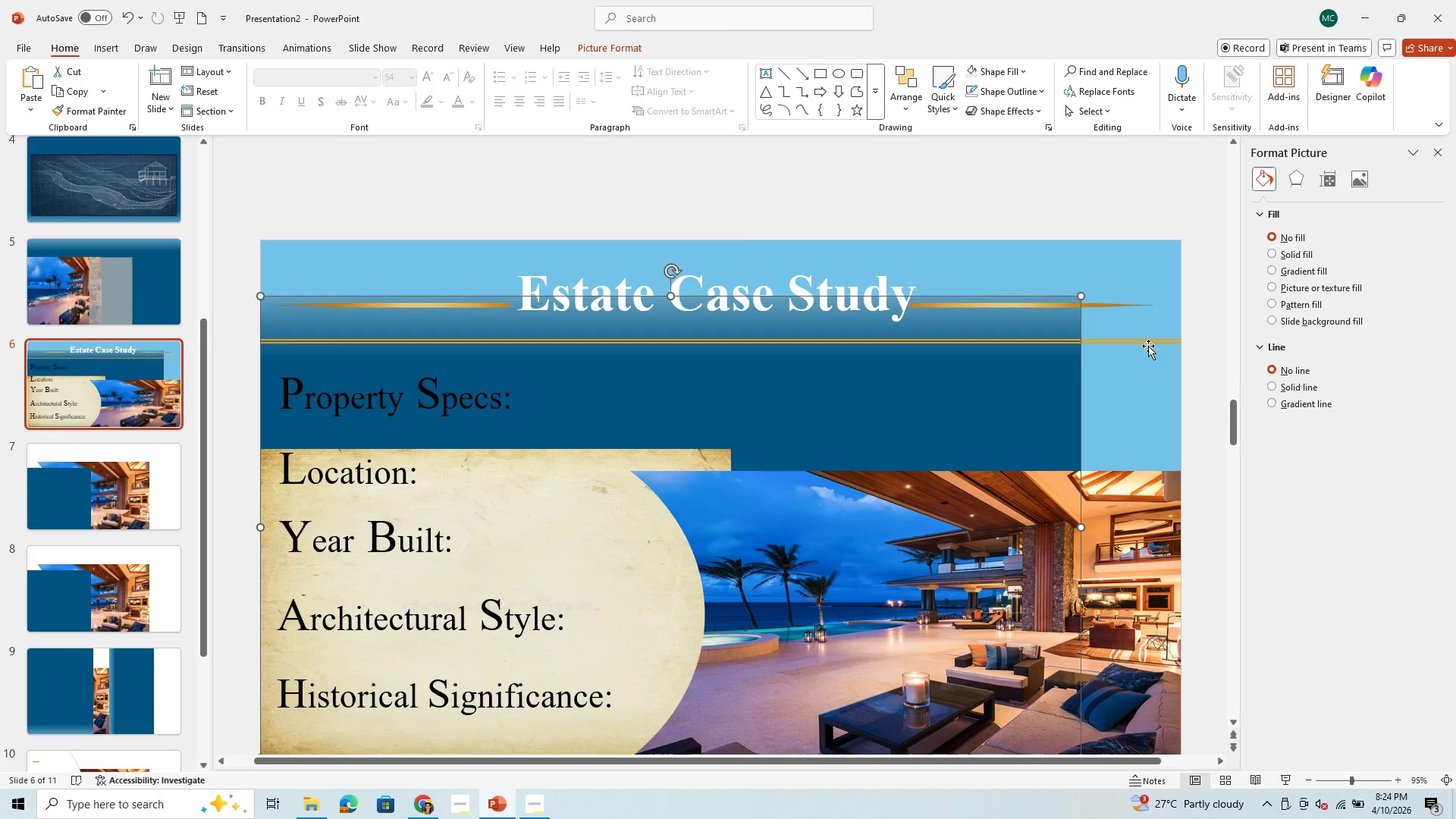 
left_click([1148, 346])
 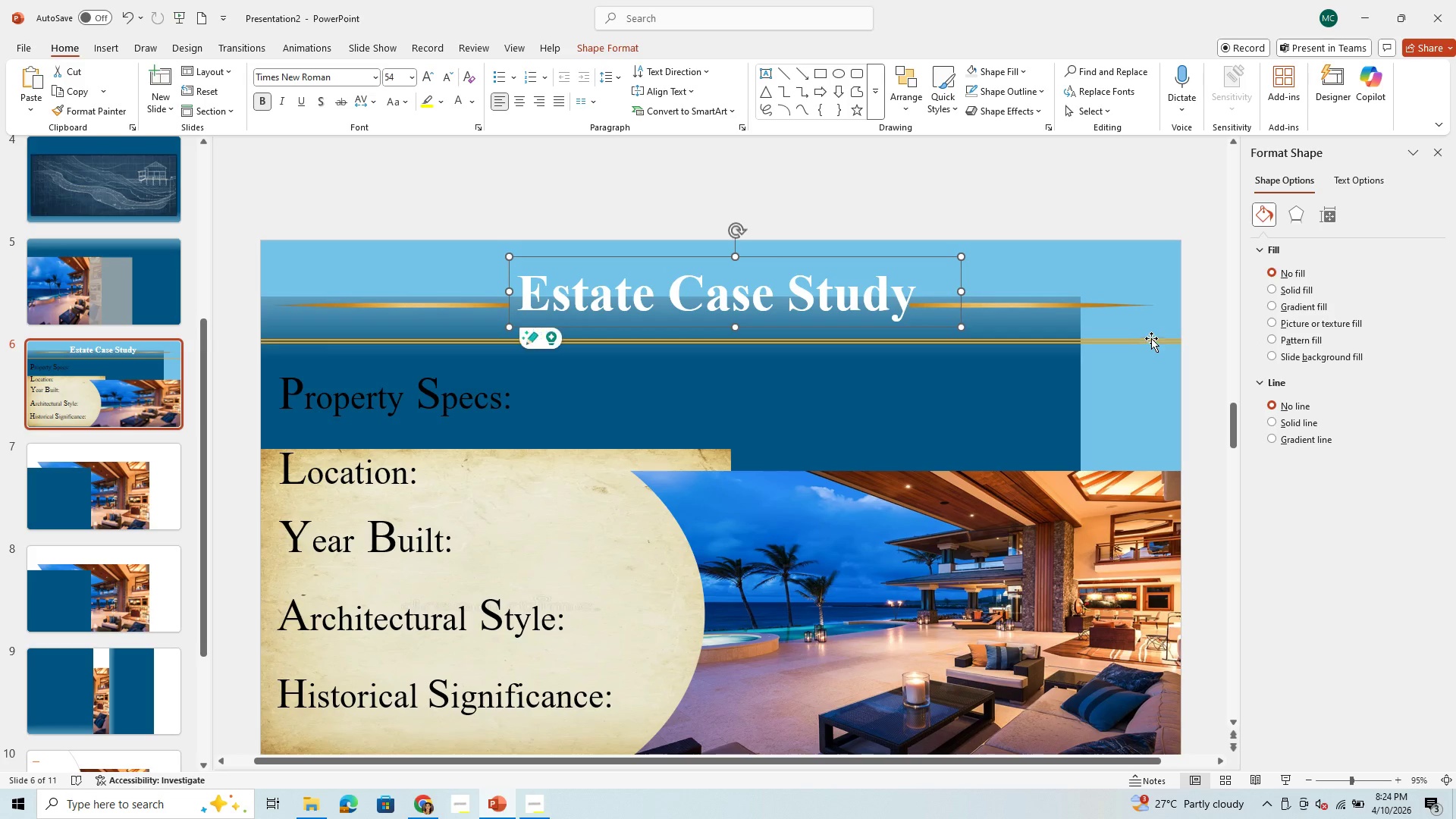 
left_click([1151, 338])
 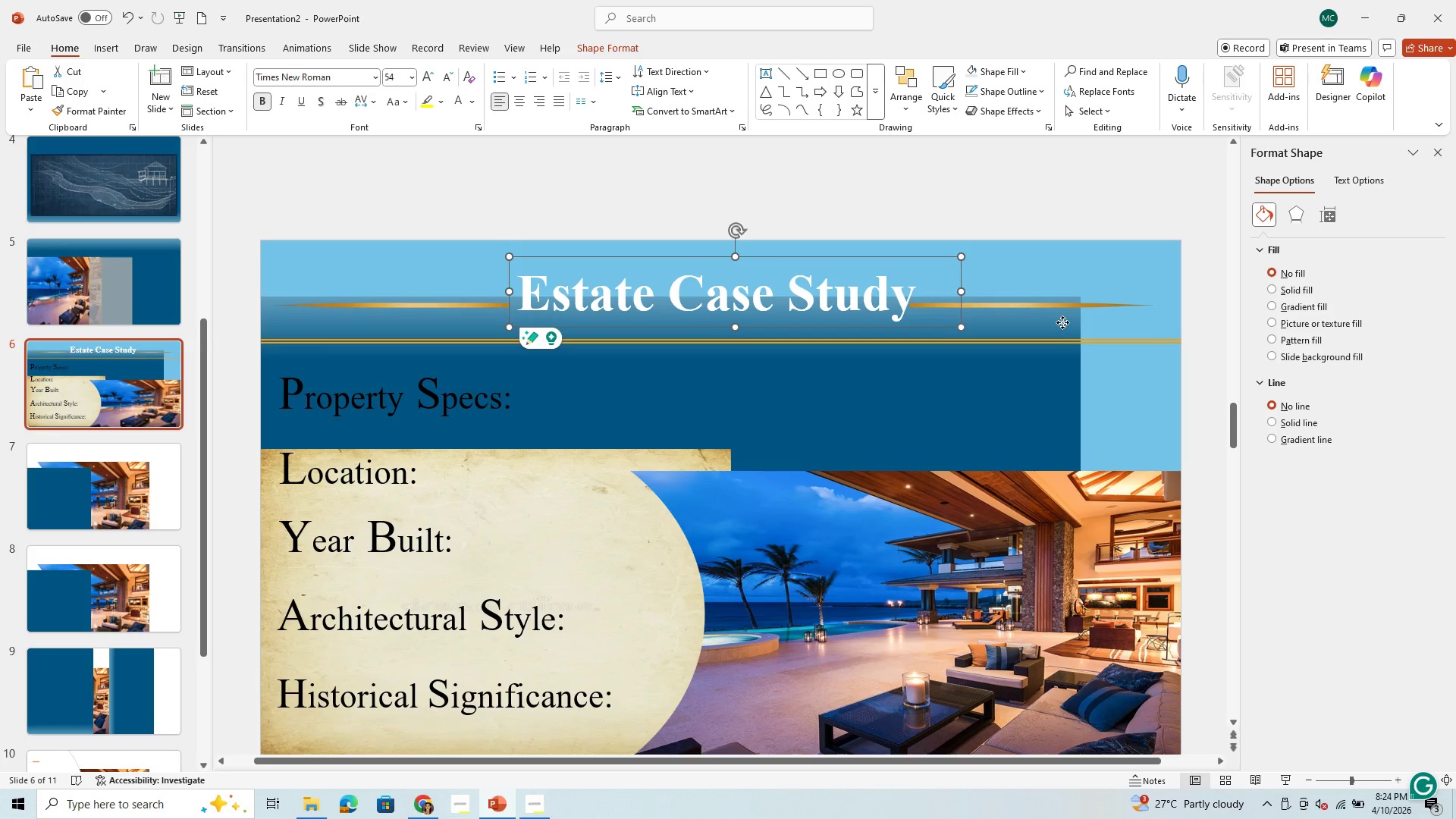 
left_click([1062, 322])
 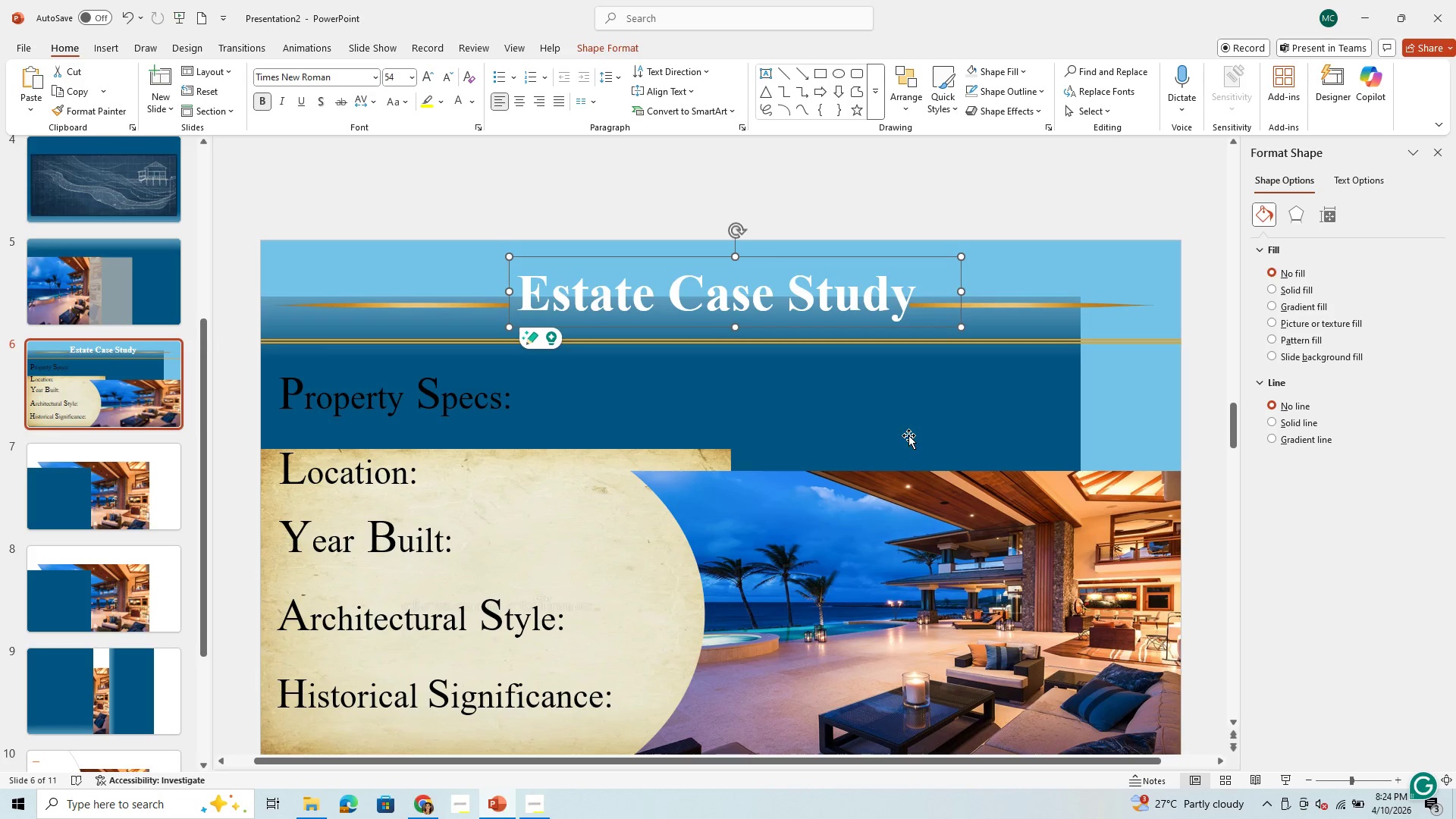 
left_click([910, 413])
 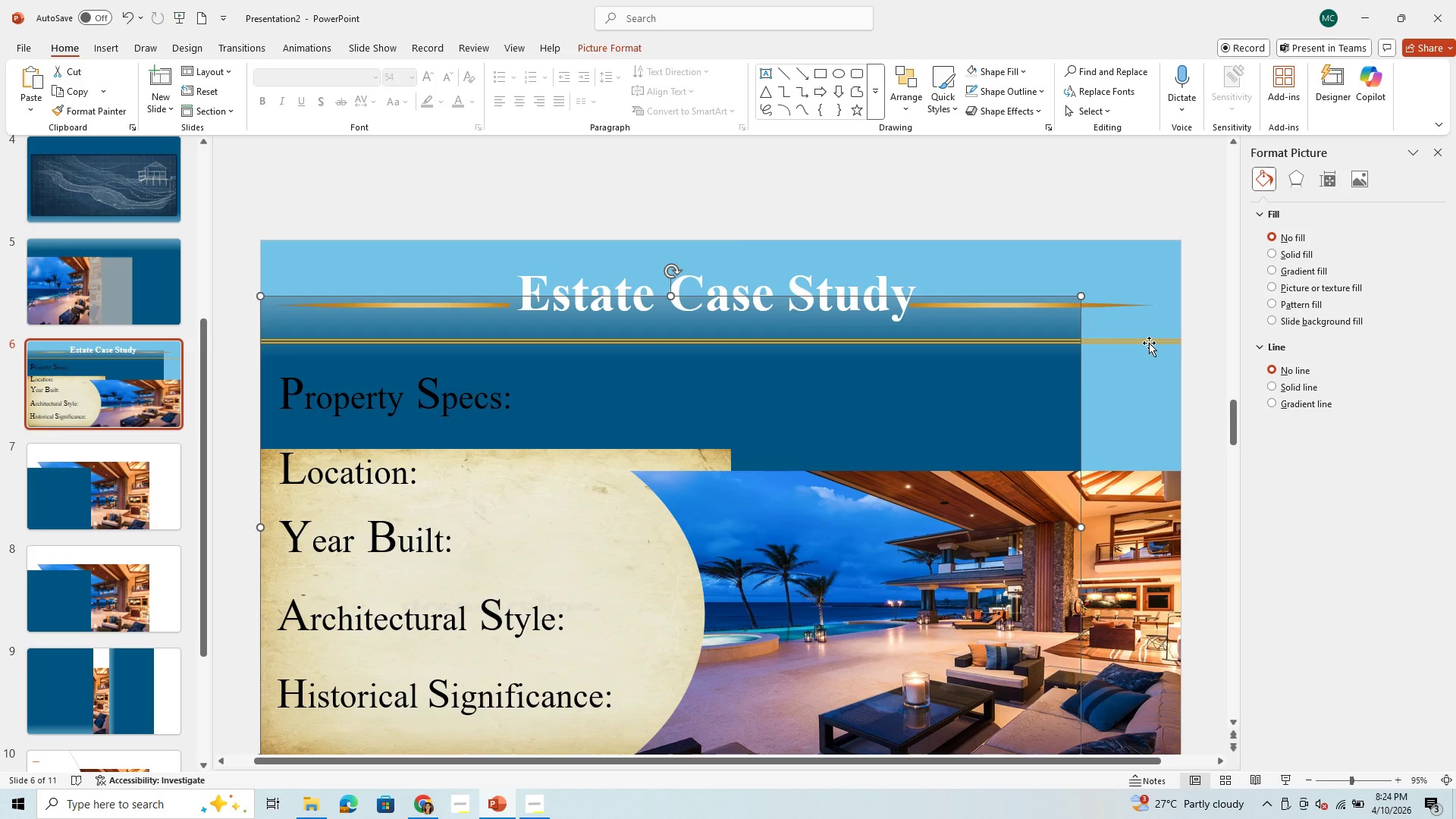 
double_click([1149, 343])
 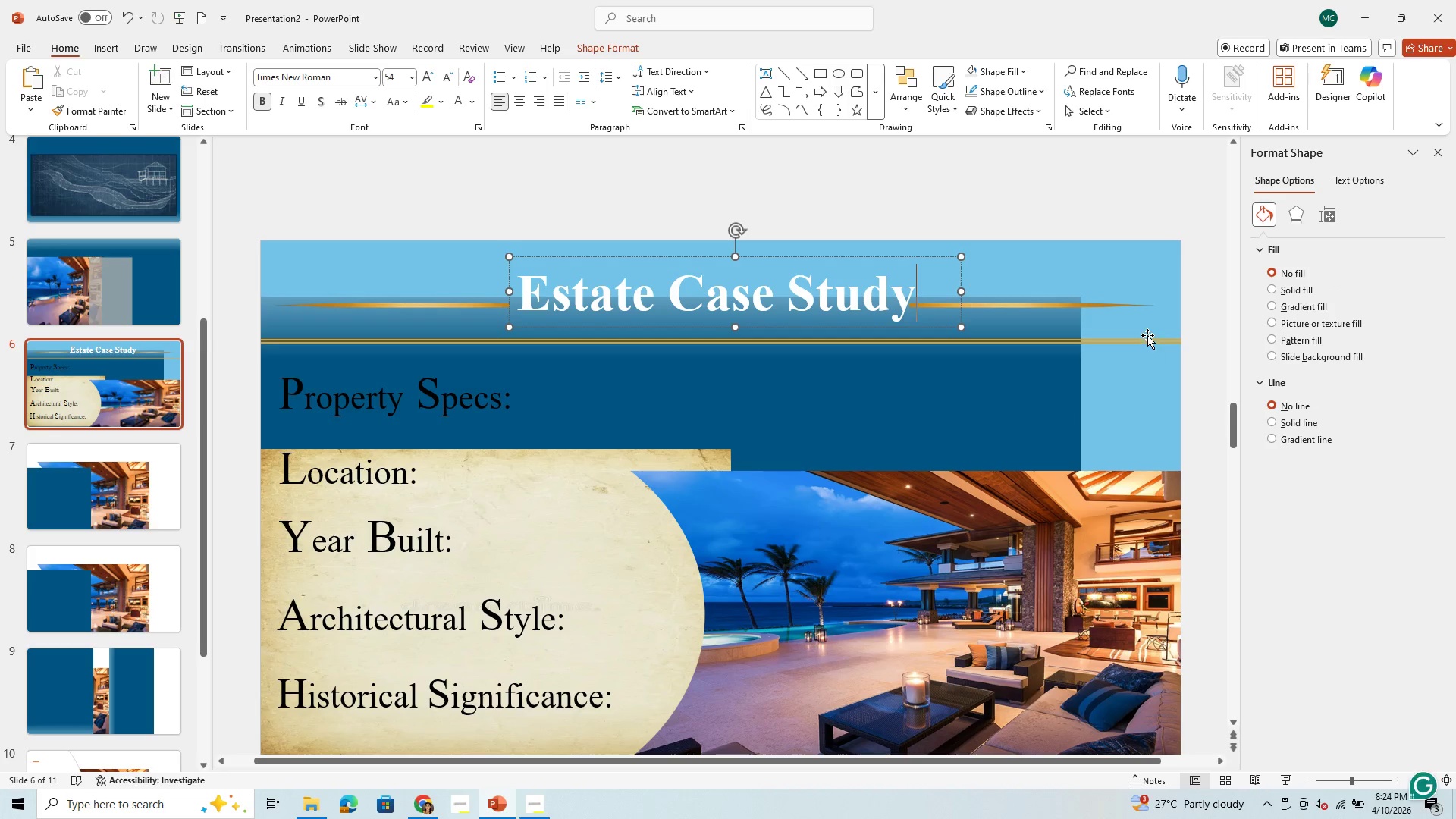 
left_click([1147, 335])
 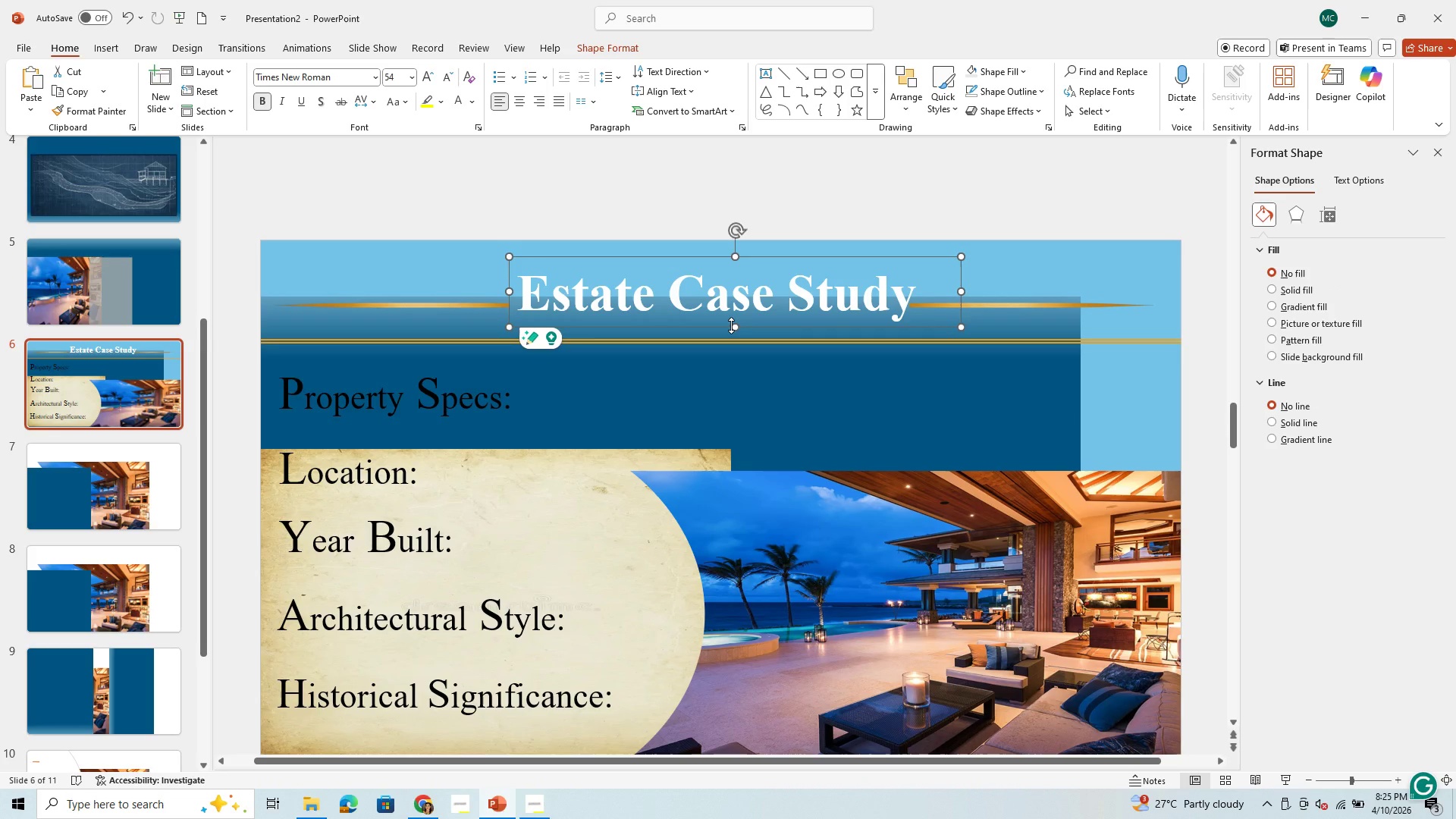 
left_click_drag(start_coordinate=[731, 325], to_coordinate=[745, 280])
 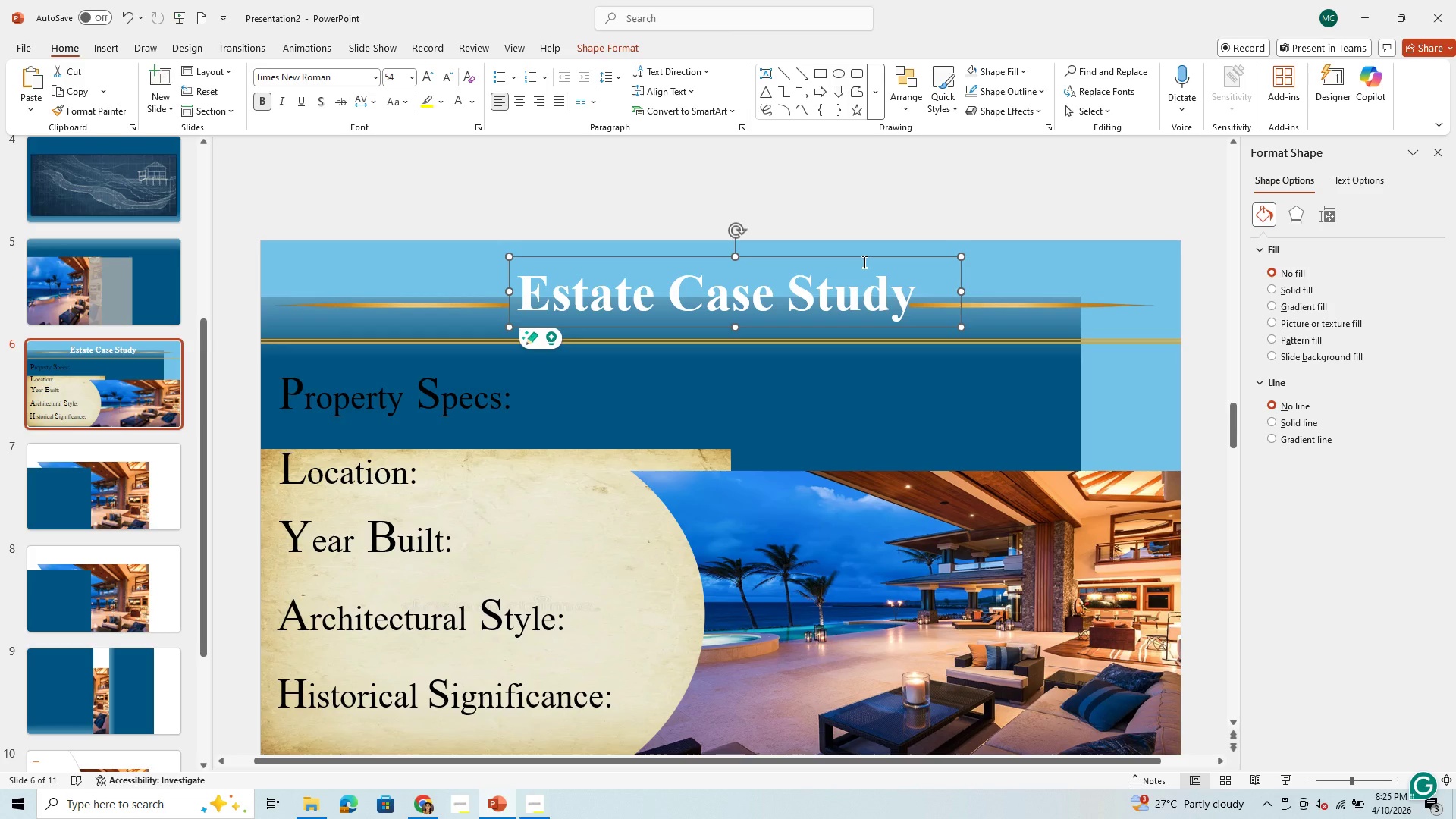 
left_click([863, 262])
 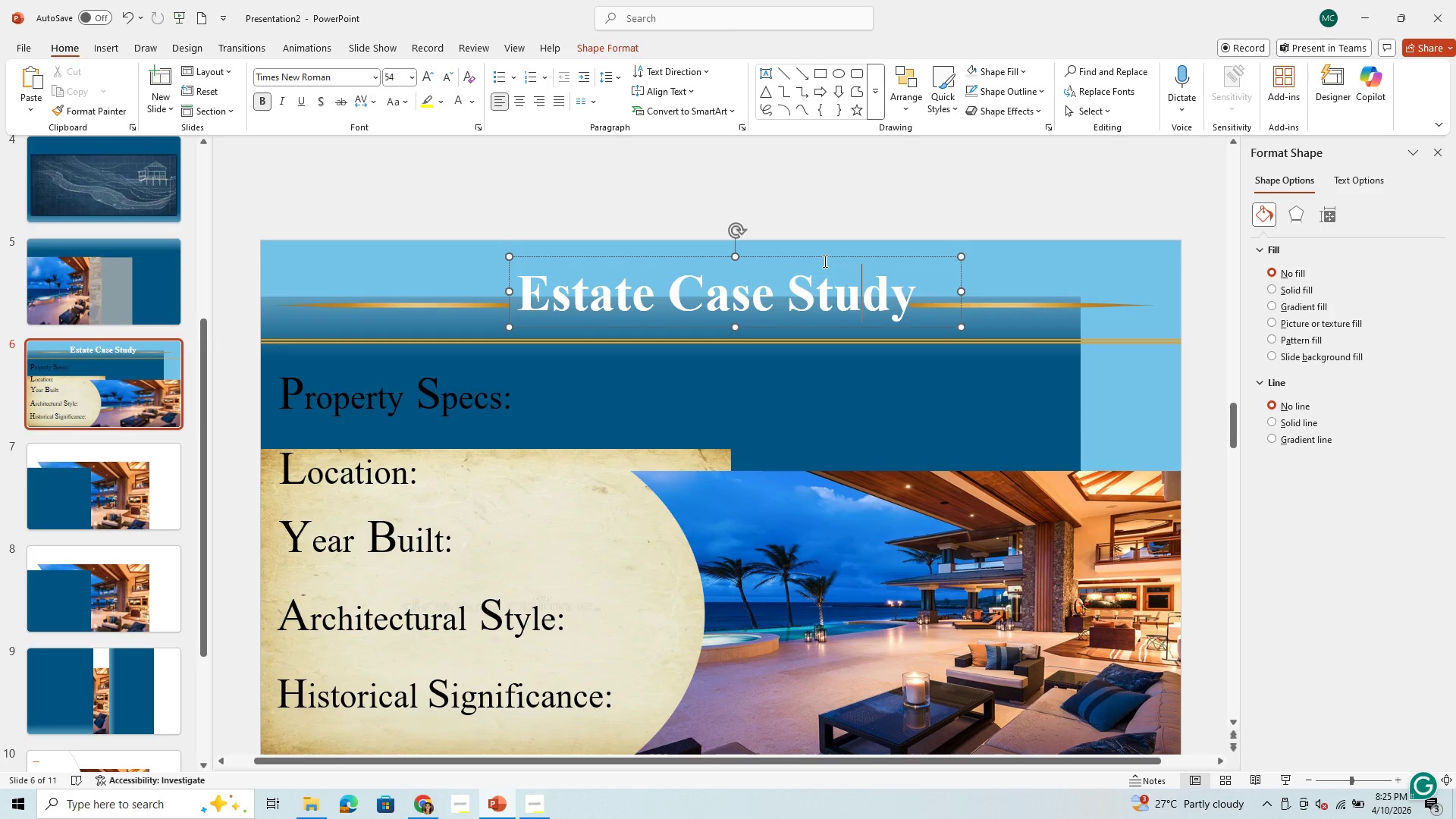 
left_click([824, 261])
 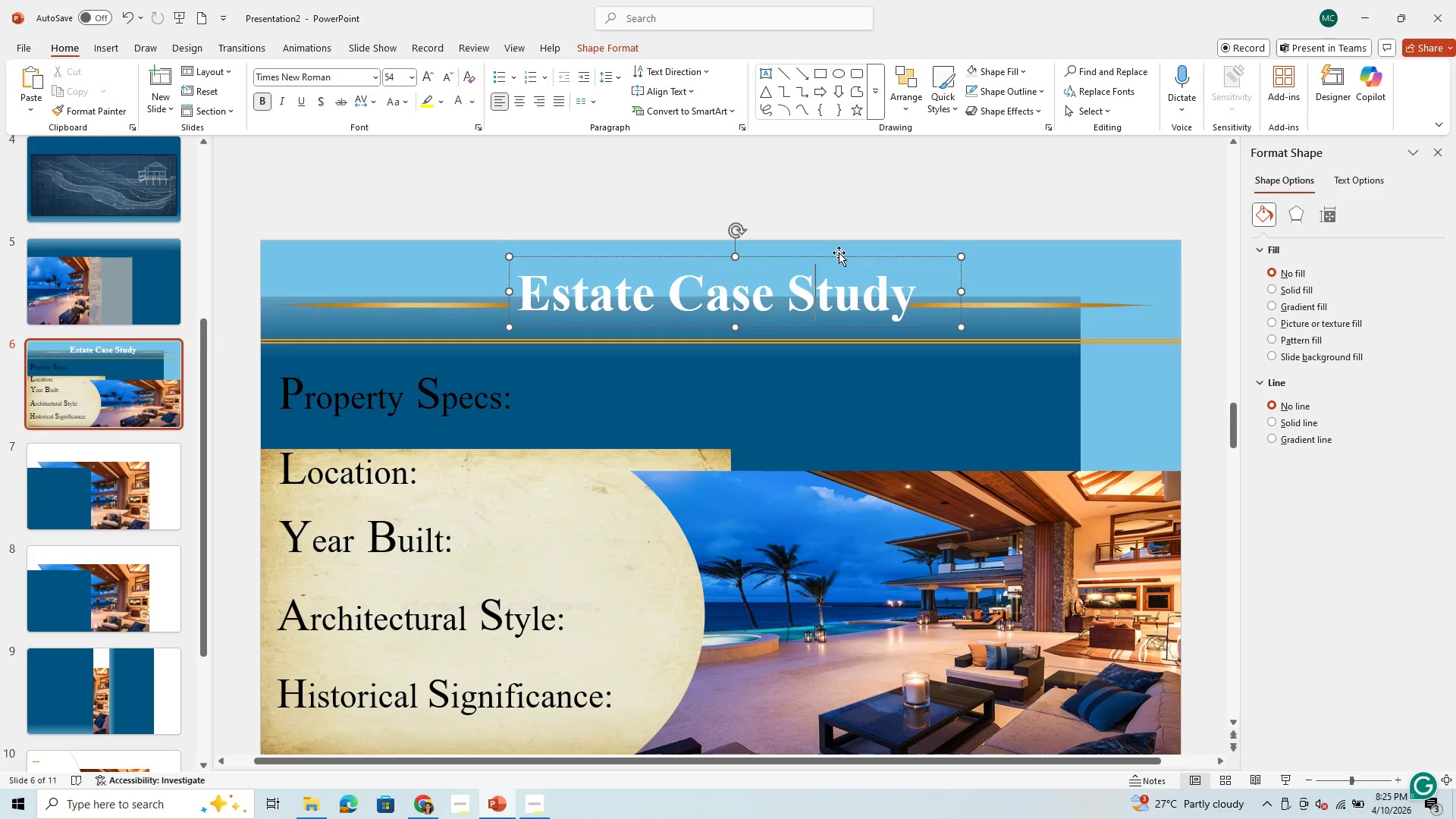 
left_click_drag(start_coordinate=[839, 253], to_coordinate=[855, 212])
 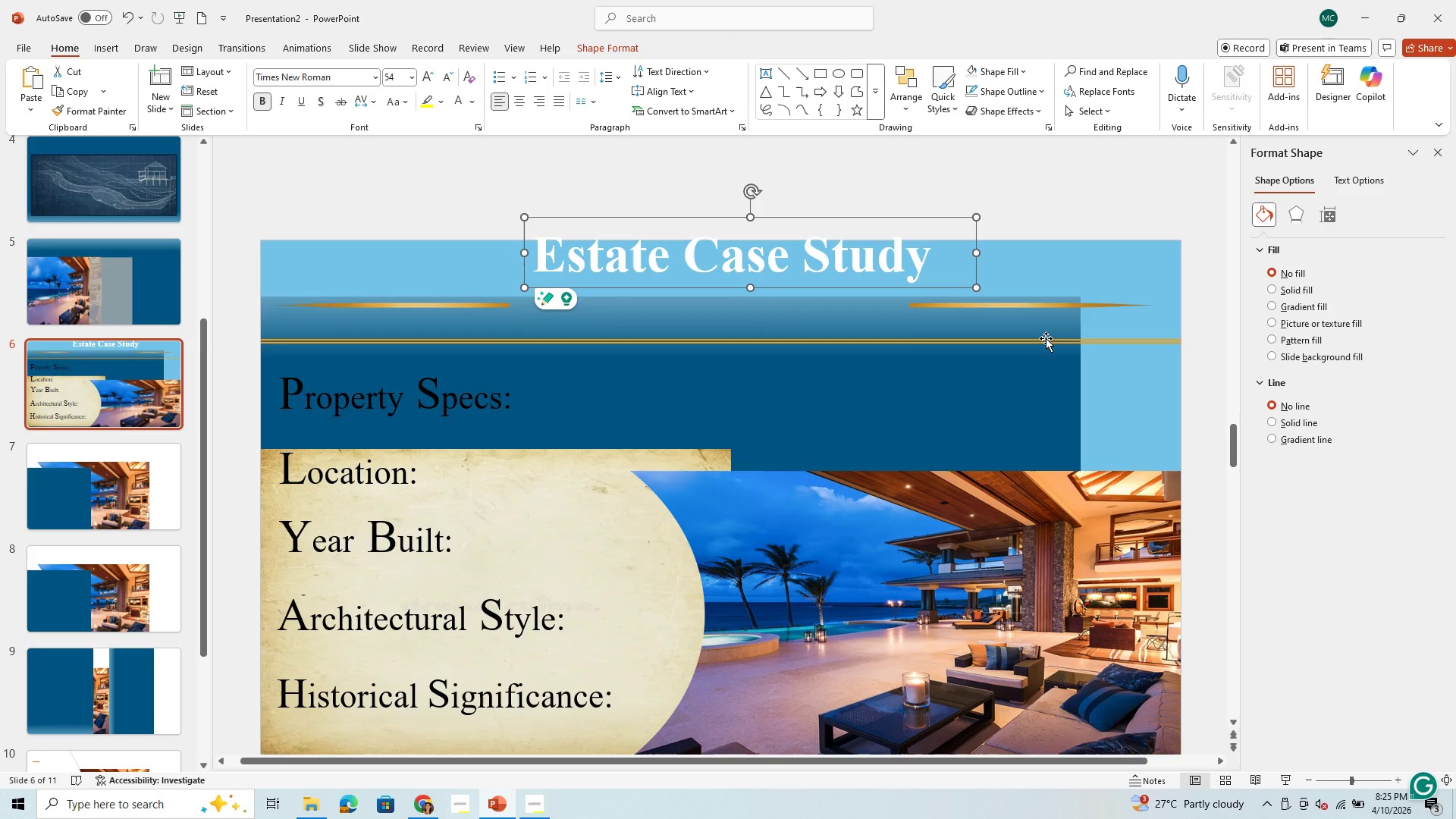 
left_click([1046, 338])
 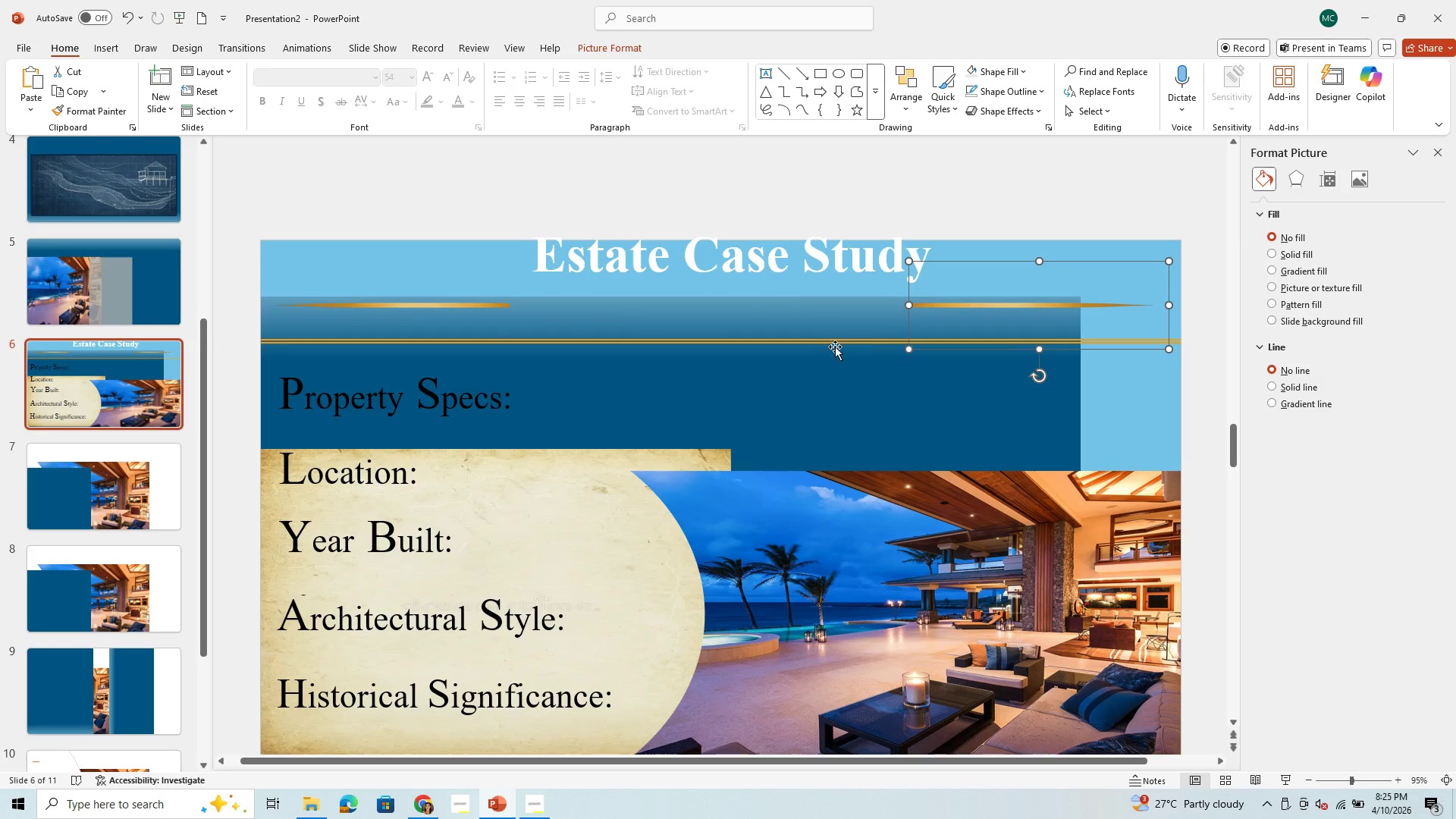 
left_click([831, 347])
 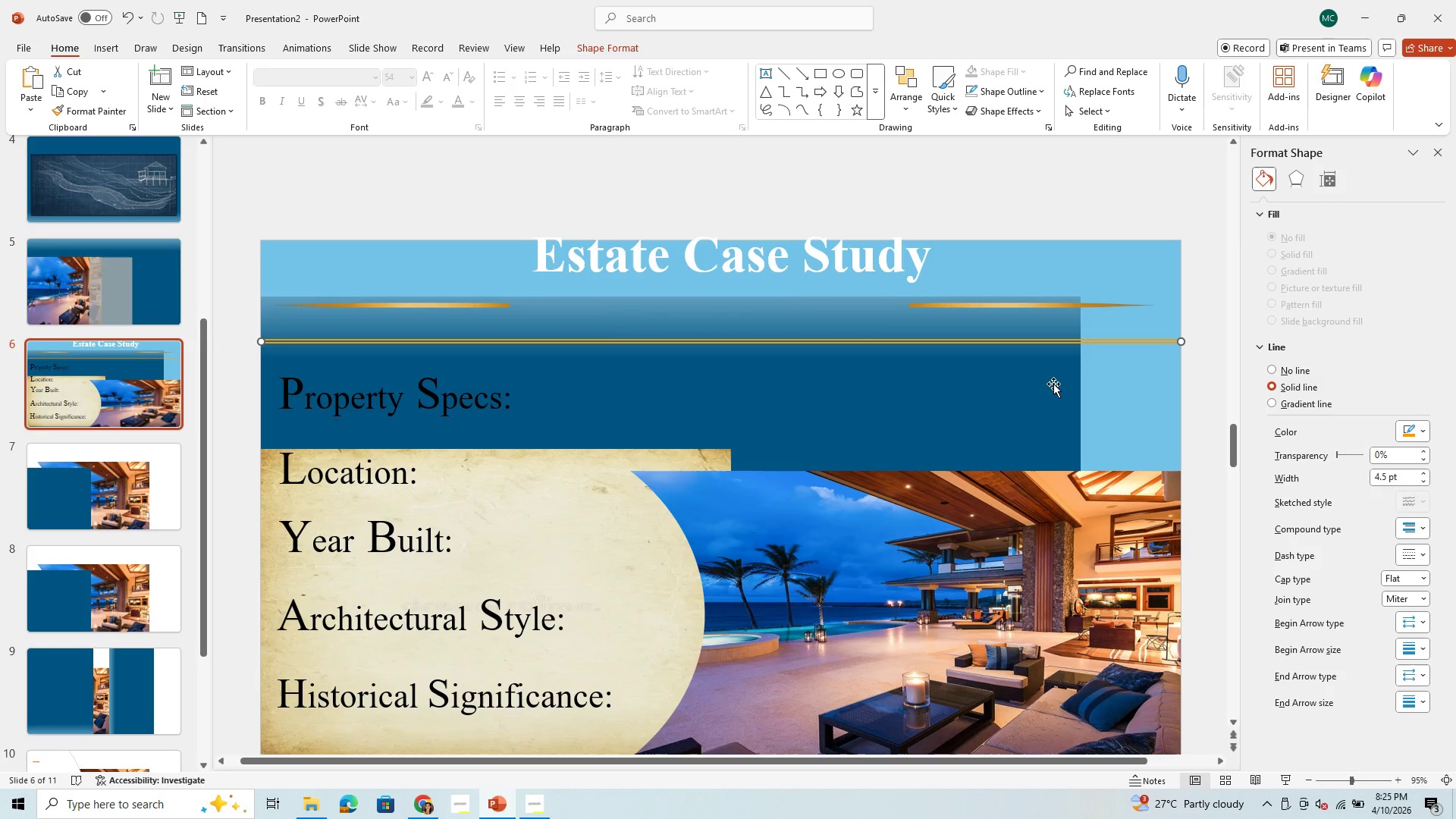 
left_click([1053, 384])
 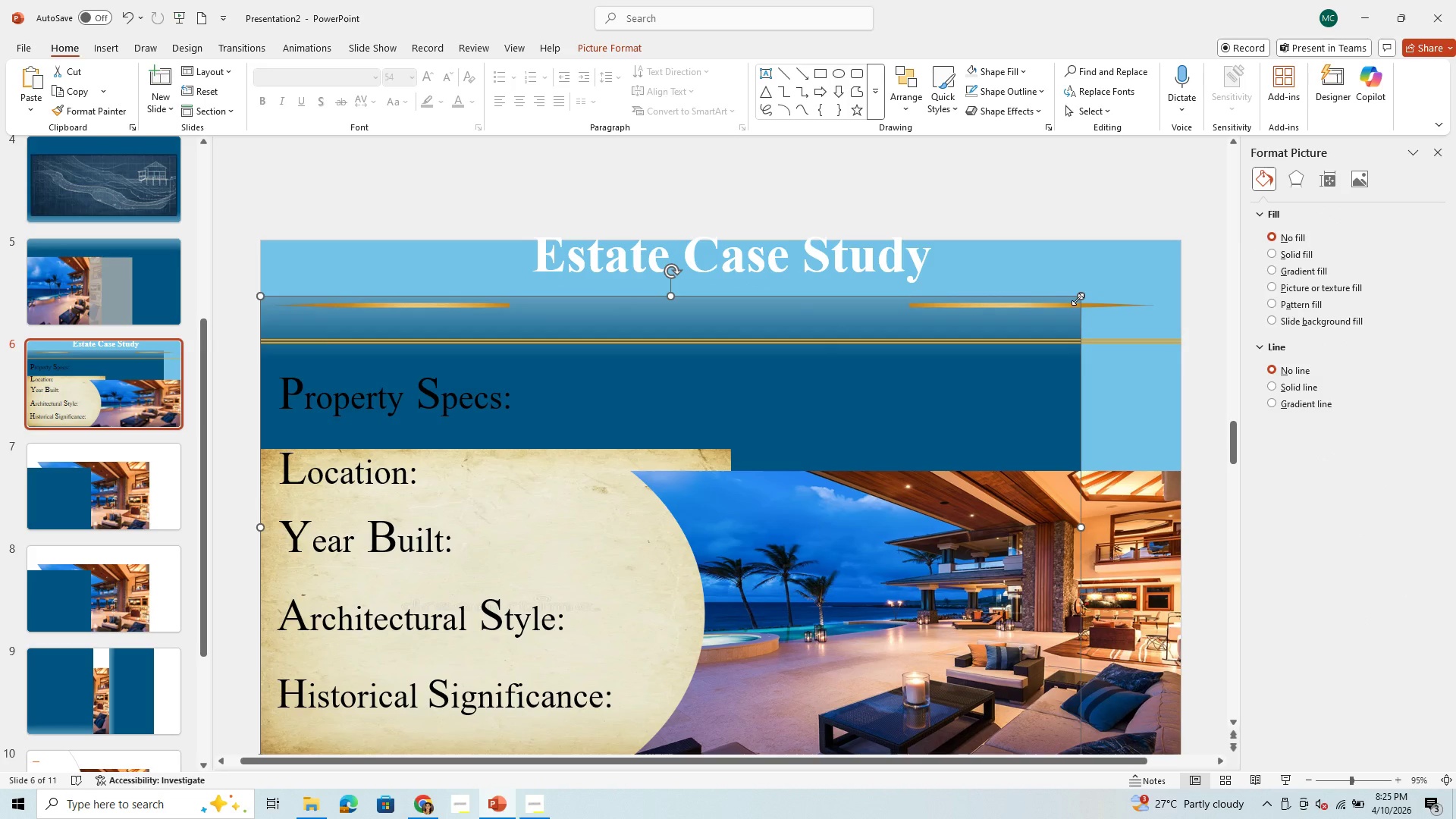 
left_click_drag(start_coordinate=[1078, 299], to_coordinate=[927, 491])
 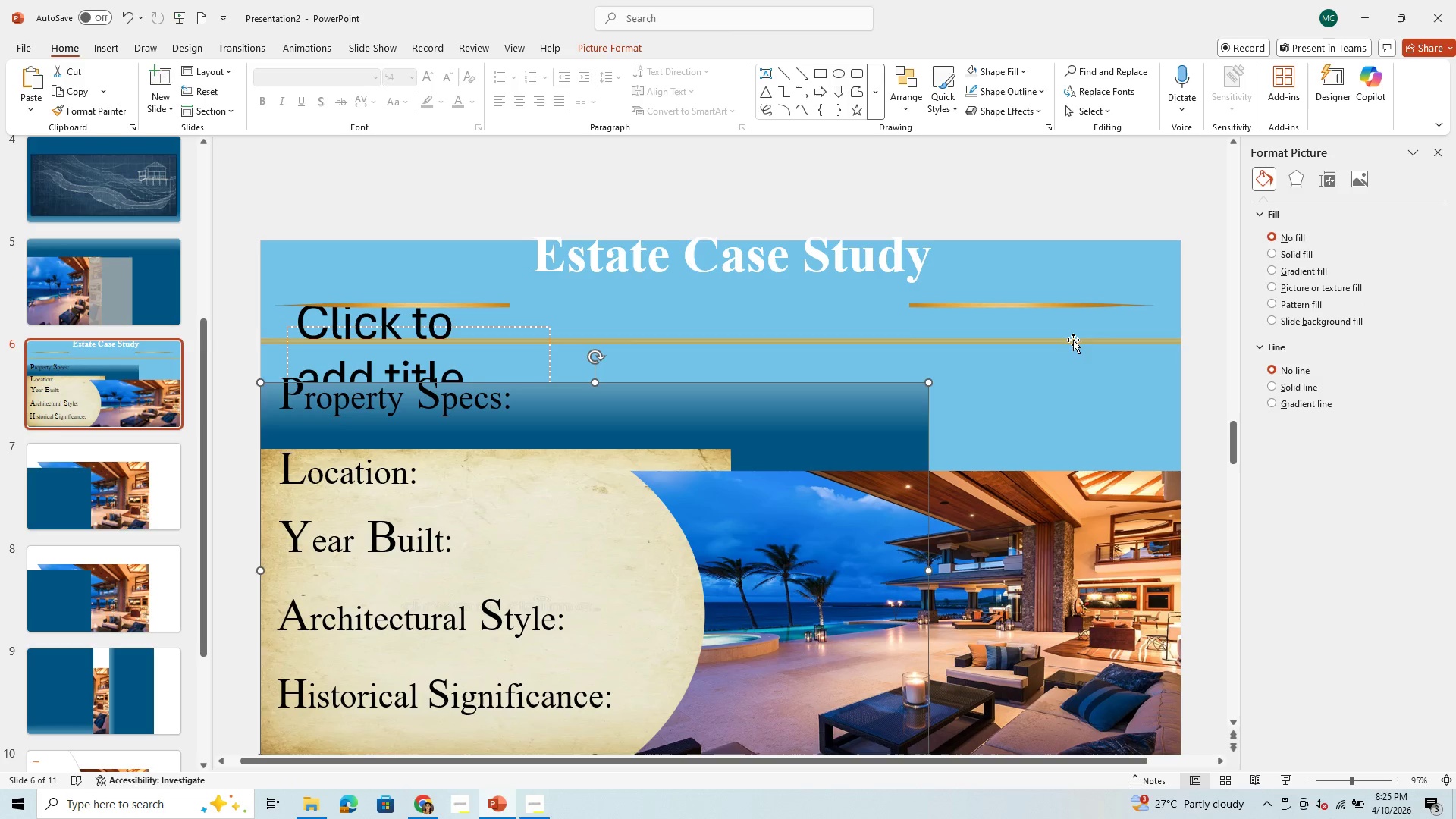 
left_click([1073, 340])
 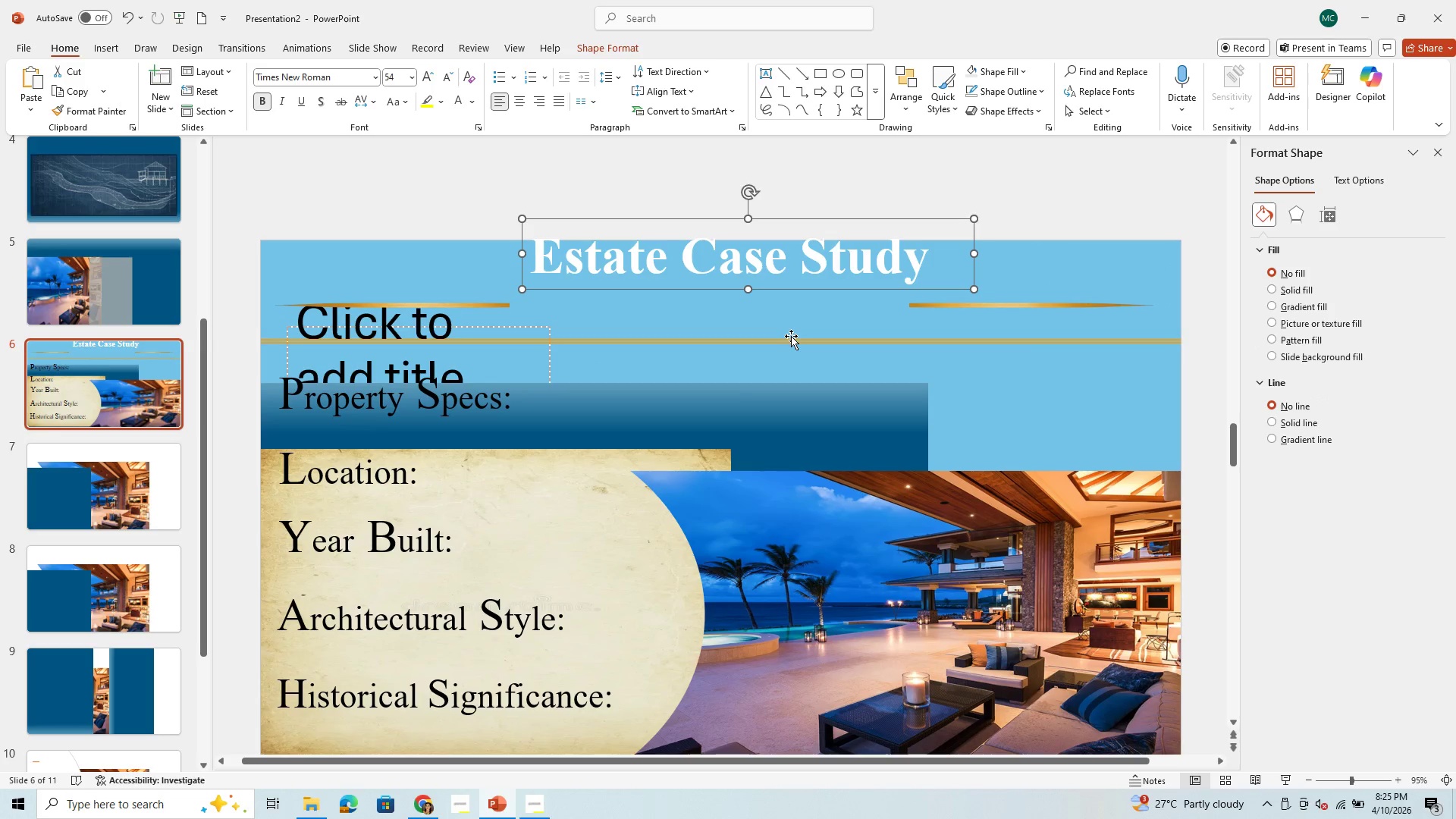 
left_click([783, 345])
 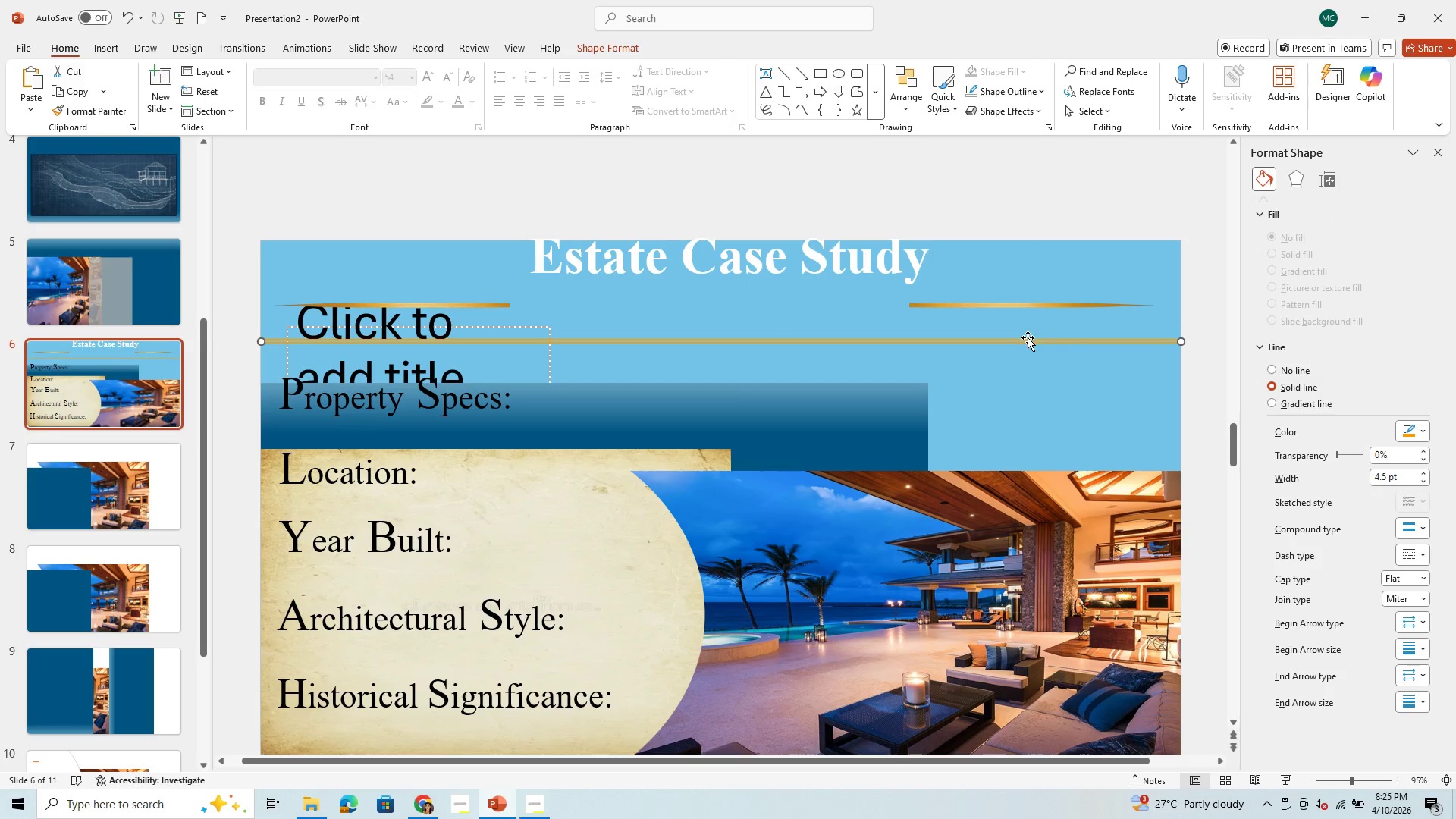 
wait(5.55)
 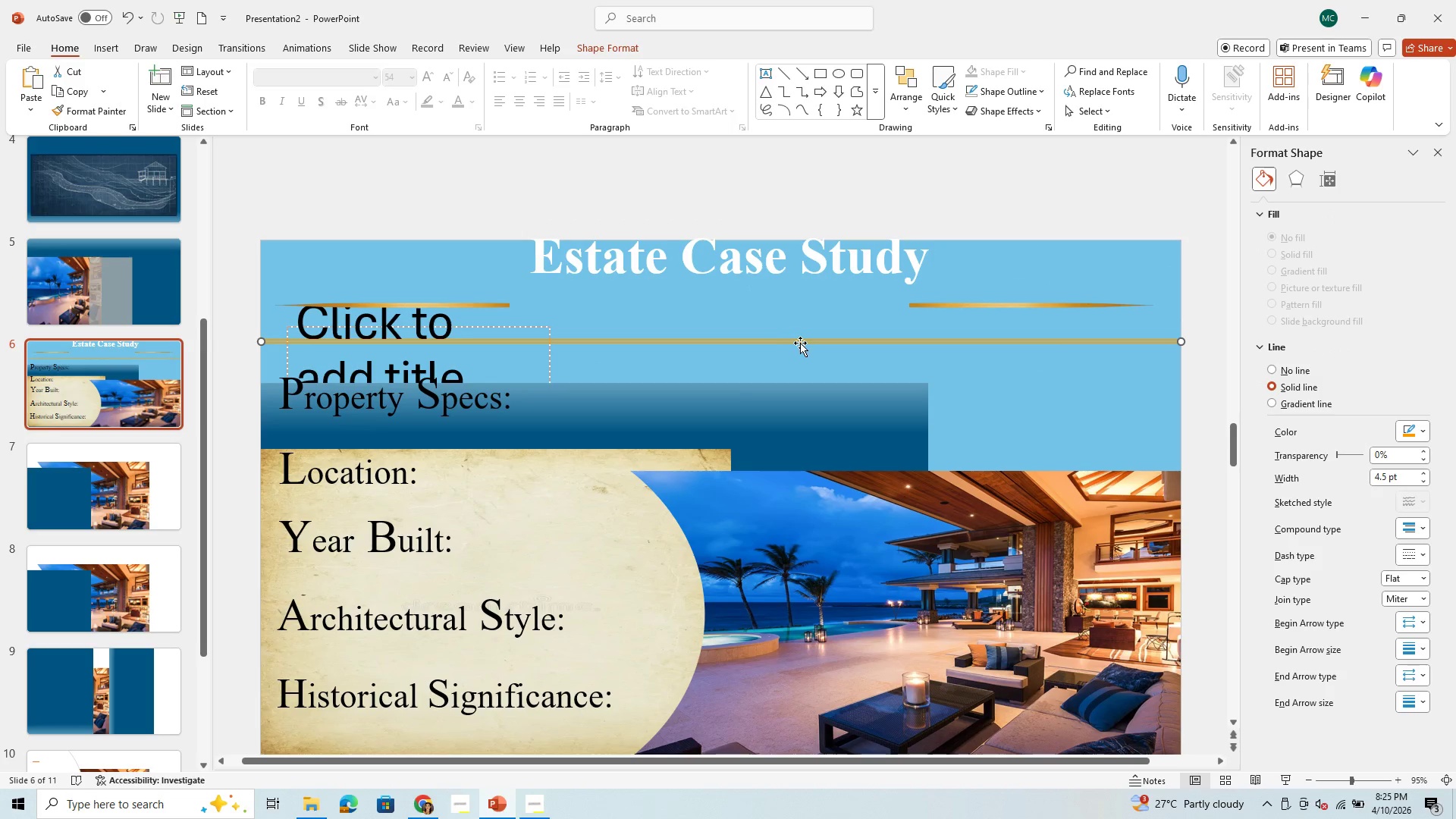 
left_click_drag(start_coordinate=[1026, 341], to_coordinate=[1030, 337])
 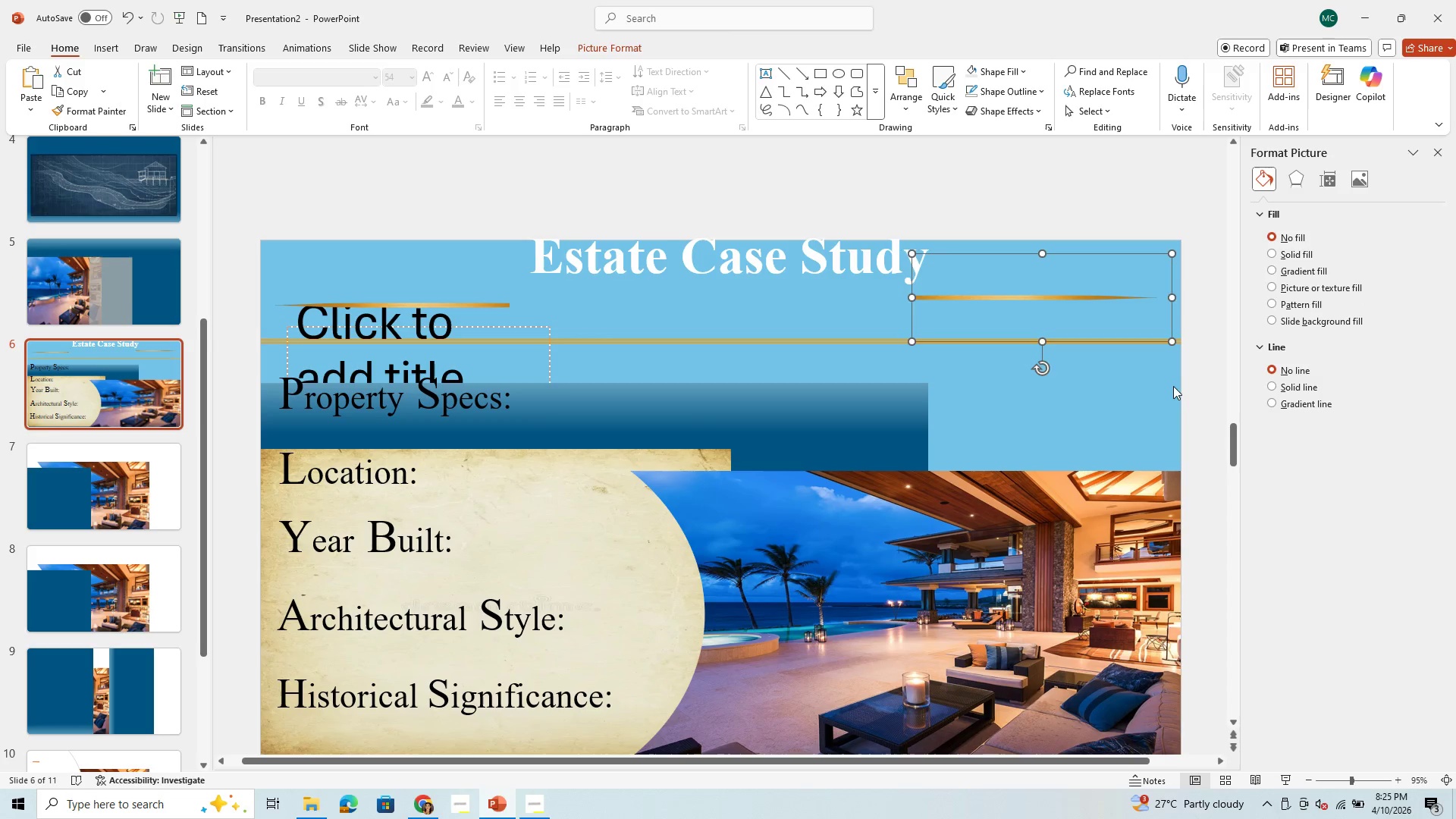 
left_click([1173, 394])
 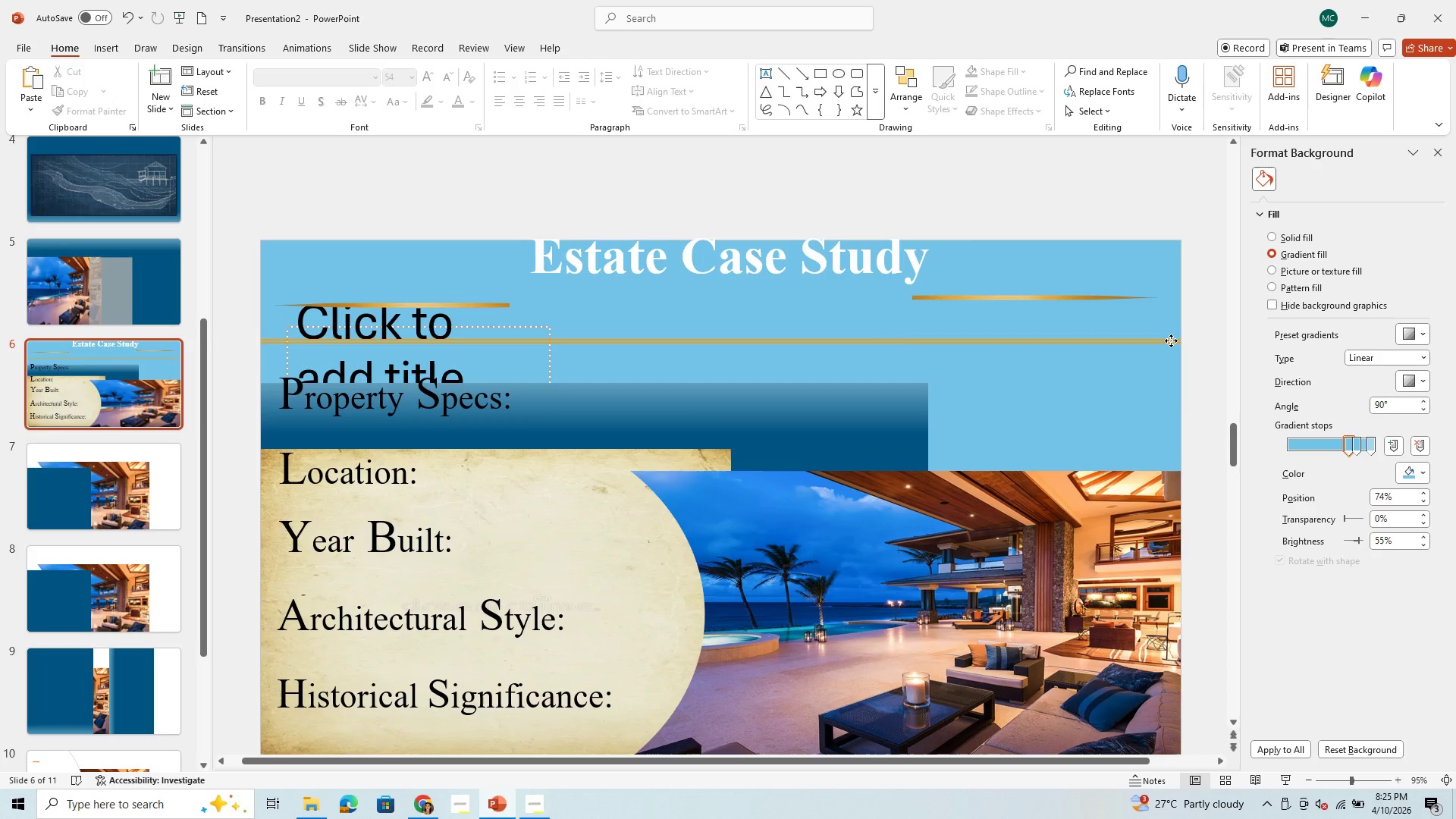 
left_click([1171, 340])
 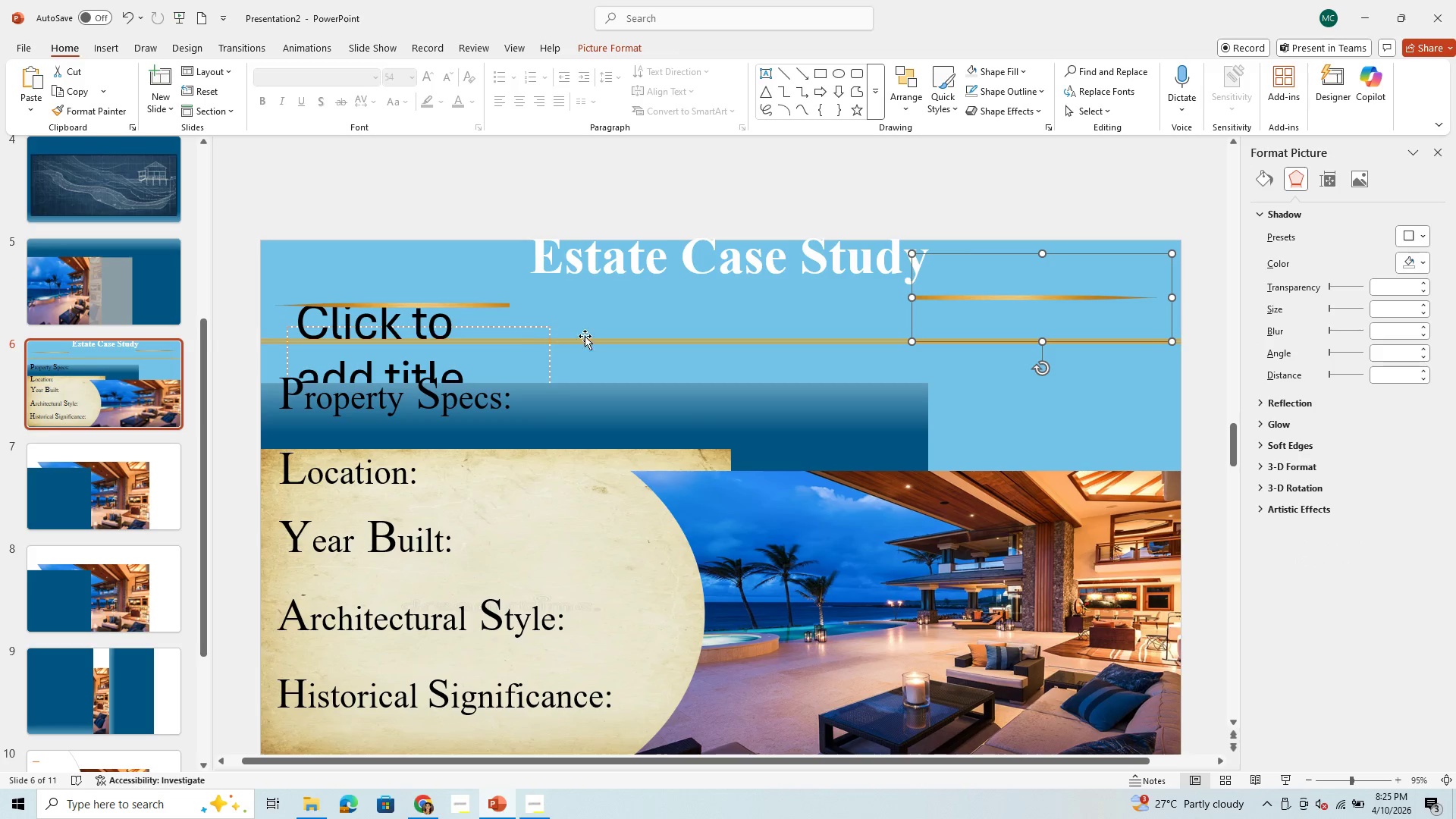 
left_click([609, 337])
 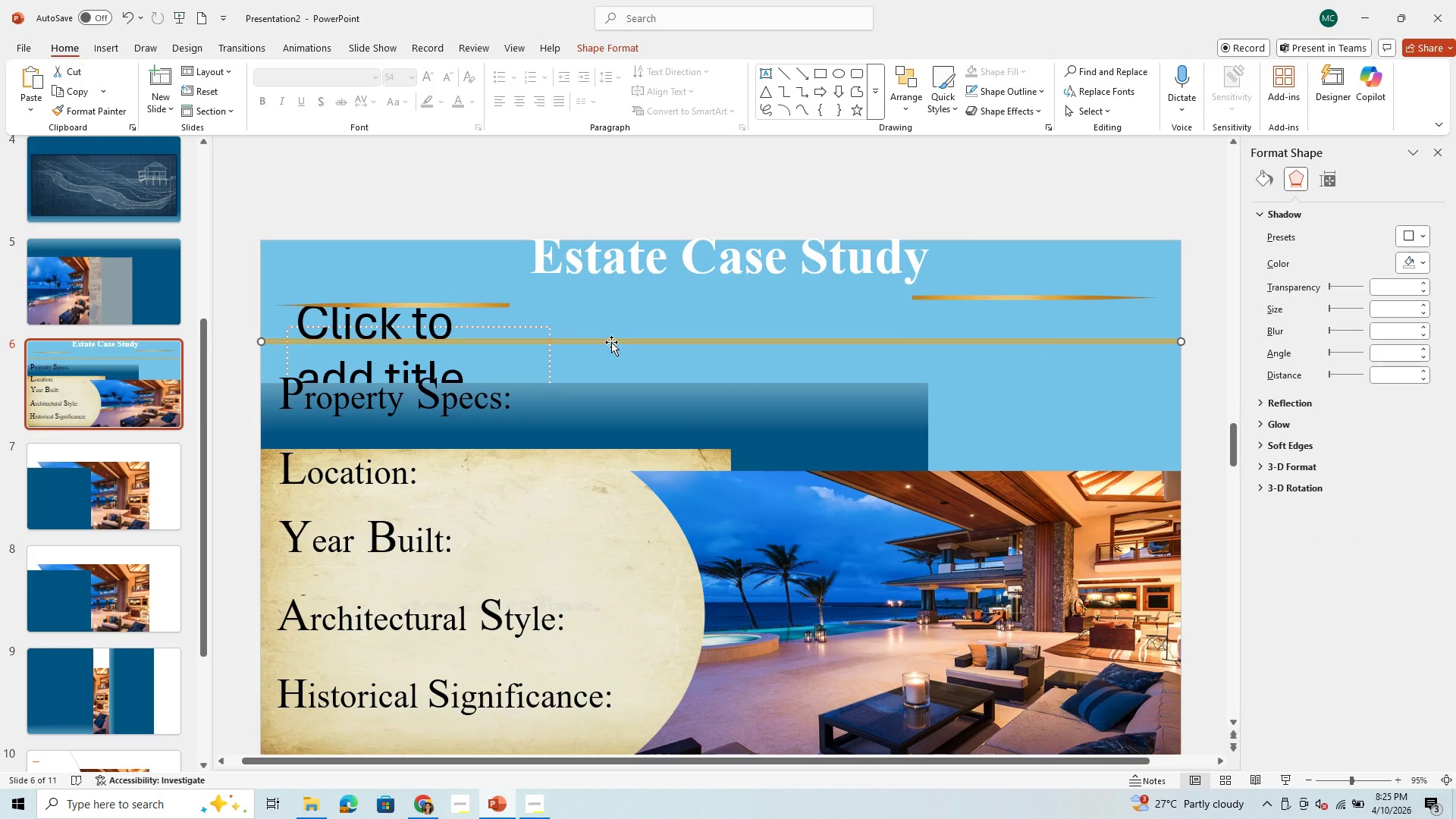 
key(Backspace)
 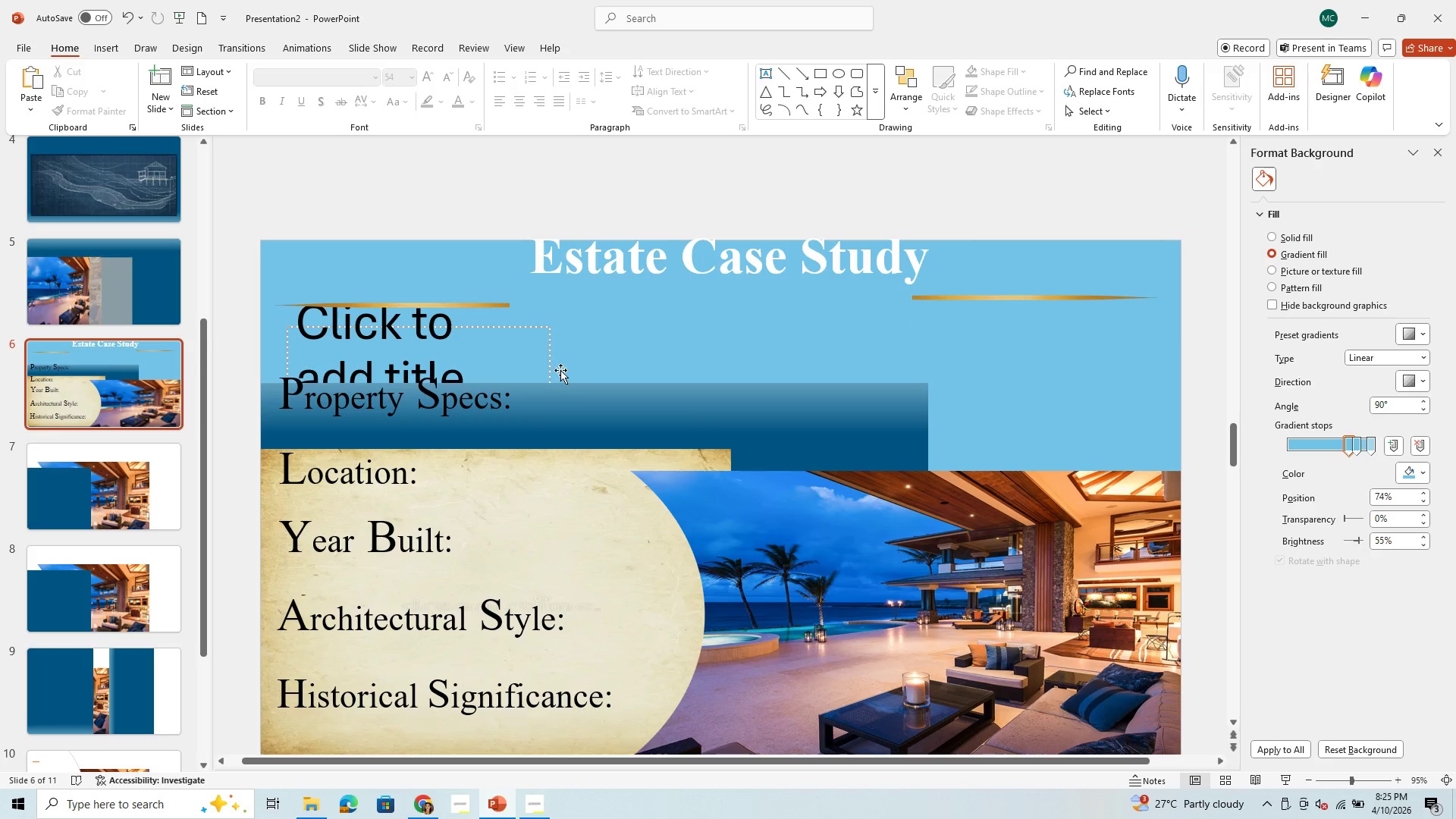 
left_click_drag(start_coordinate=[726, 404], to_coordinate=[742, 372])
 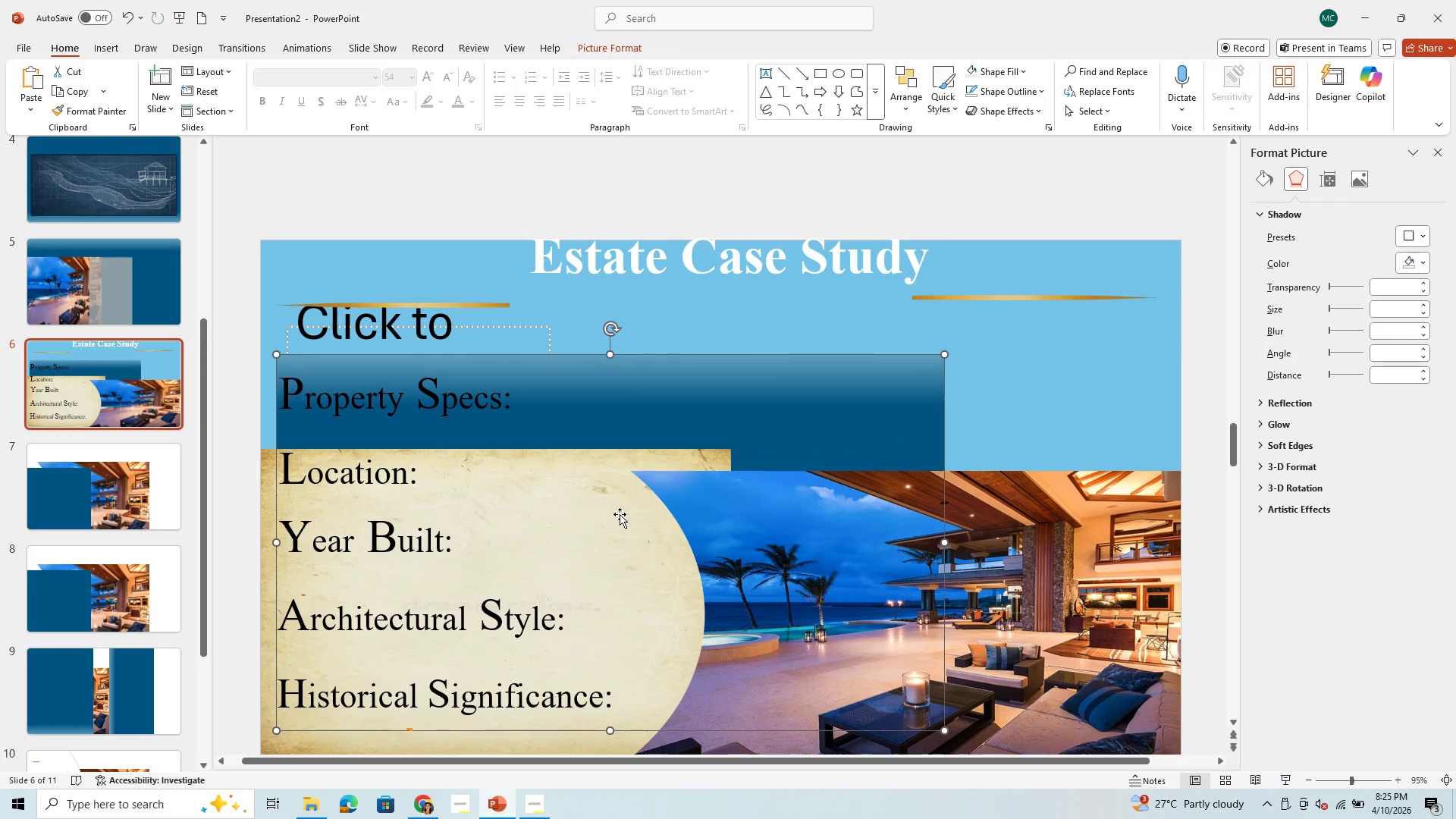 
left_click_drag(start_coordinate=[620, 514], to_coordinate=[667, 487])
 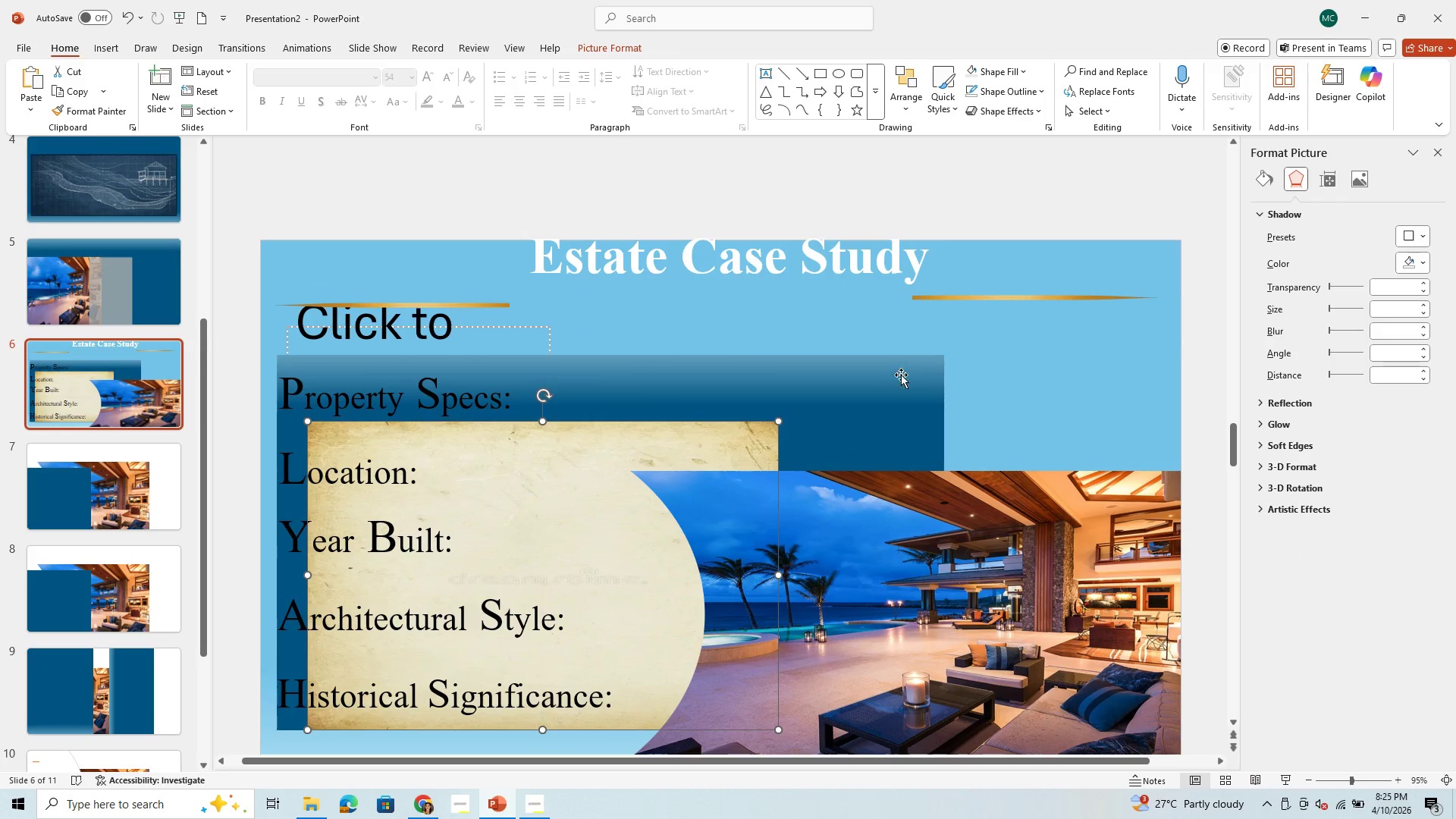 
left_click([894, 385])
 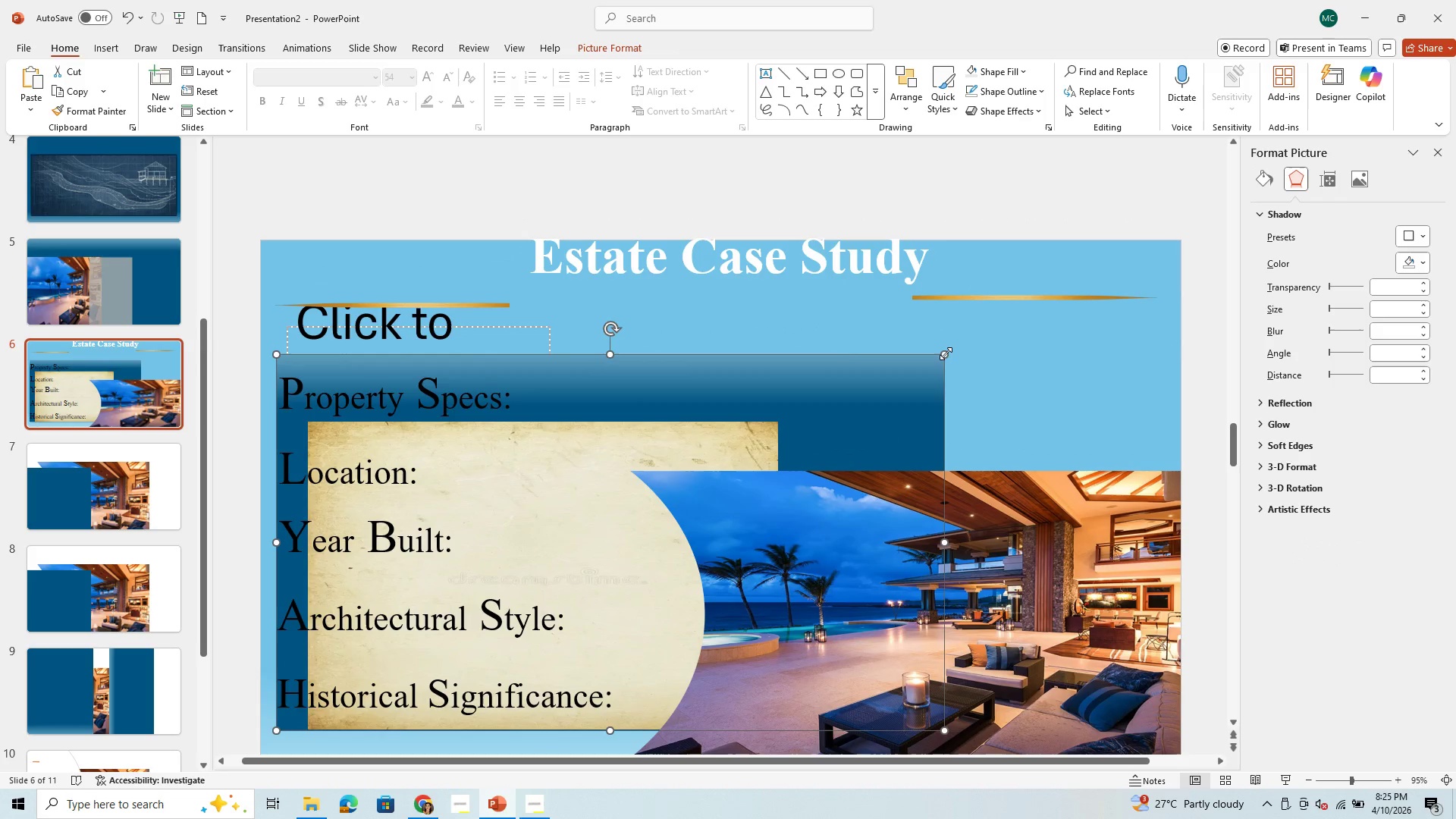 
left_click_drag(start_coordinate=[946, 353], to_coordinate=[1132, 325])
 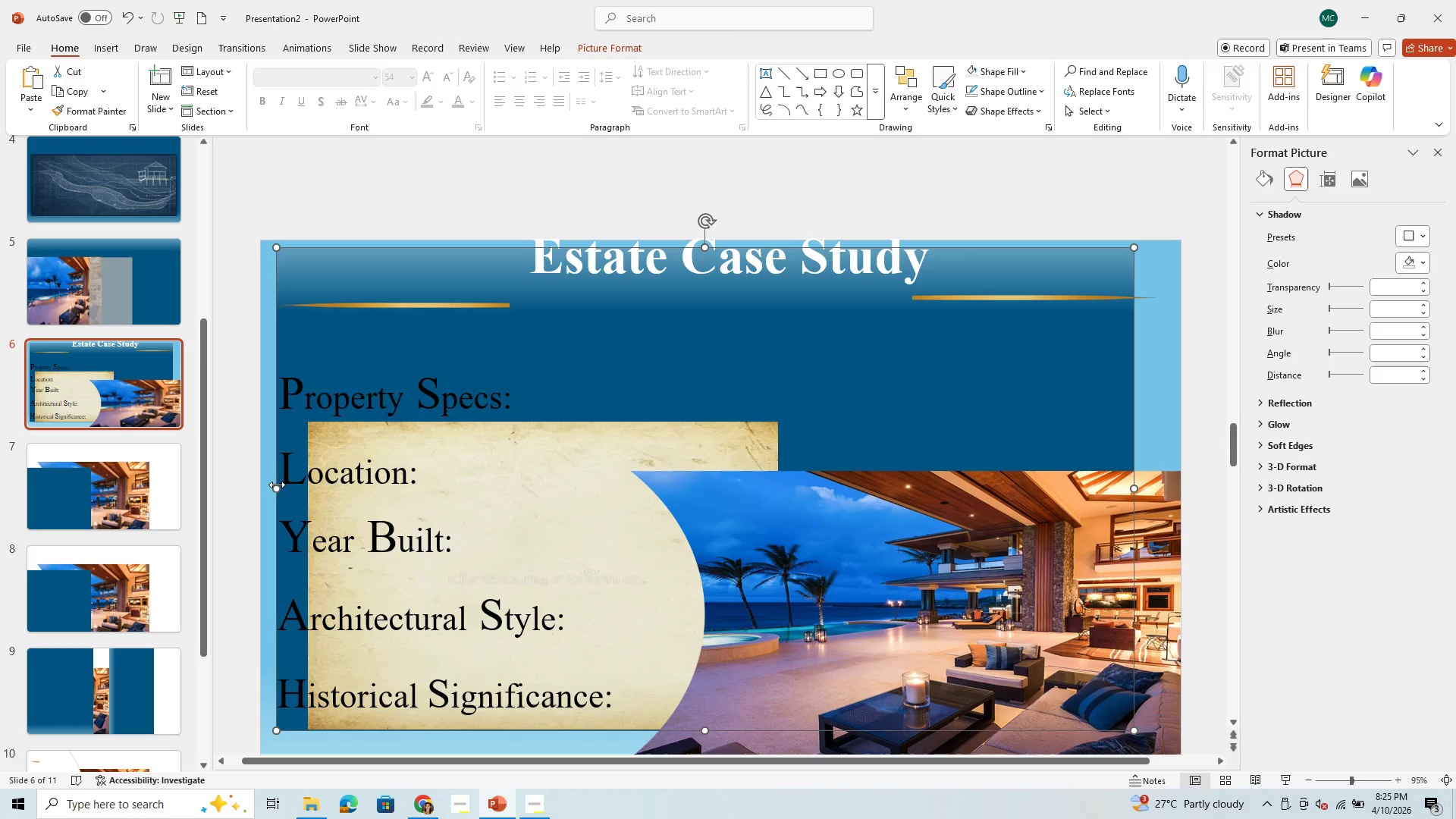 
left_click_drag(start_coordinate=[276, 487], to_coordinate=[218, 505])
 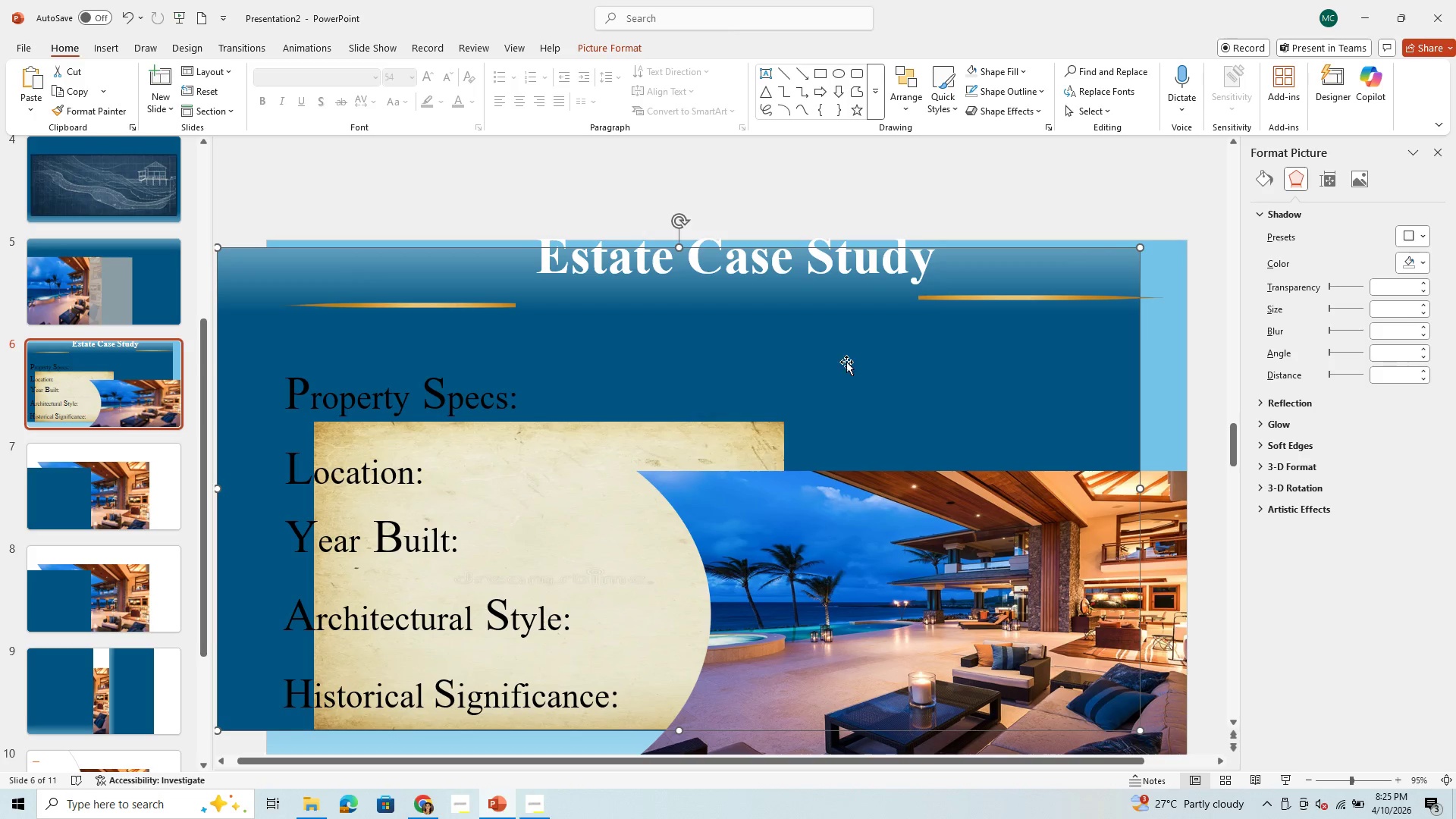 
left_click_drag(start_coordinate=[846, 362], to_coordinate=[893, 355])
 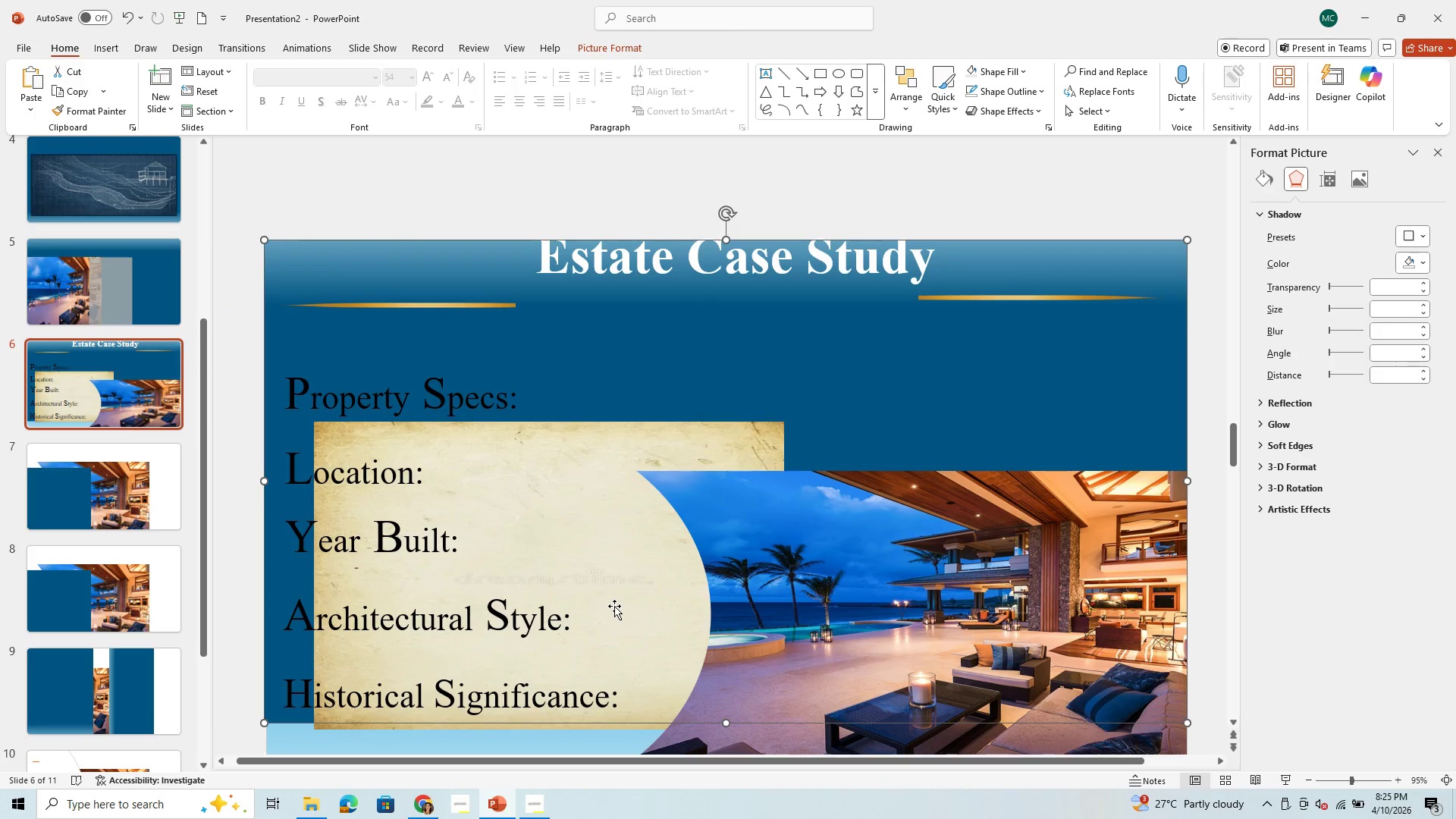 
scroll: coordinate [614, 606], scroll_direction: down, amount: 2.0
 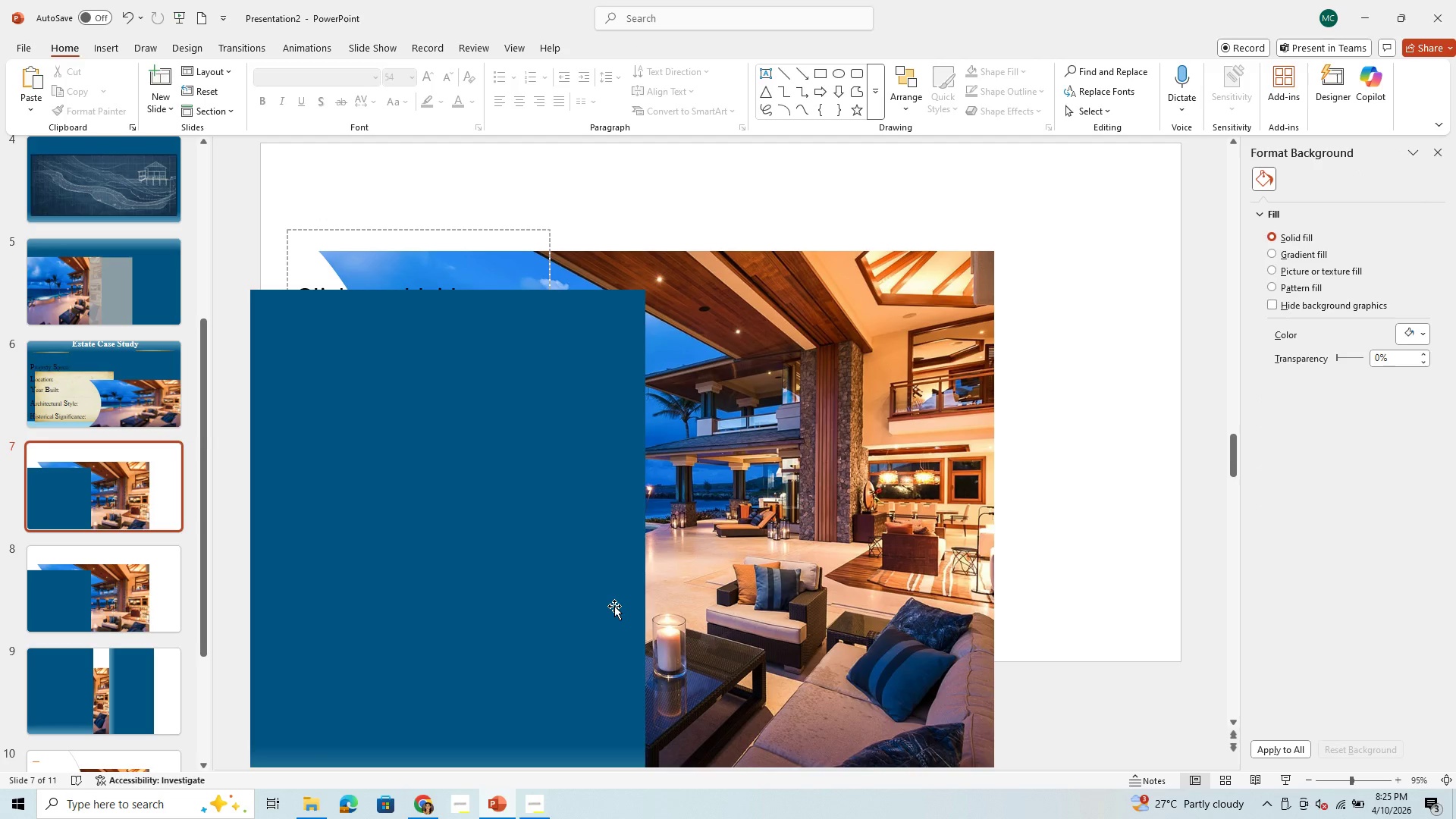 
scroll: coordinate [614, 606], scroll_direction: up, amount: 2.0
 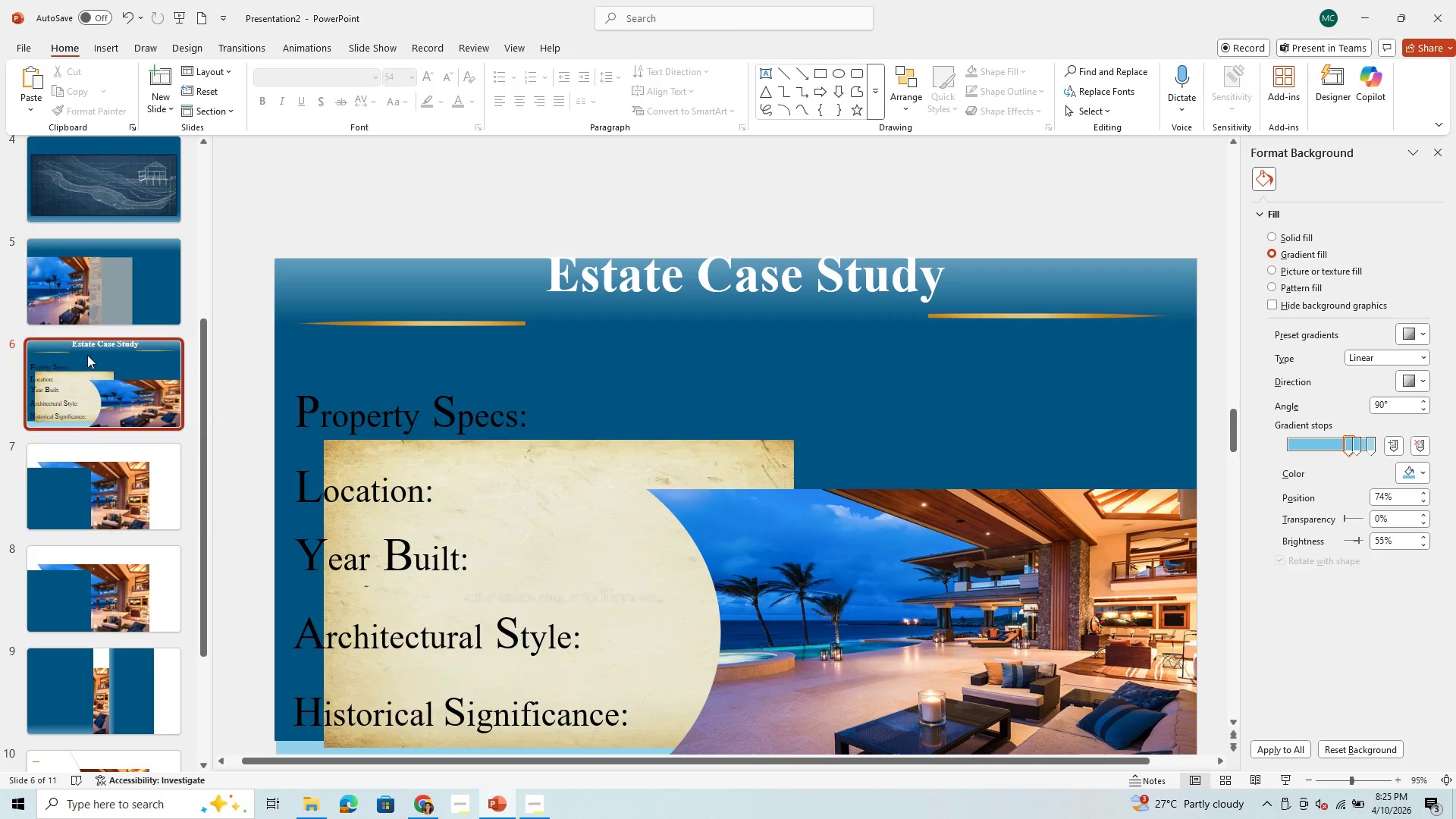 
left_click([87, 349])
 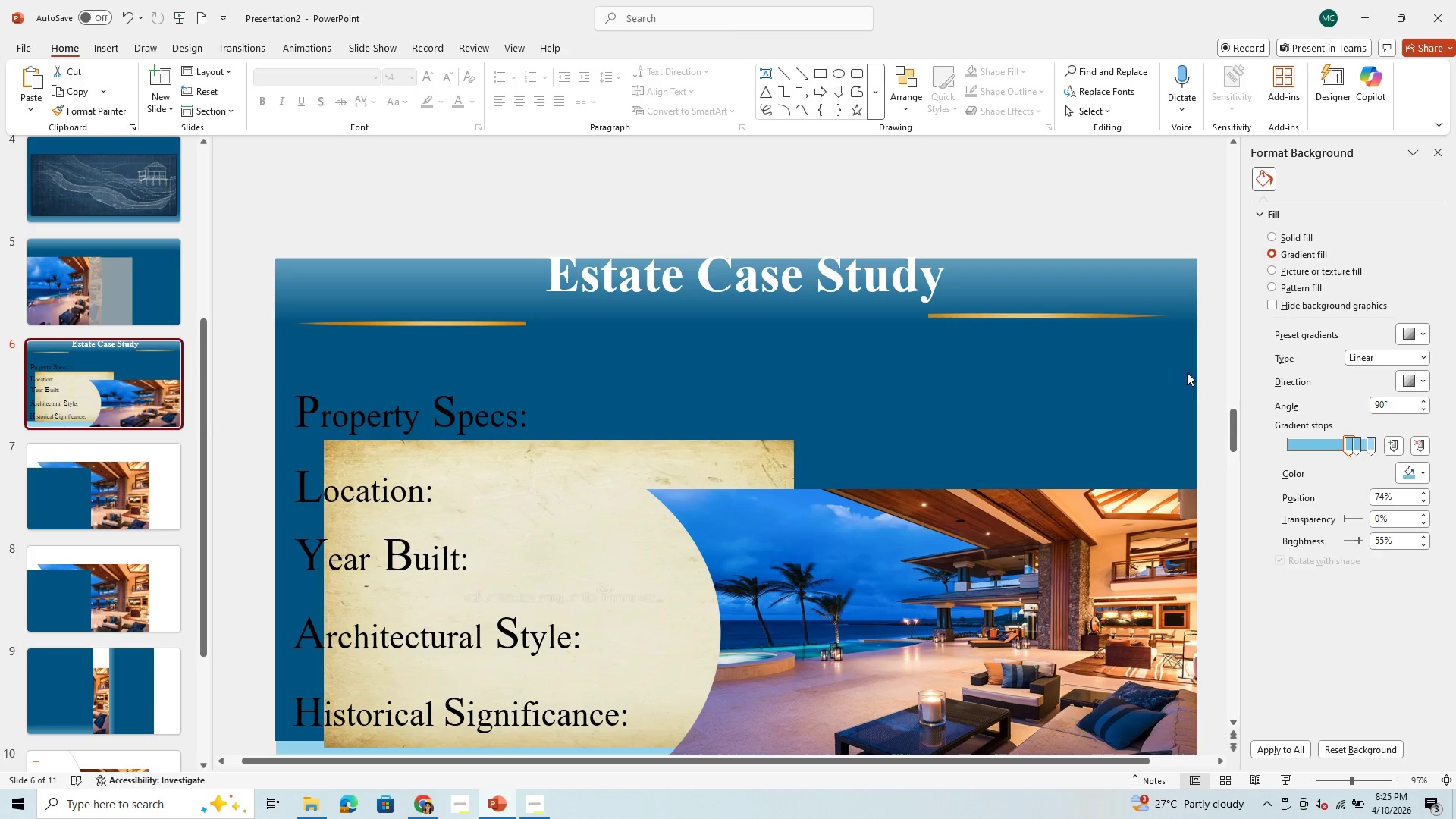 
left_click([1101, 402])
 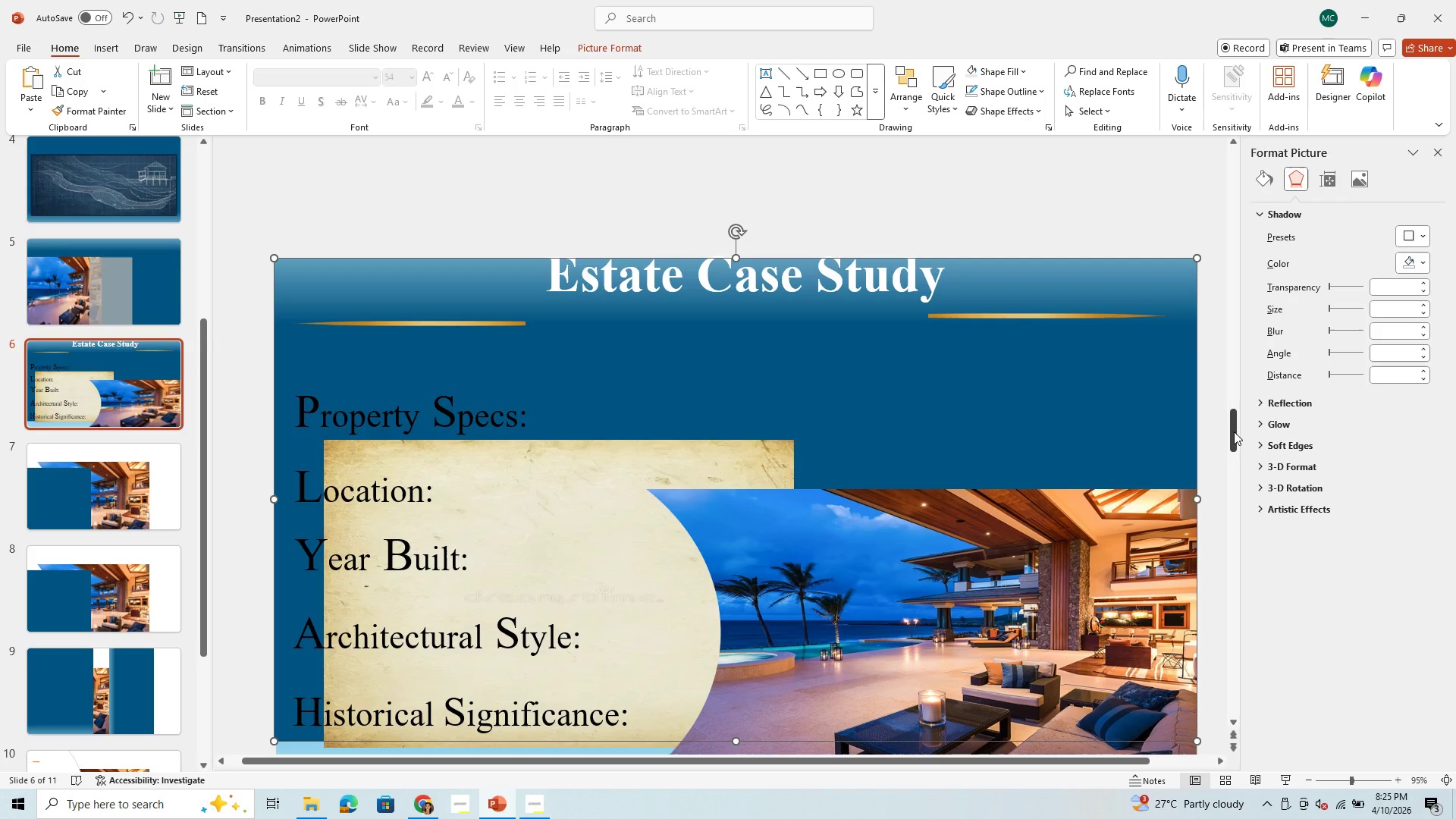 
left_click_drag(start_coordinate=[1233, 432], to_coordinate=[1236, 456])
 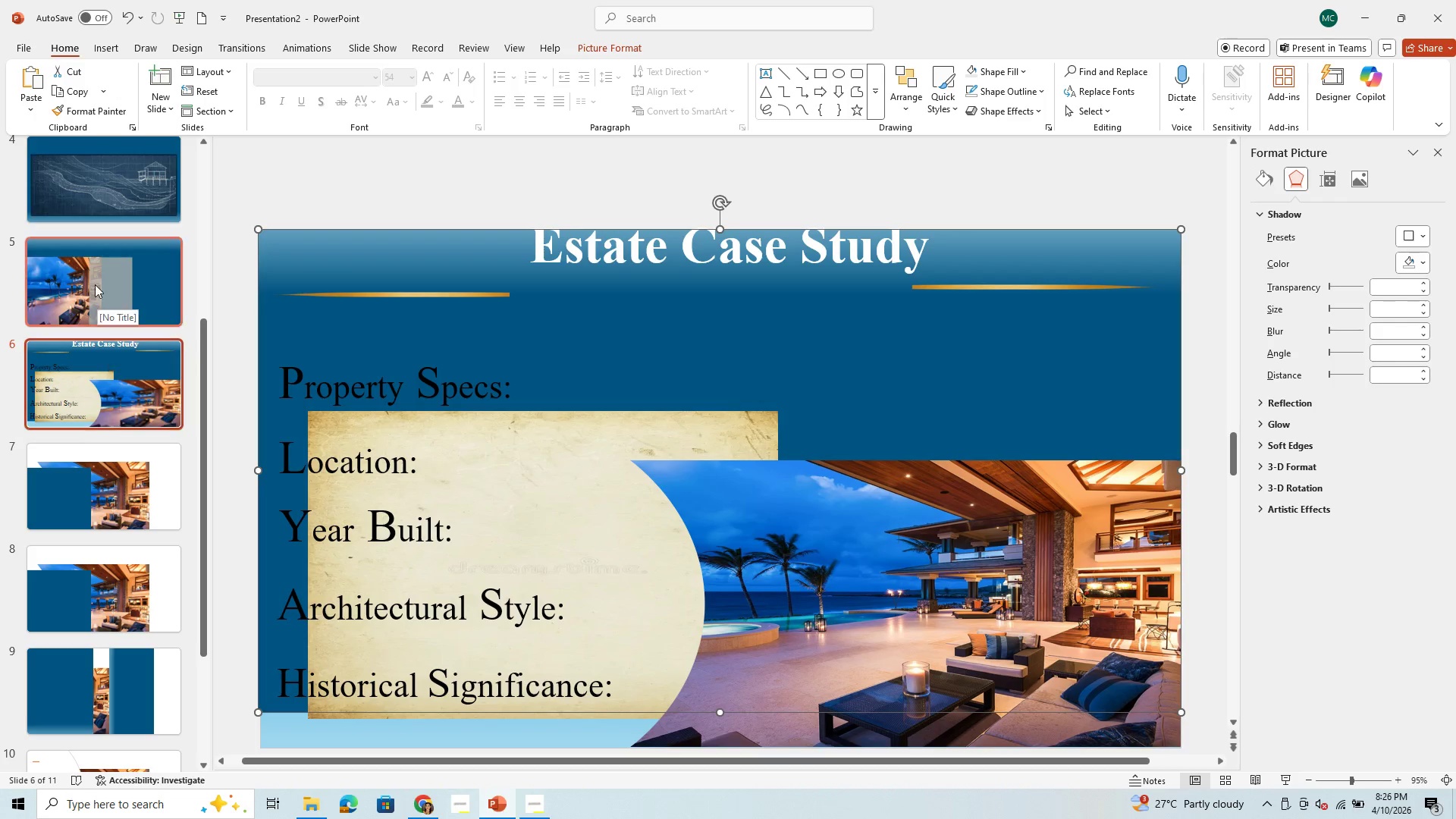 
left_click([96, 403])
 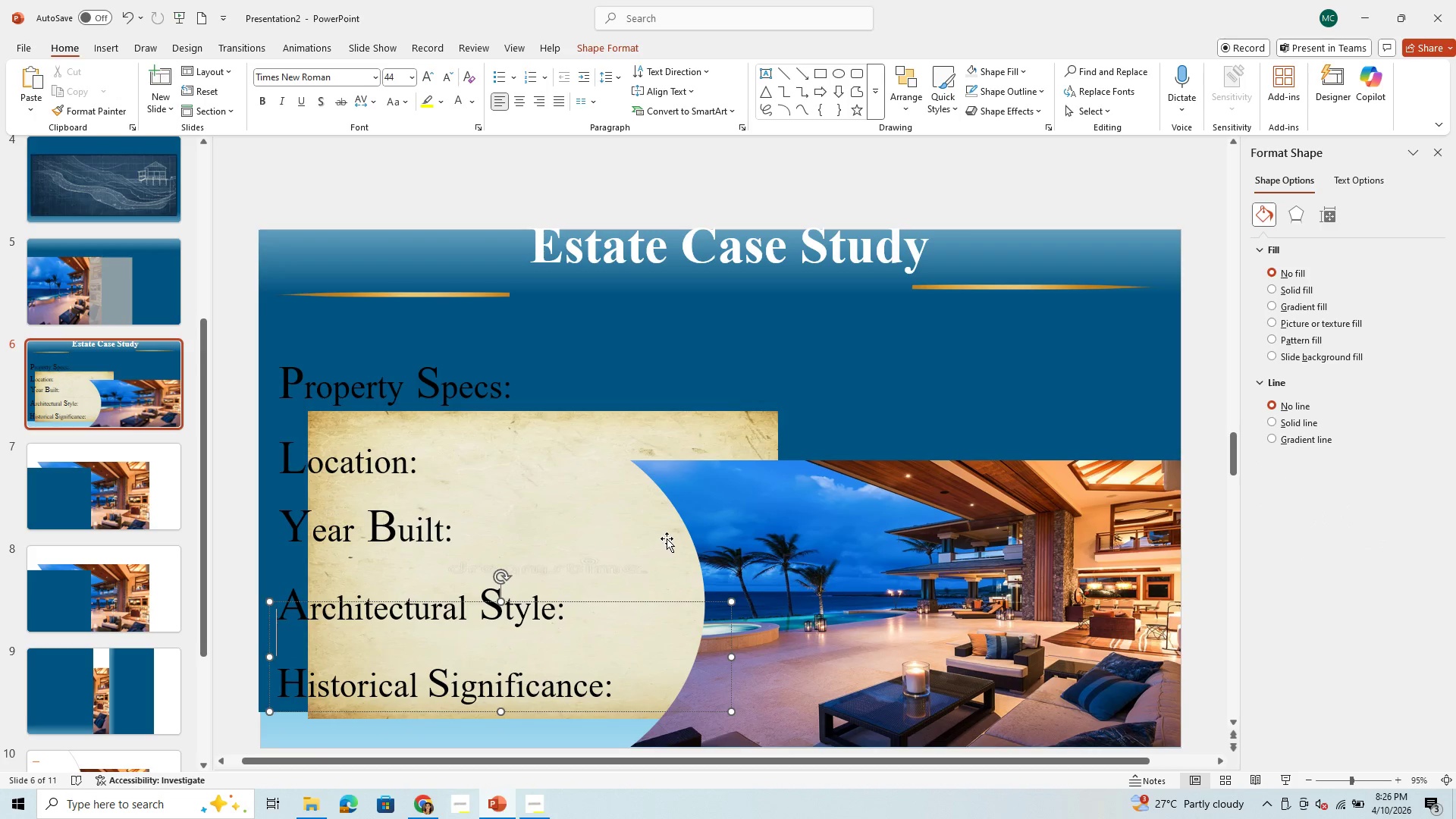 
left_click([1134, 388])
 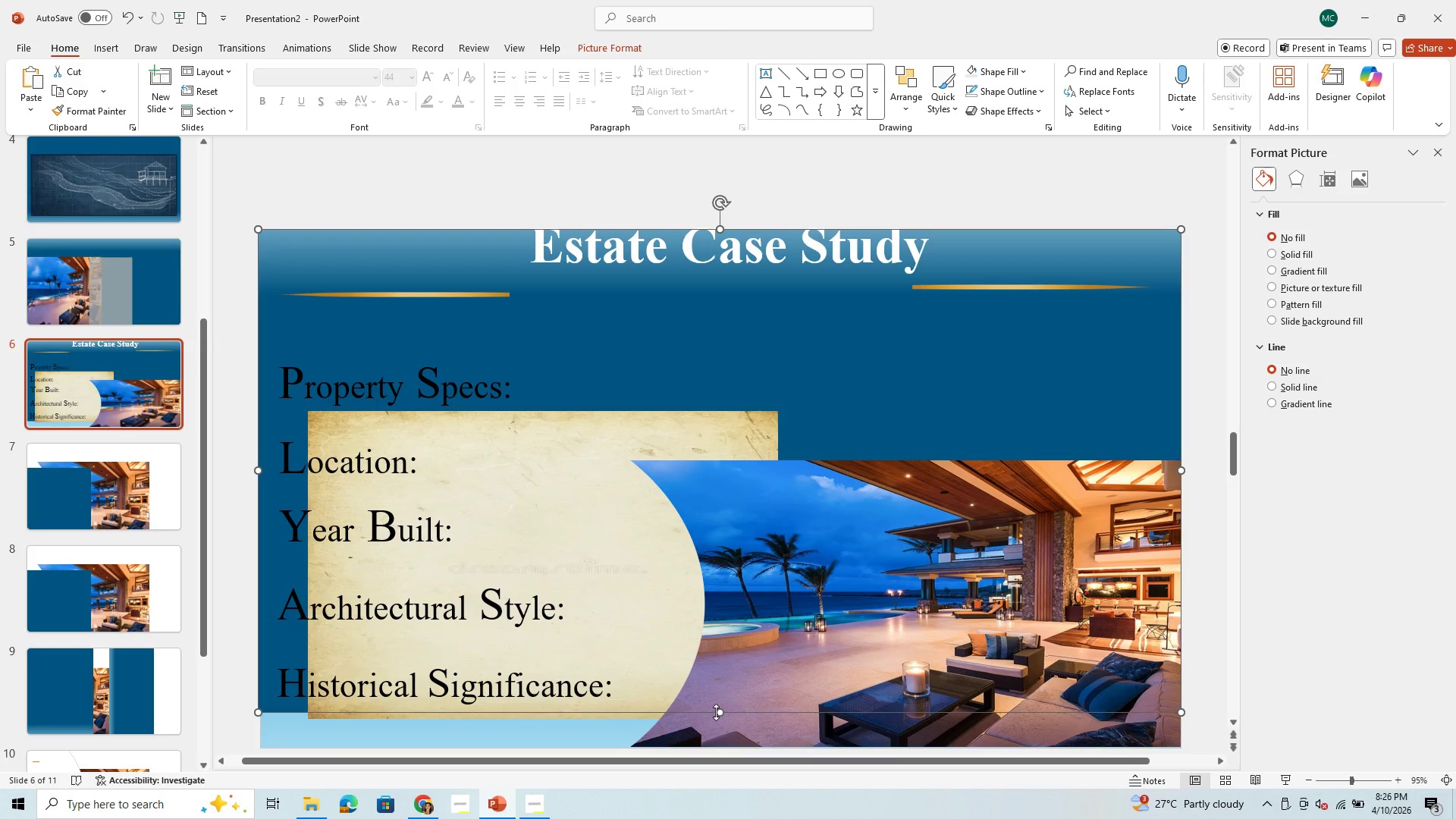 
left_click_drag(start_coordinate=[719, 714], to_coordinate=[712, 758])
 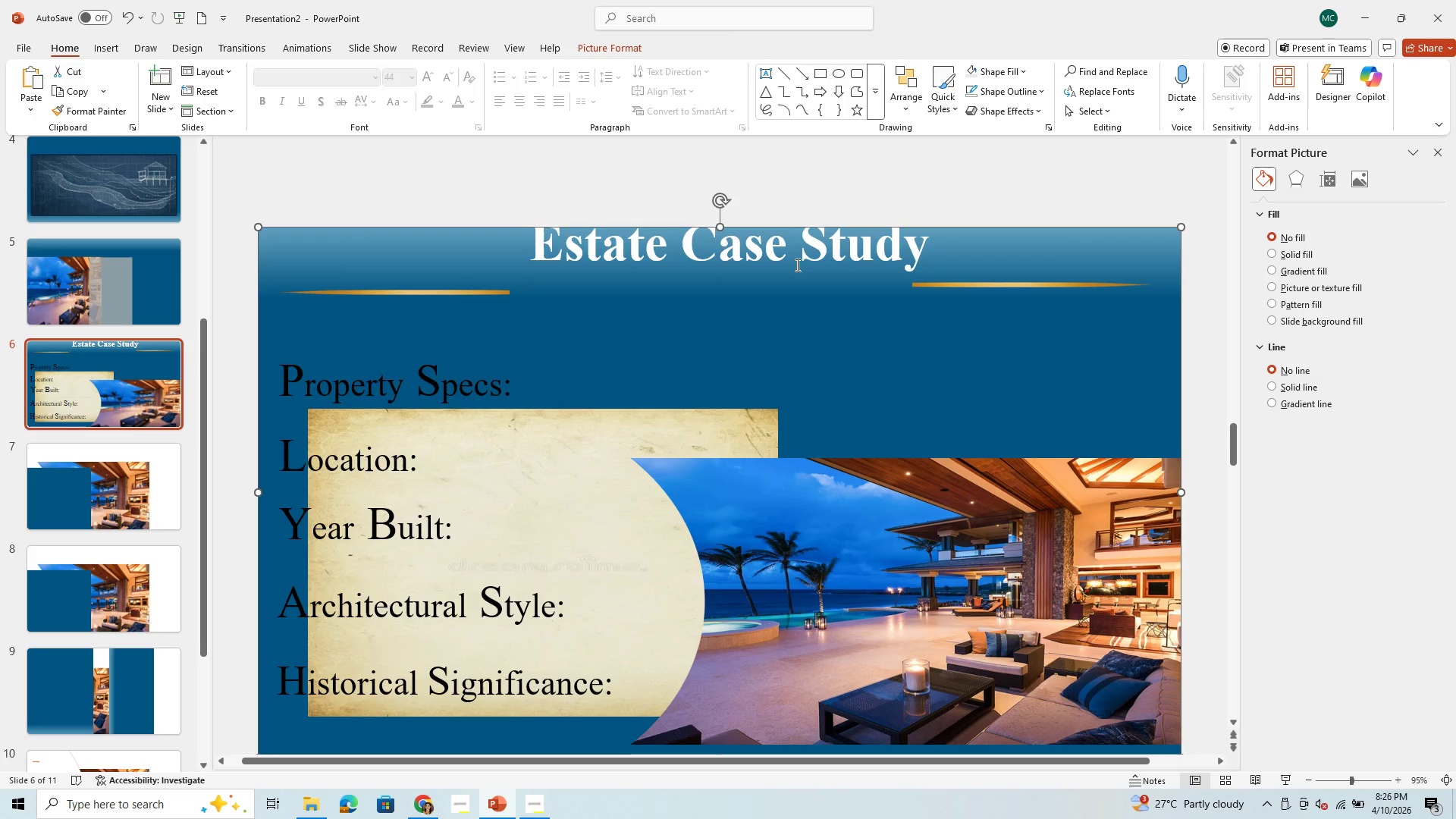 
left_click([789, 247])
 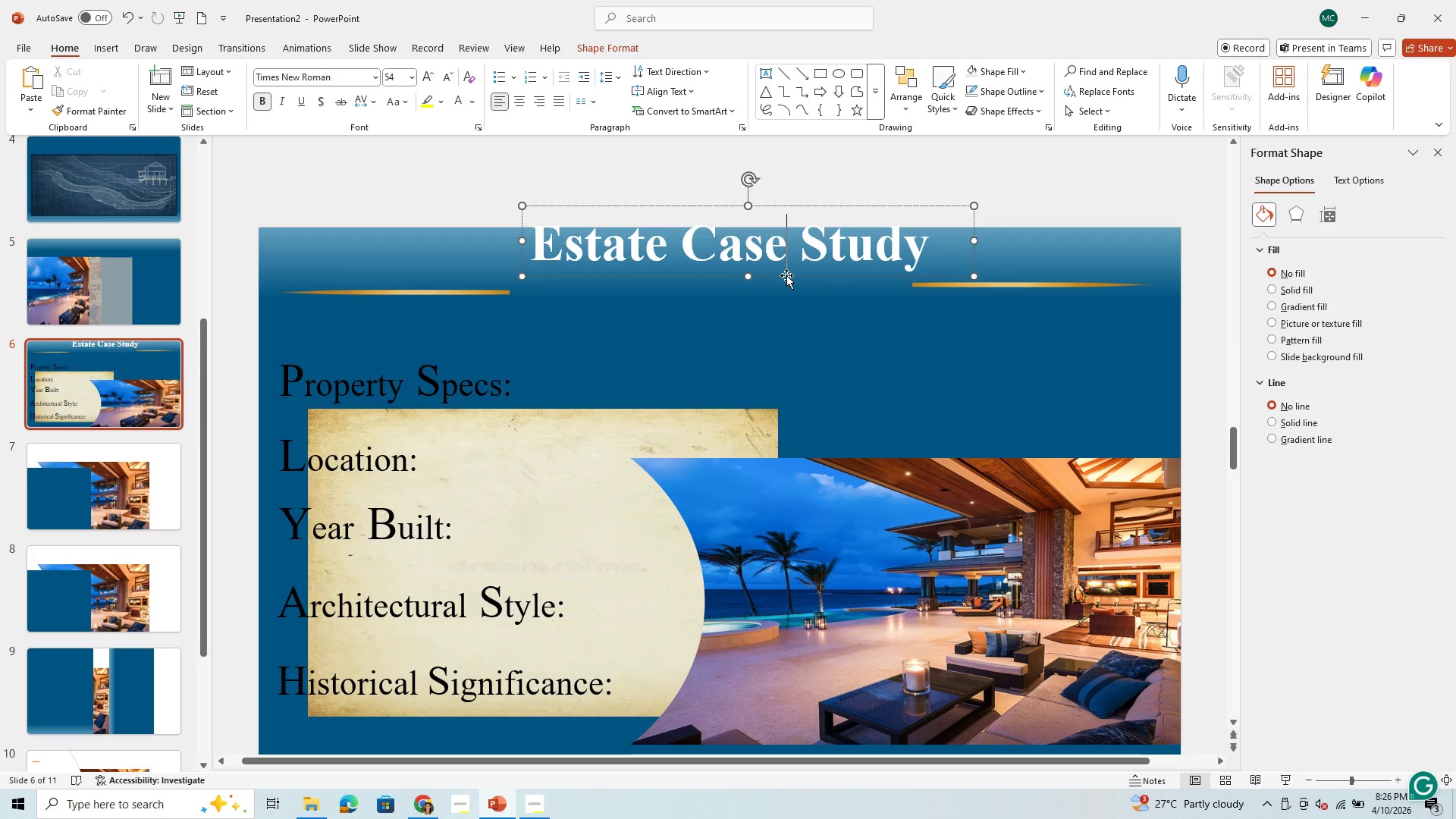 
left_click_drag(start_coordinate=[787, 278], to_coordinate=[786, 395])
 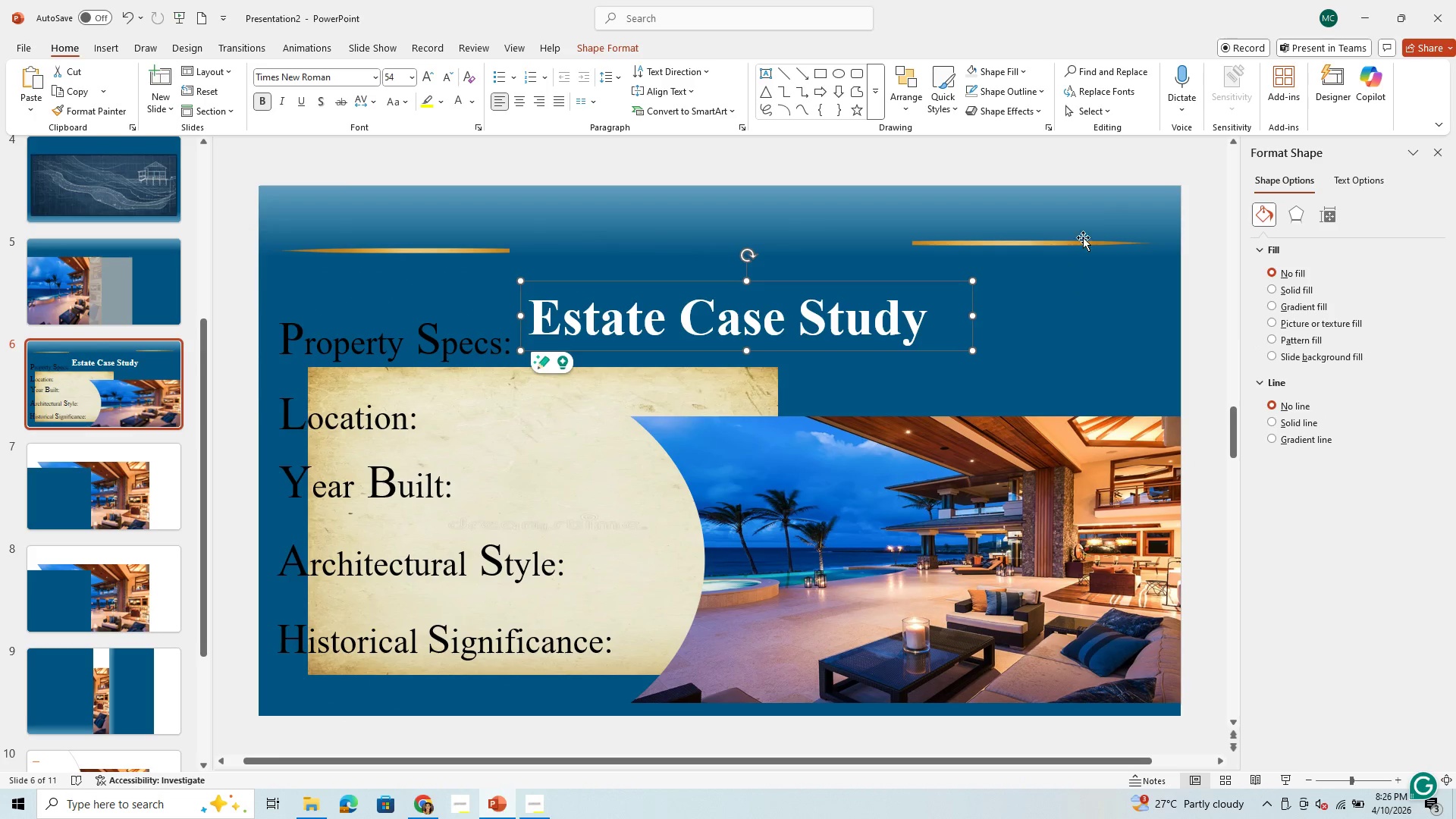 
left_click([1099, 209])
 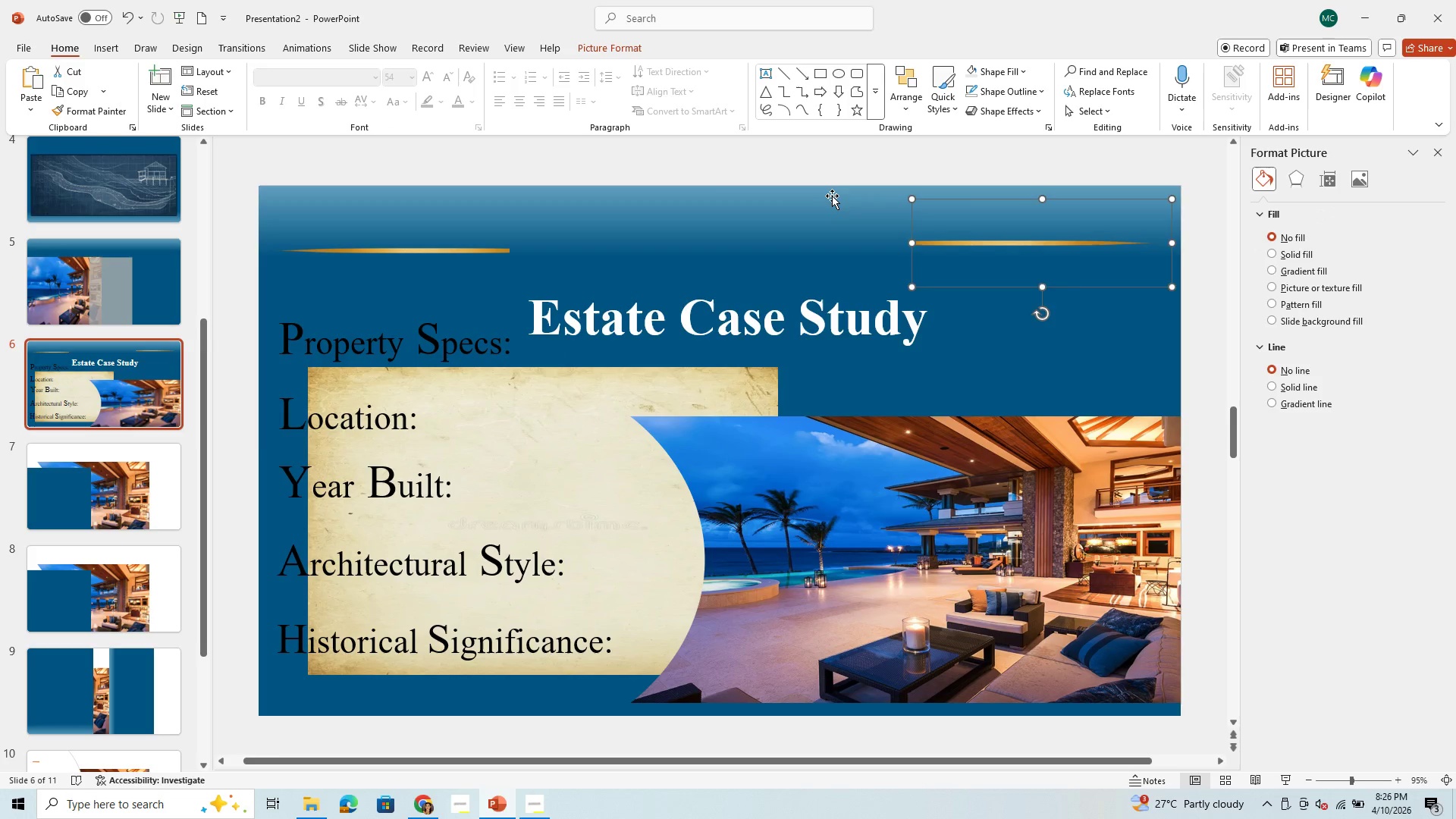 
left_click([830, 196])
 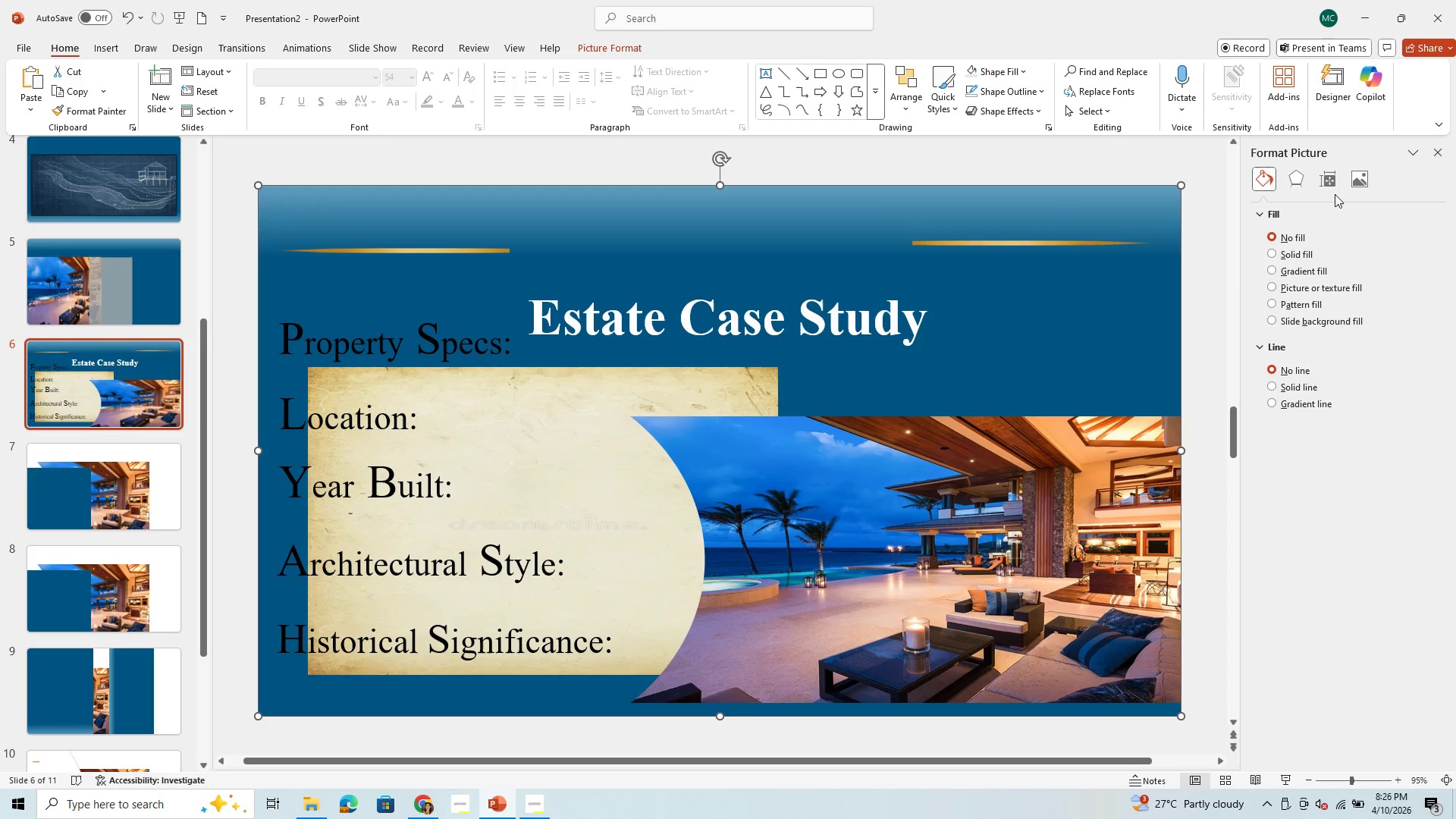 
right_click([1084, 285])
 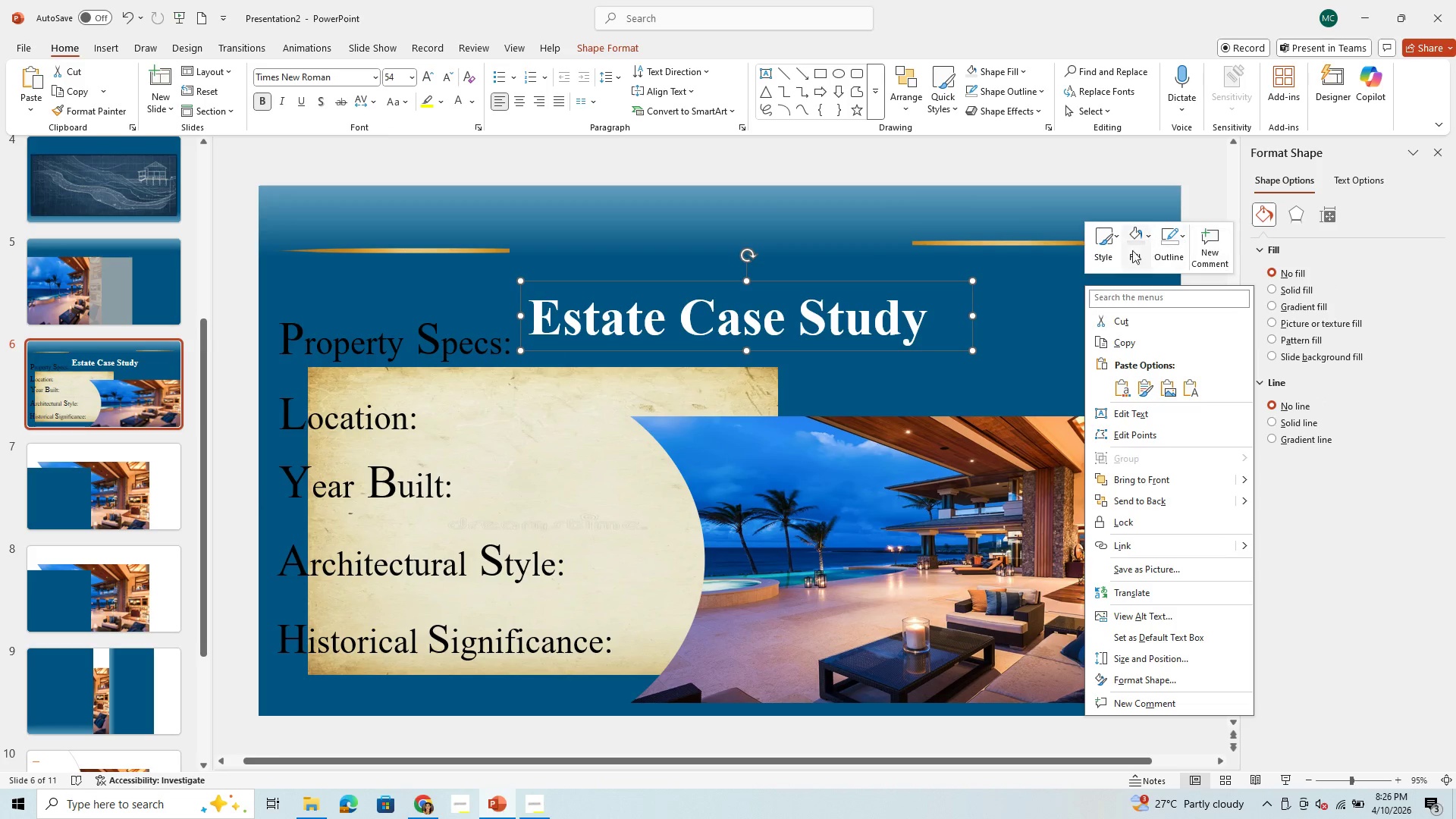 
wait(5.31)
 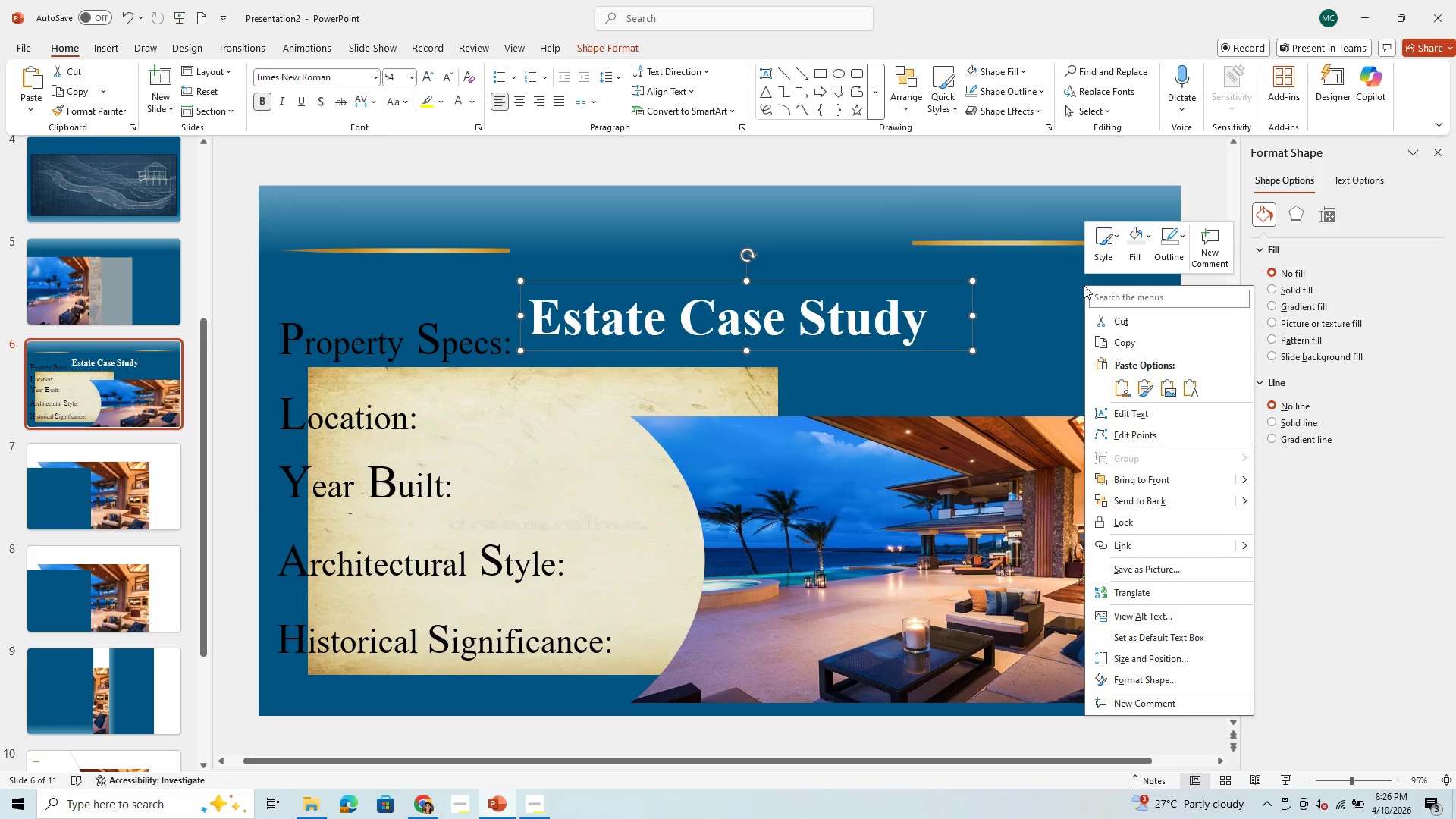 
left_click([1034, 360])
 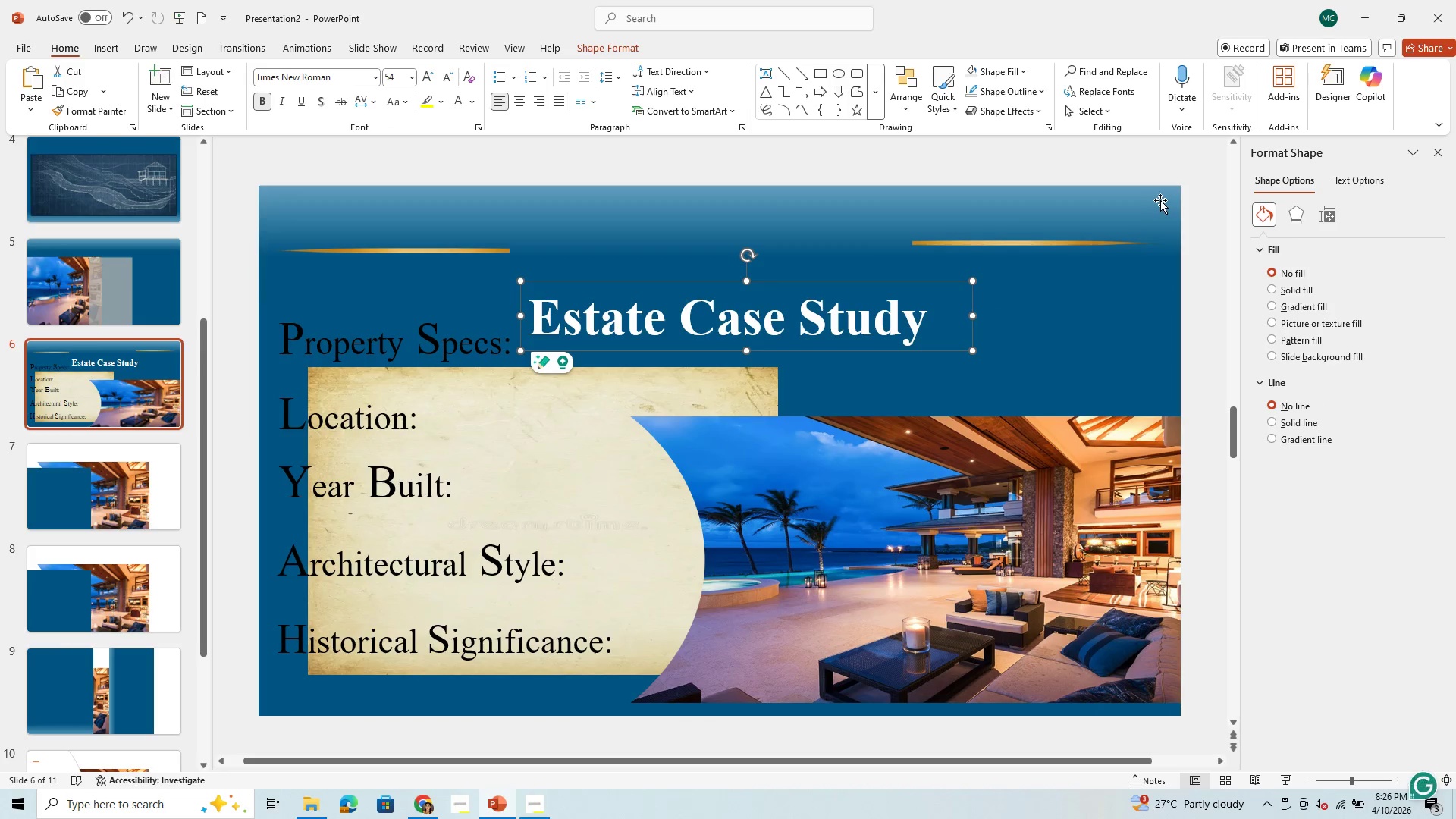 
left_click([1160, 200])
 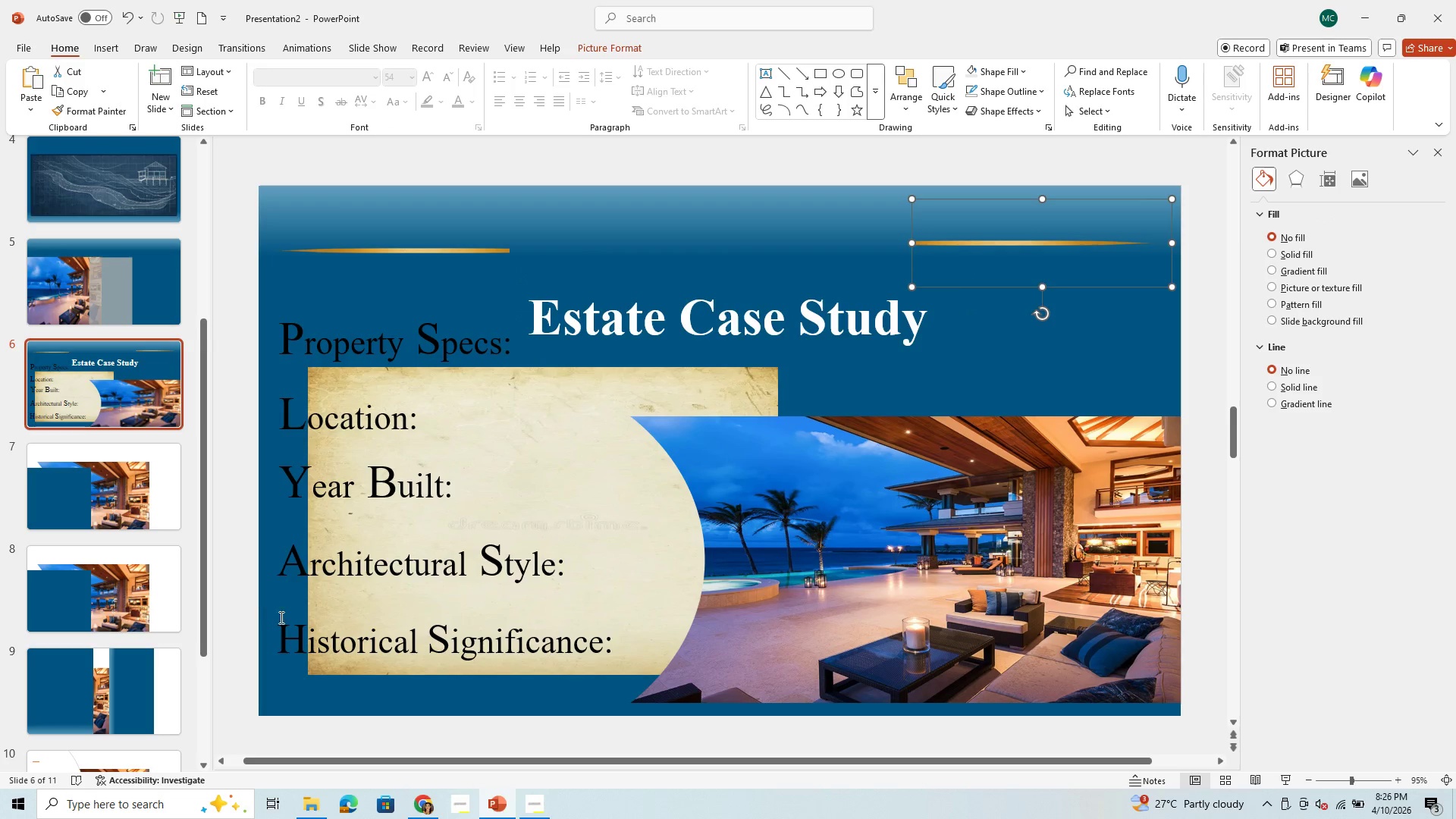 
mouse_move([284, 711])
 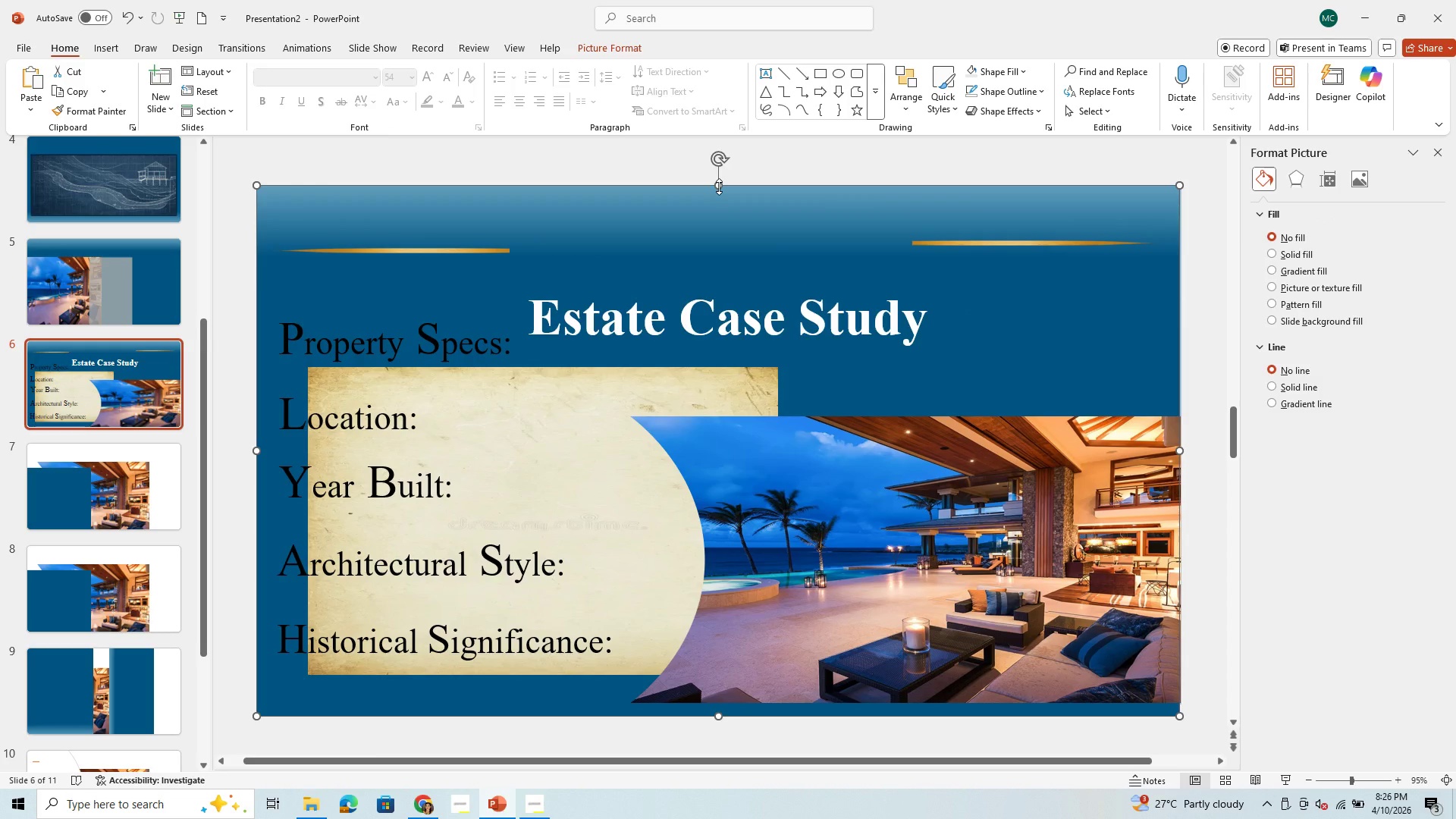 
left_click_drag(start_coordinate=[719, 187], to_coordinate=[748, 187])
 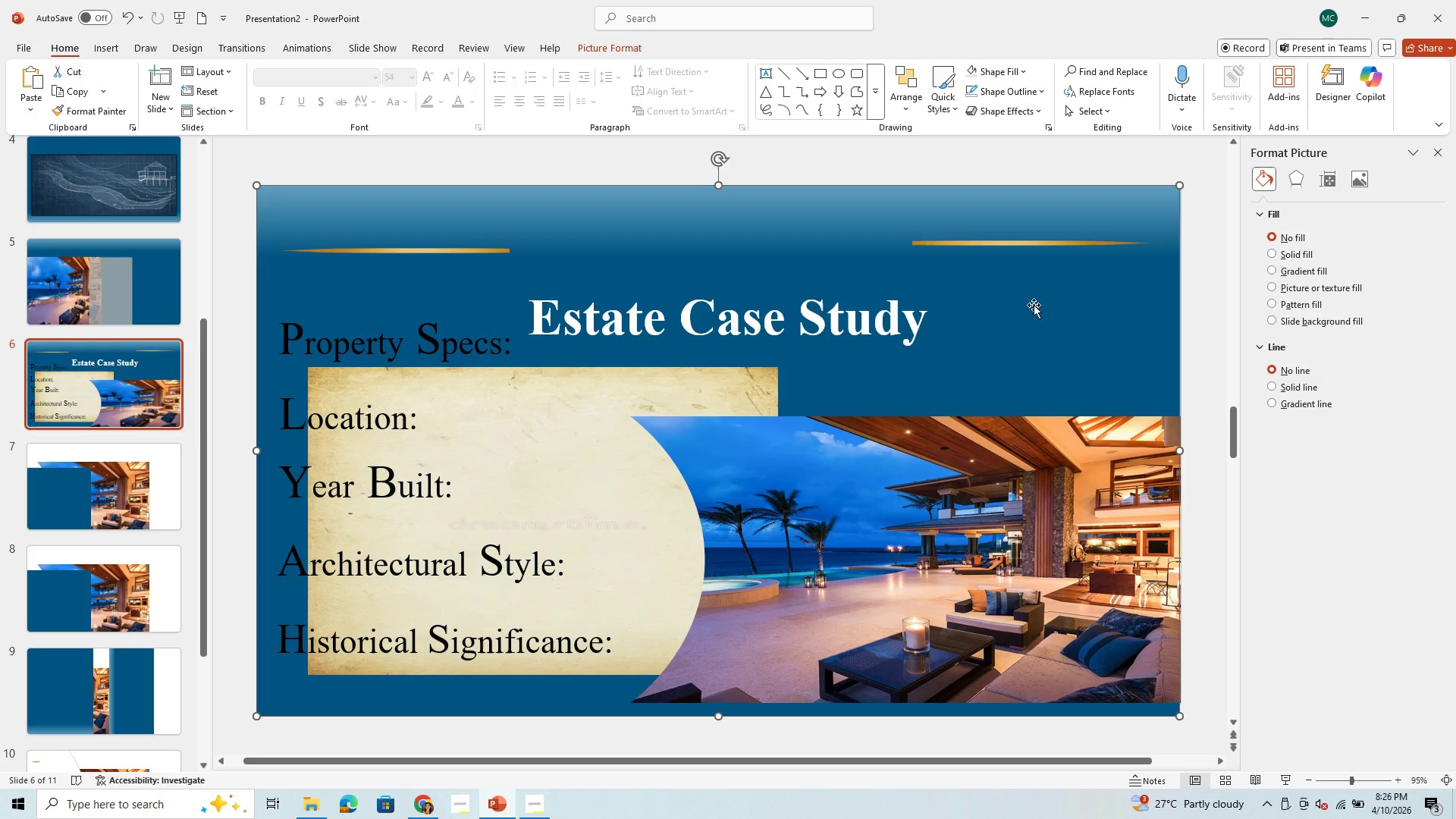 
right_click([1034, 305])
 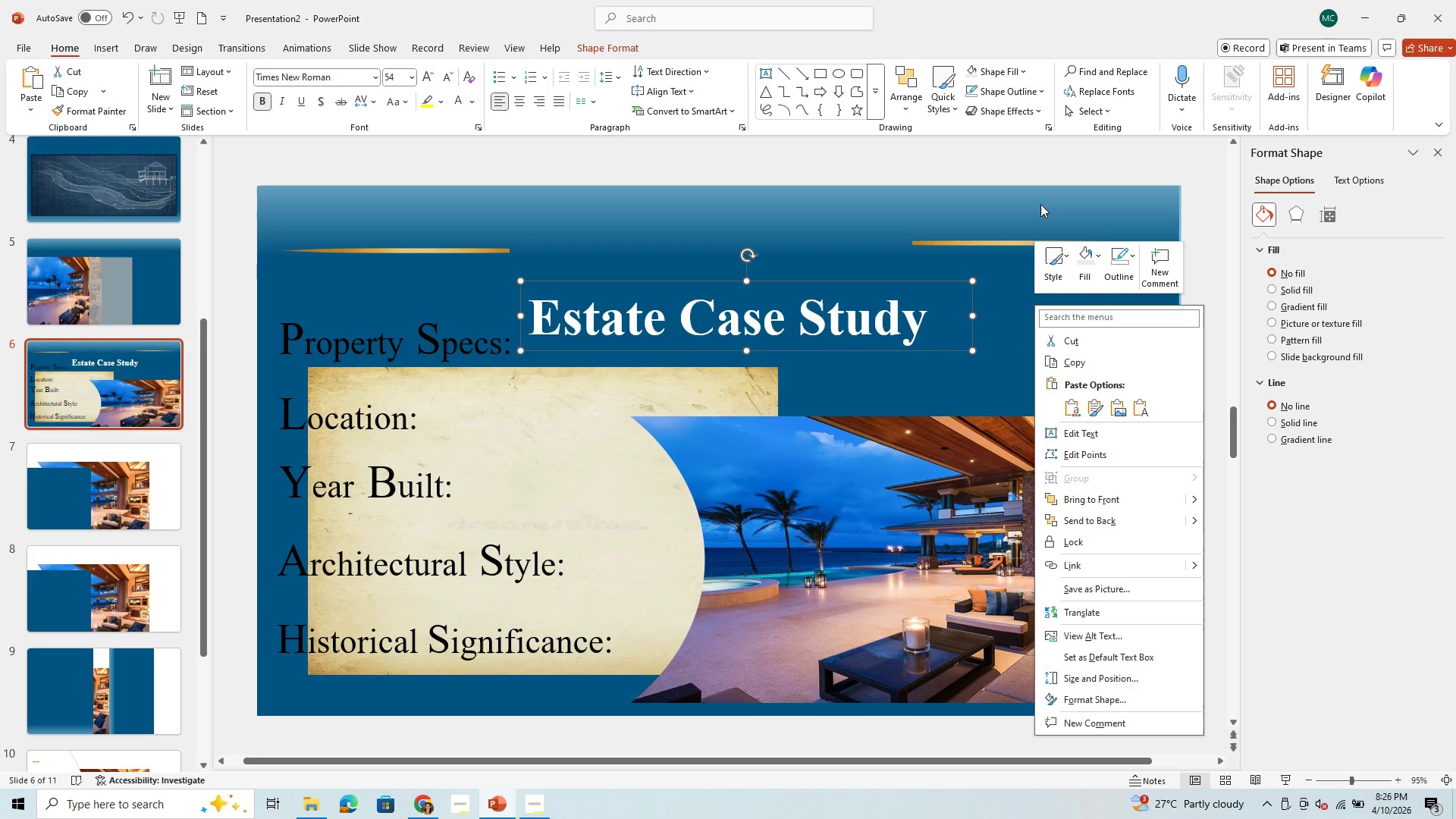 
wait(5.41)
 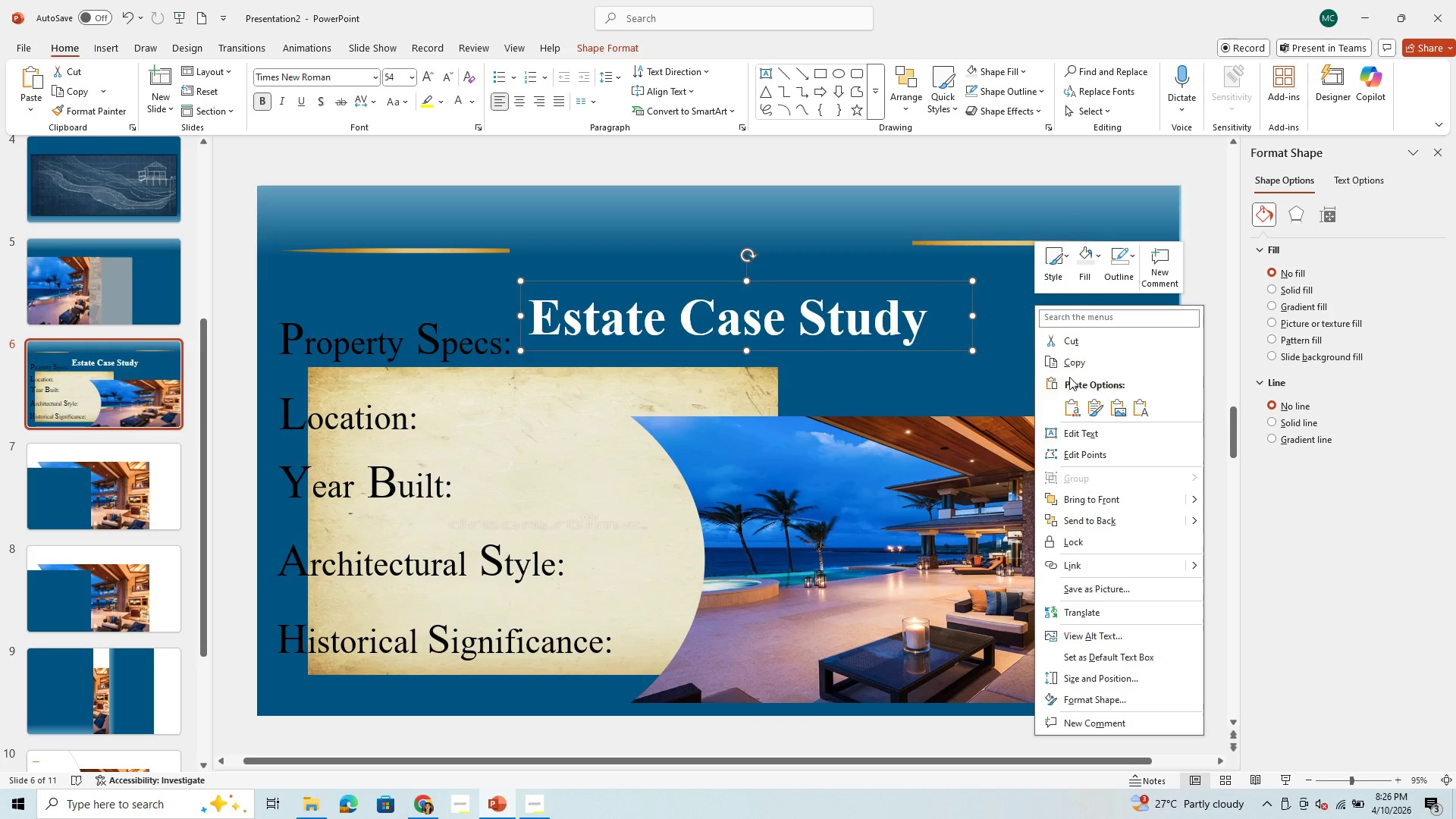 
left_click([274, 701])
 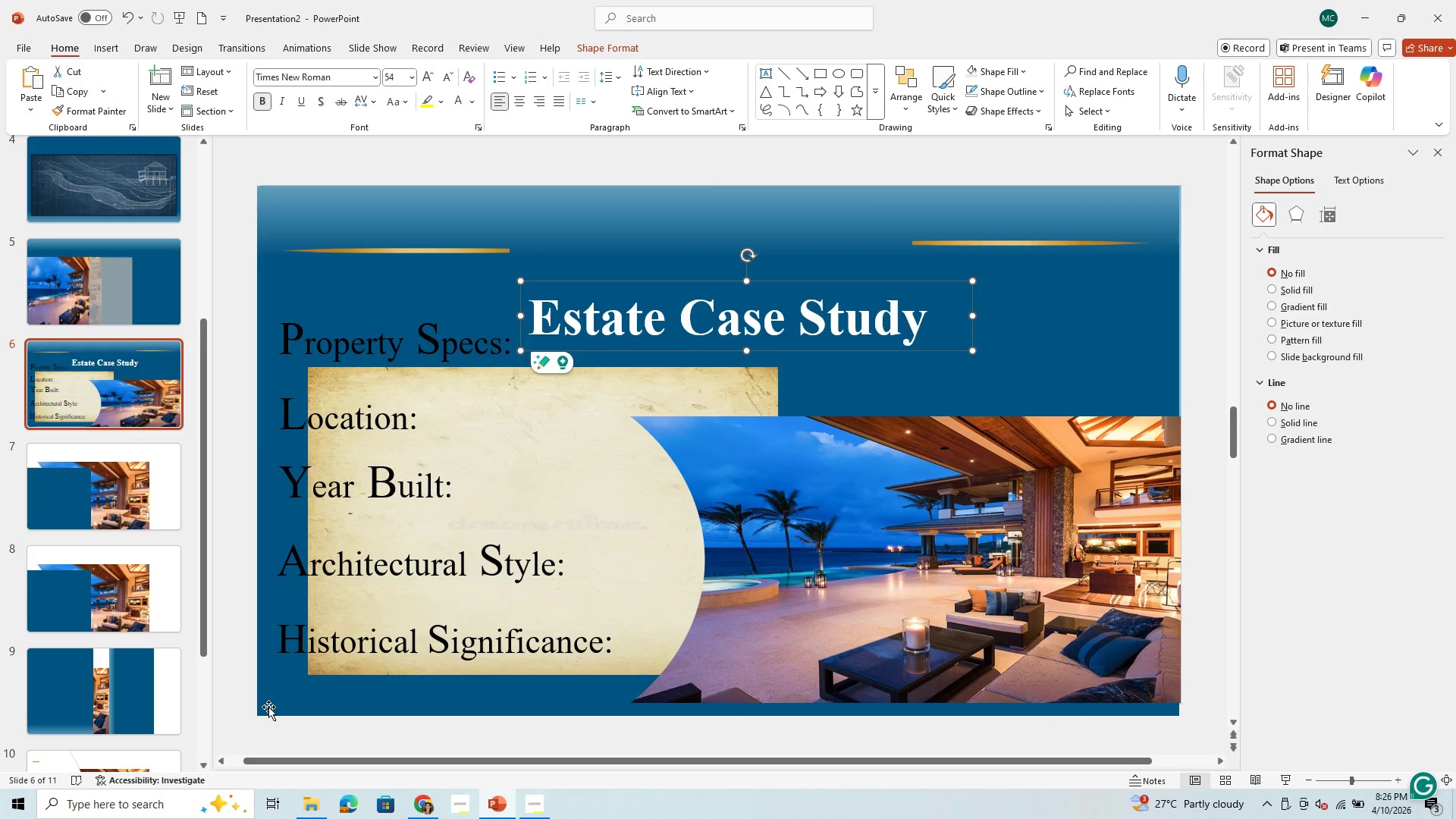 
left_click([268, 708])
 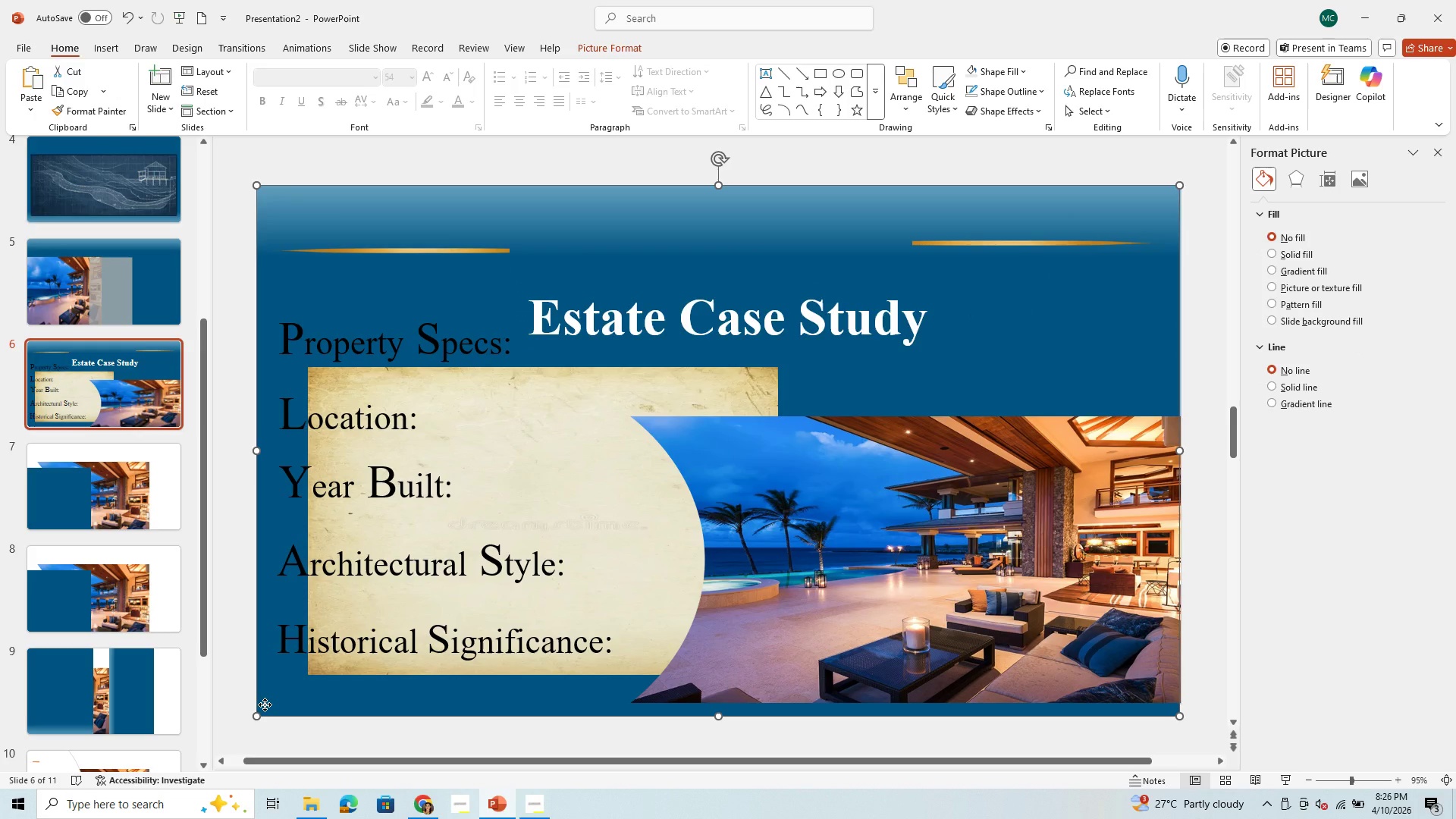 
right_click([265, 704])
 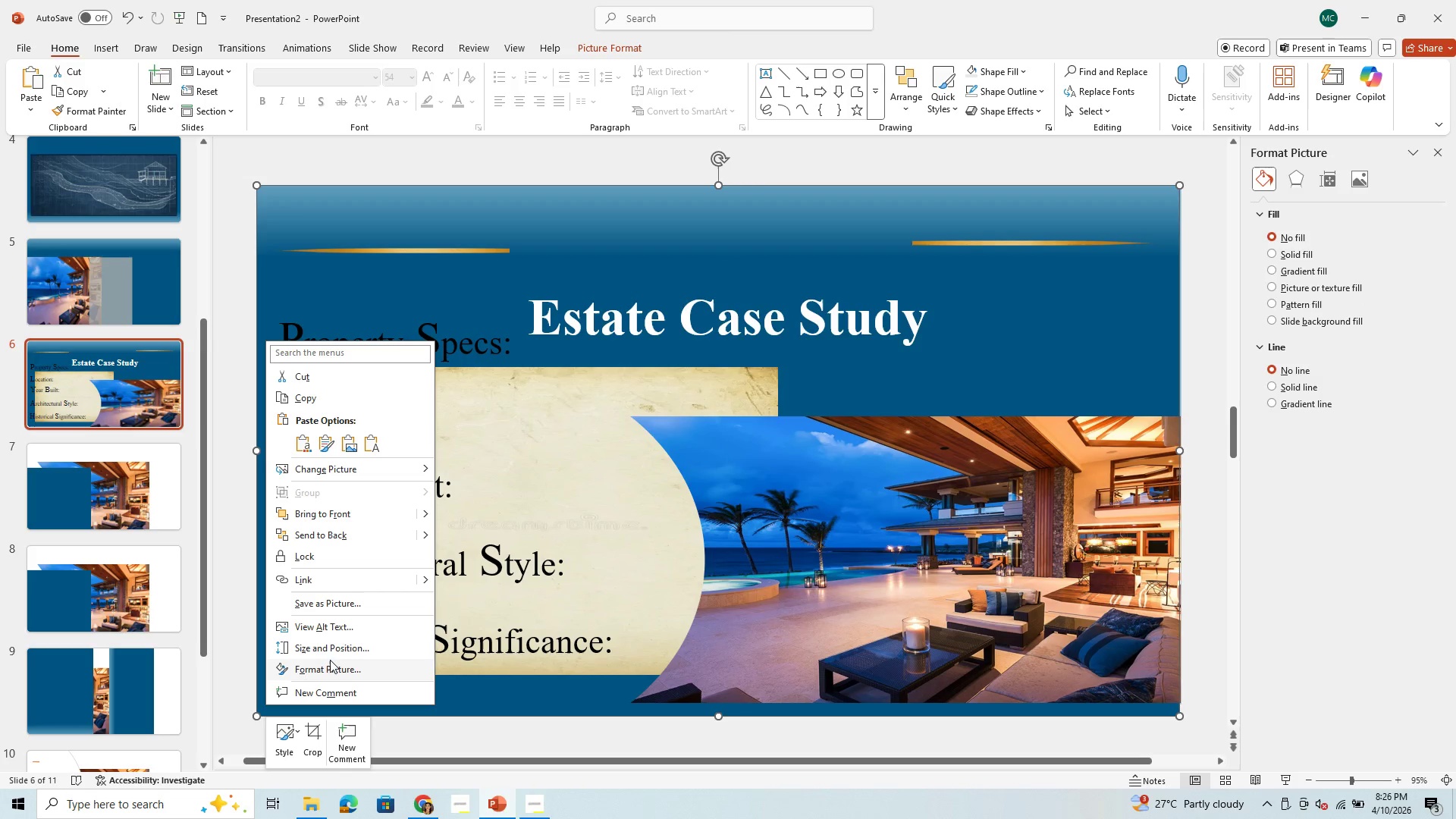 
left_click([339, 660])
 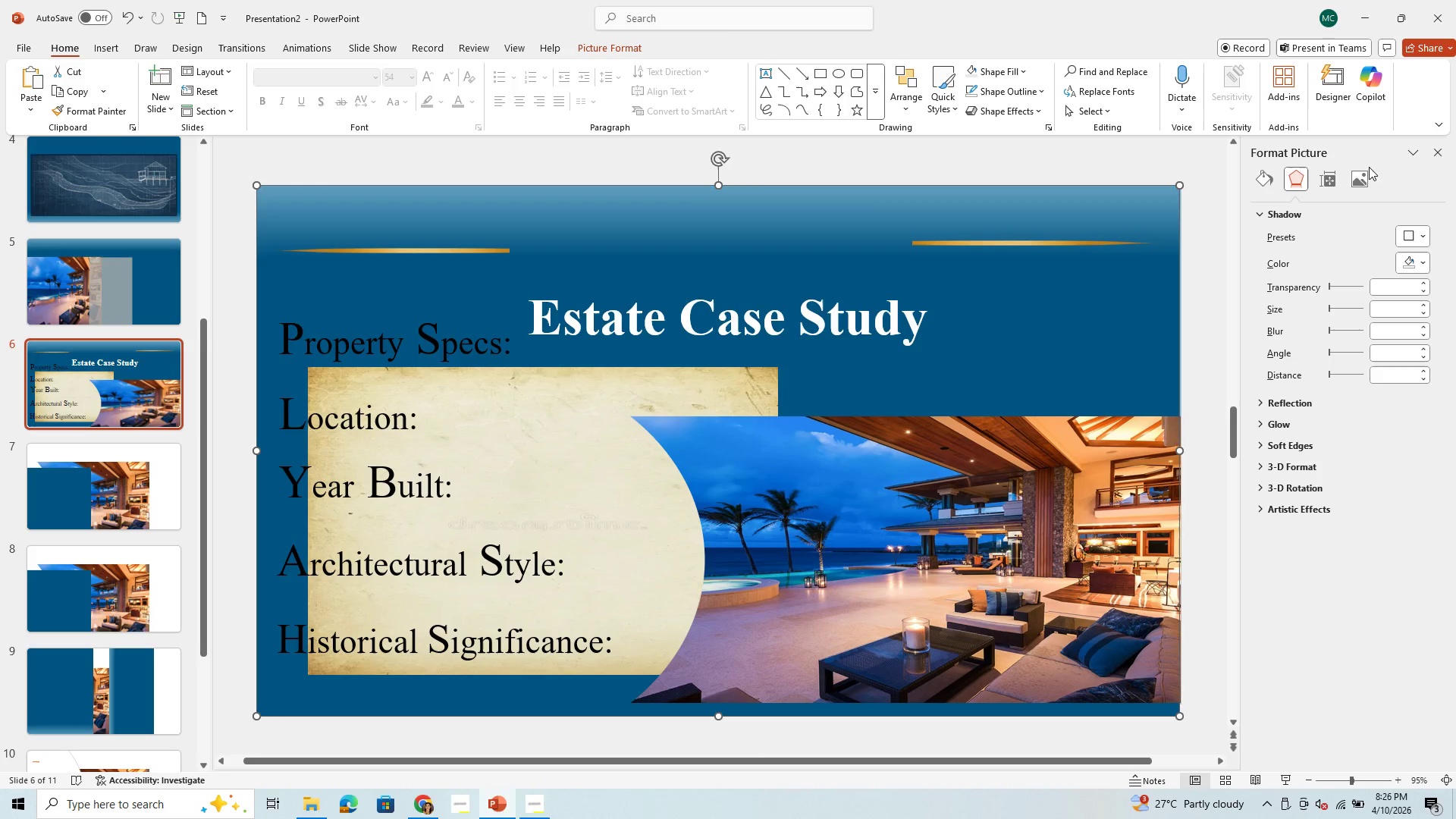 
left_click([1366, 172])
 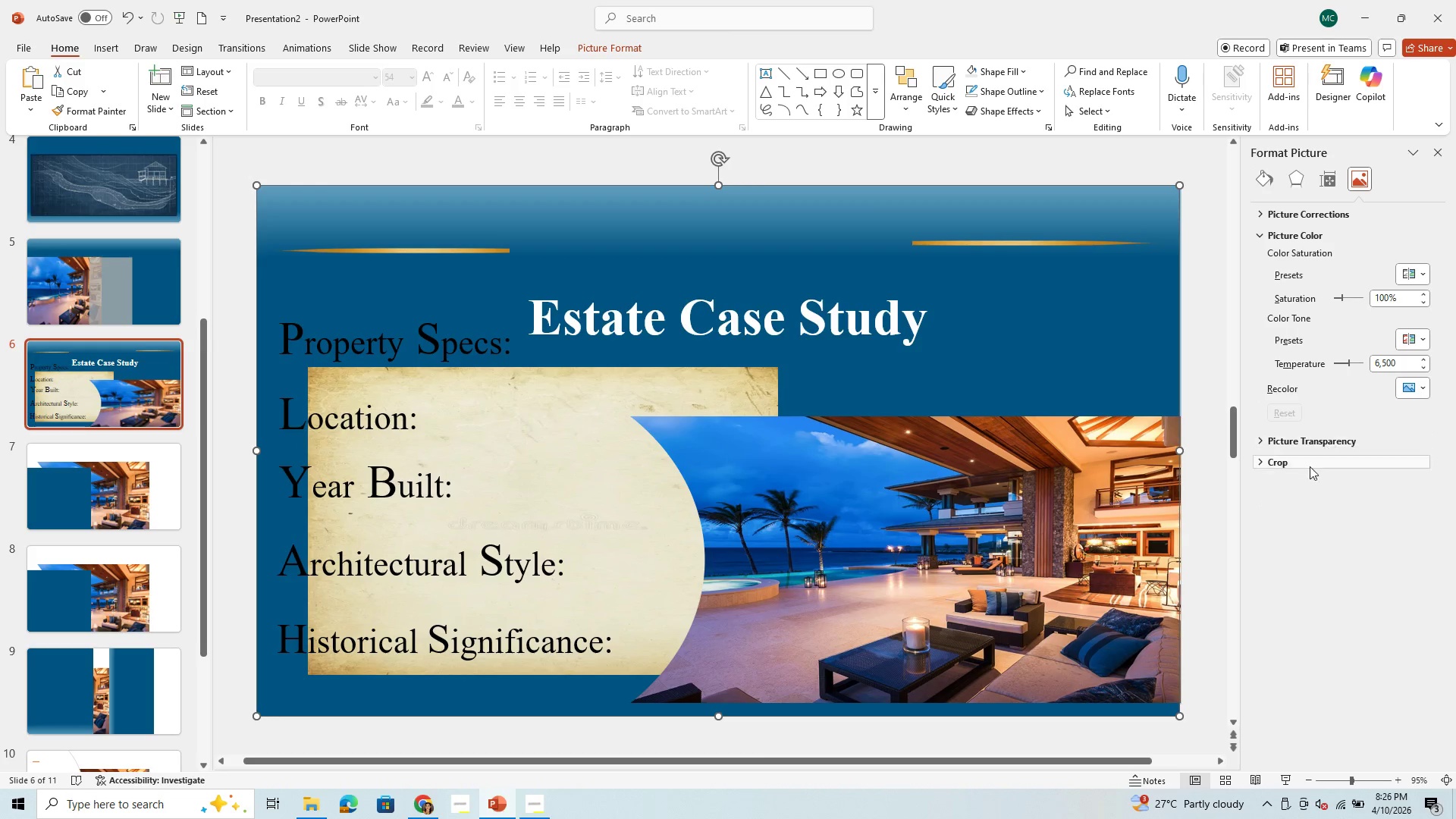 
left_click([1278, 464])
 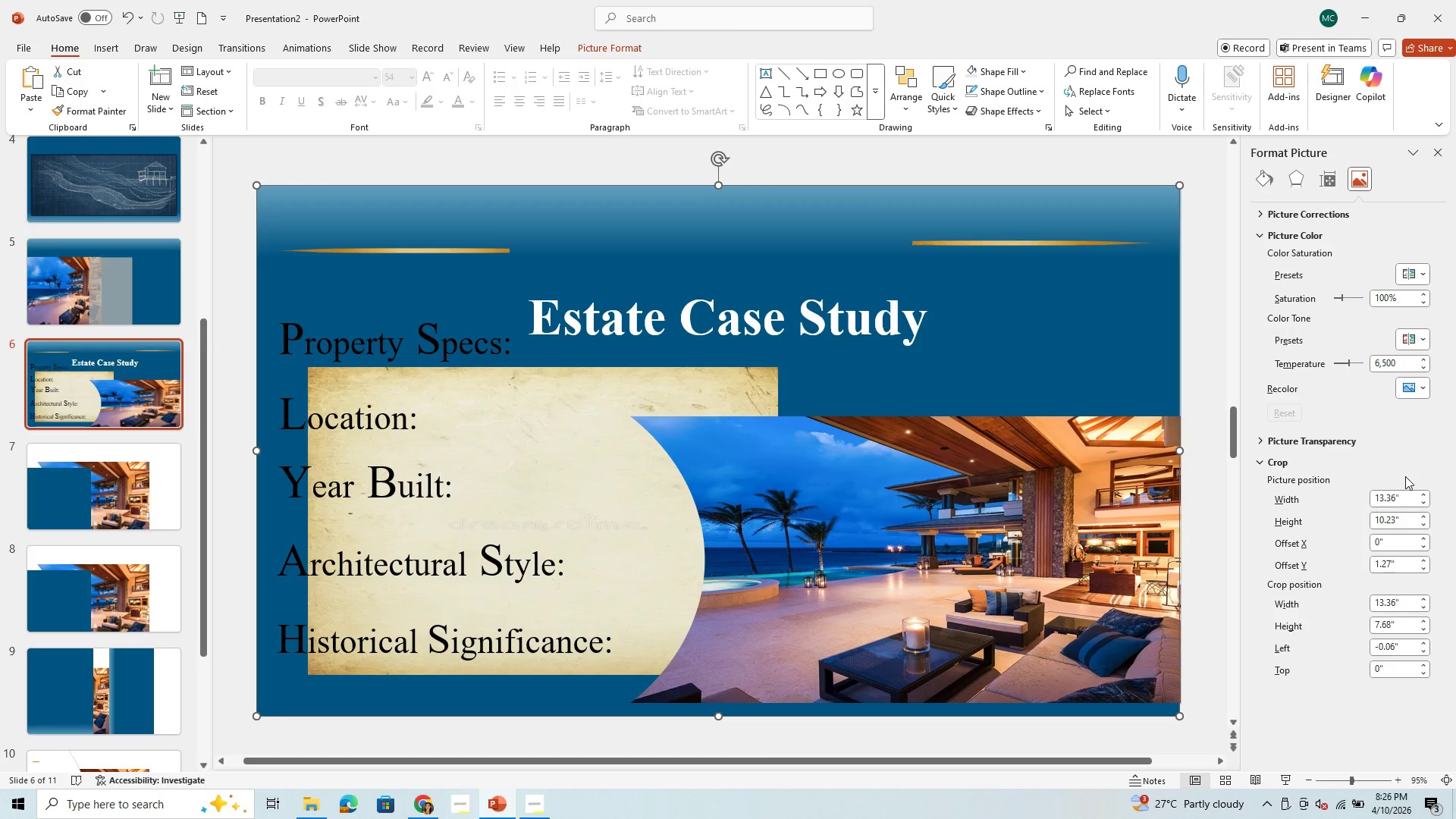 
mouse_move([1420, 491])
 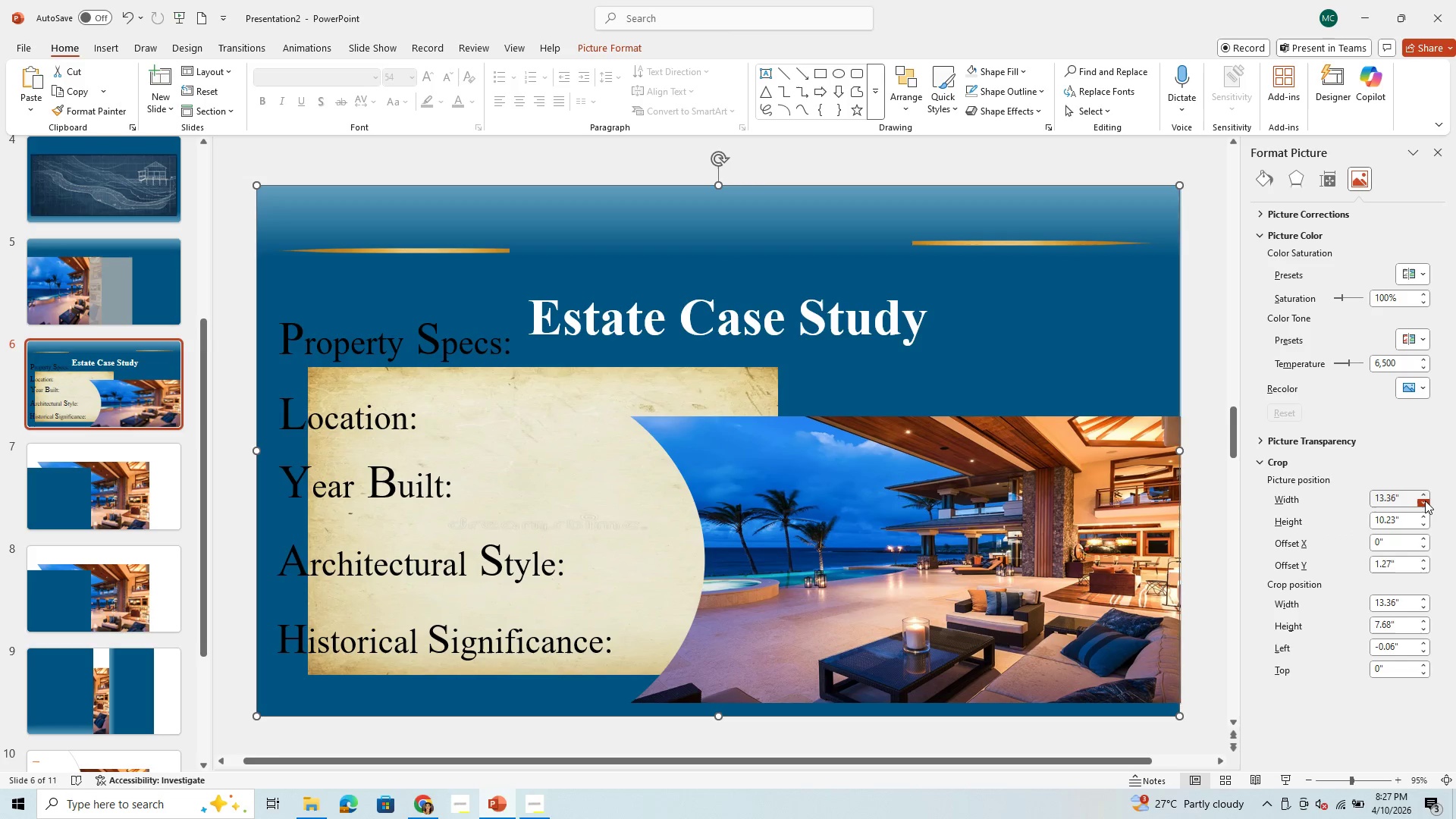 
left_click([1425, 500])
 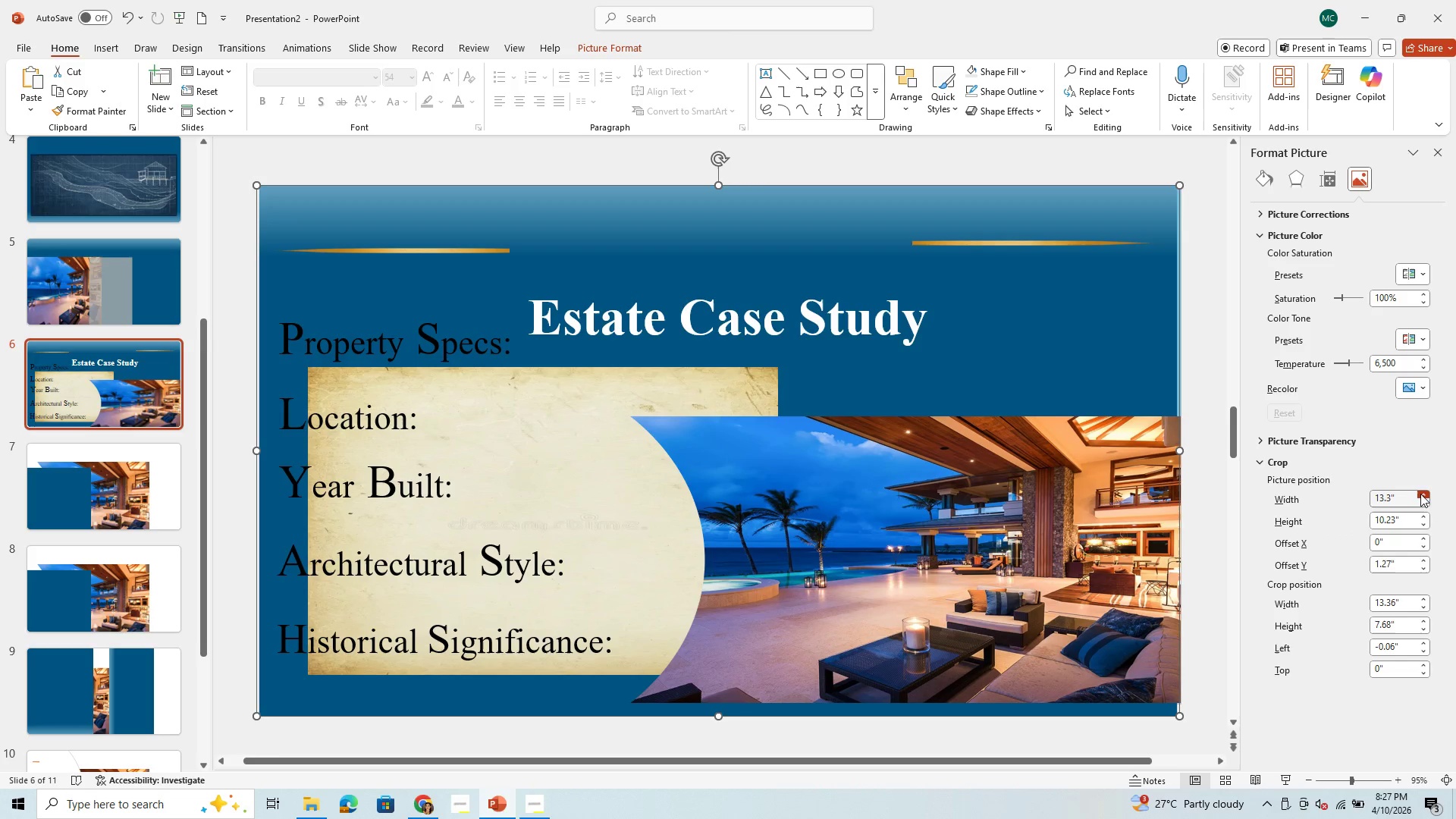 
left_click([1422, 494])
 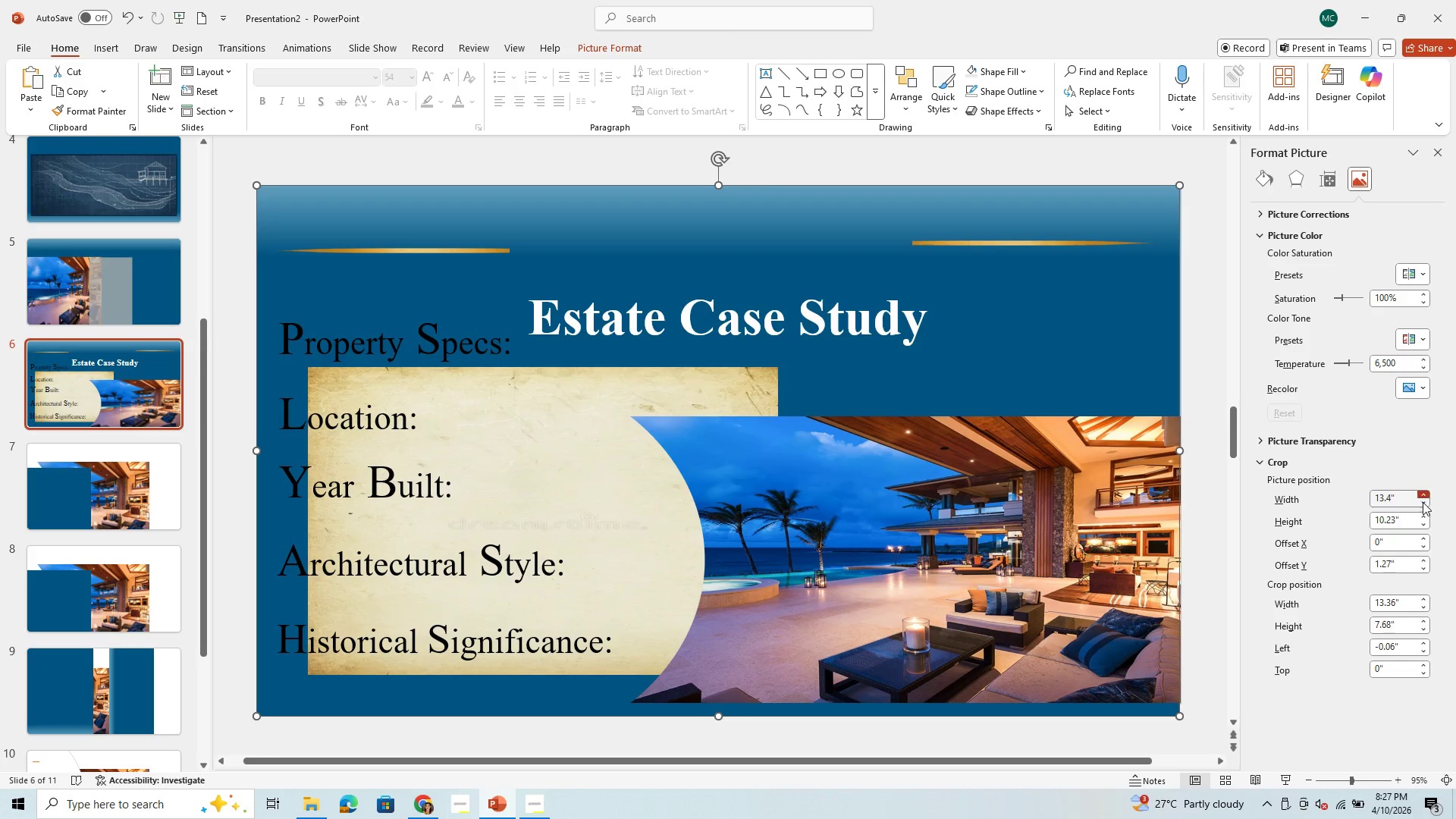 
mouse_move([1424, 524])
 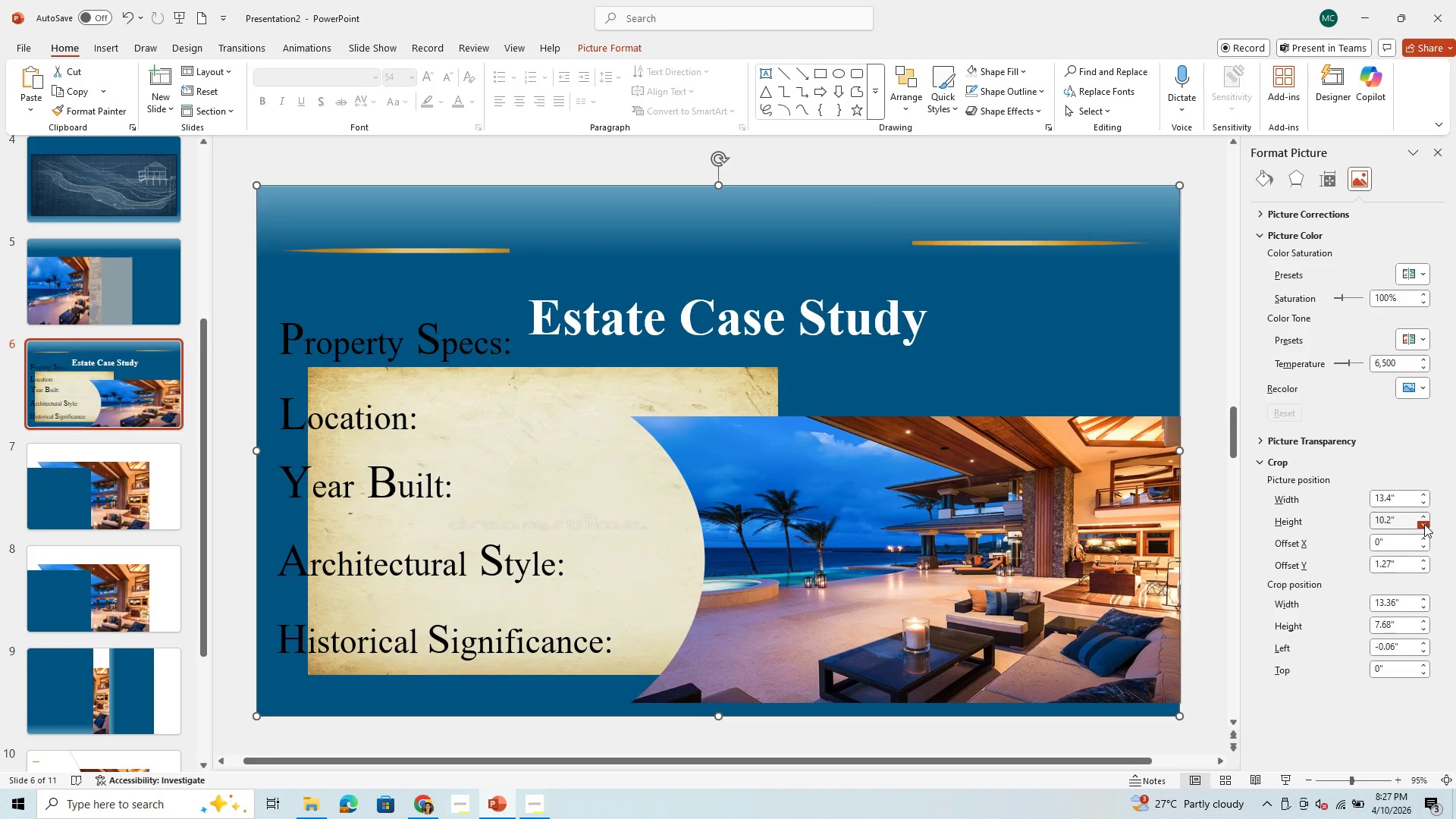 
double_click([1424, 524])
 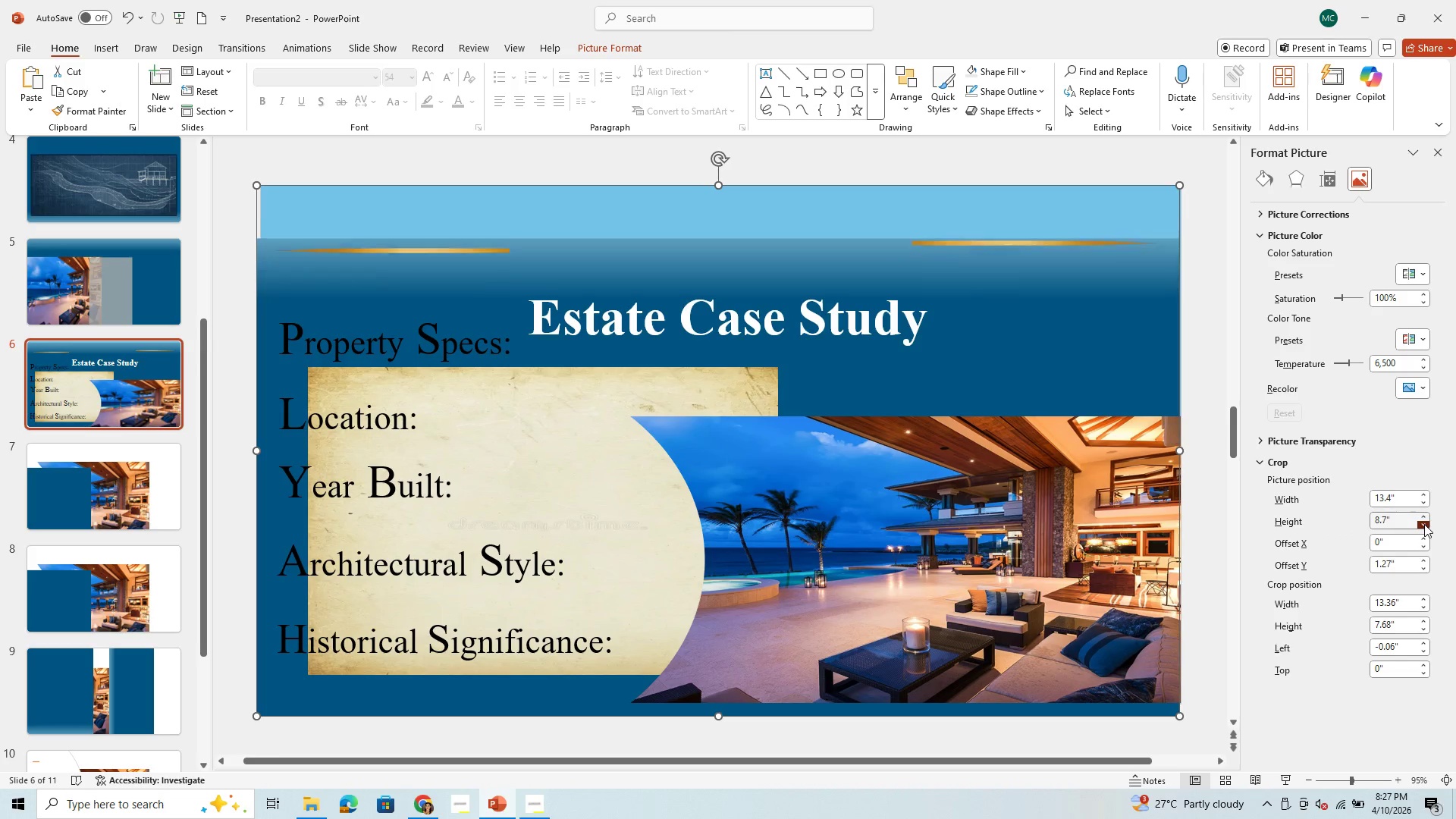 
triple_click([1424, 524])
 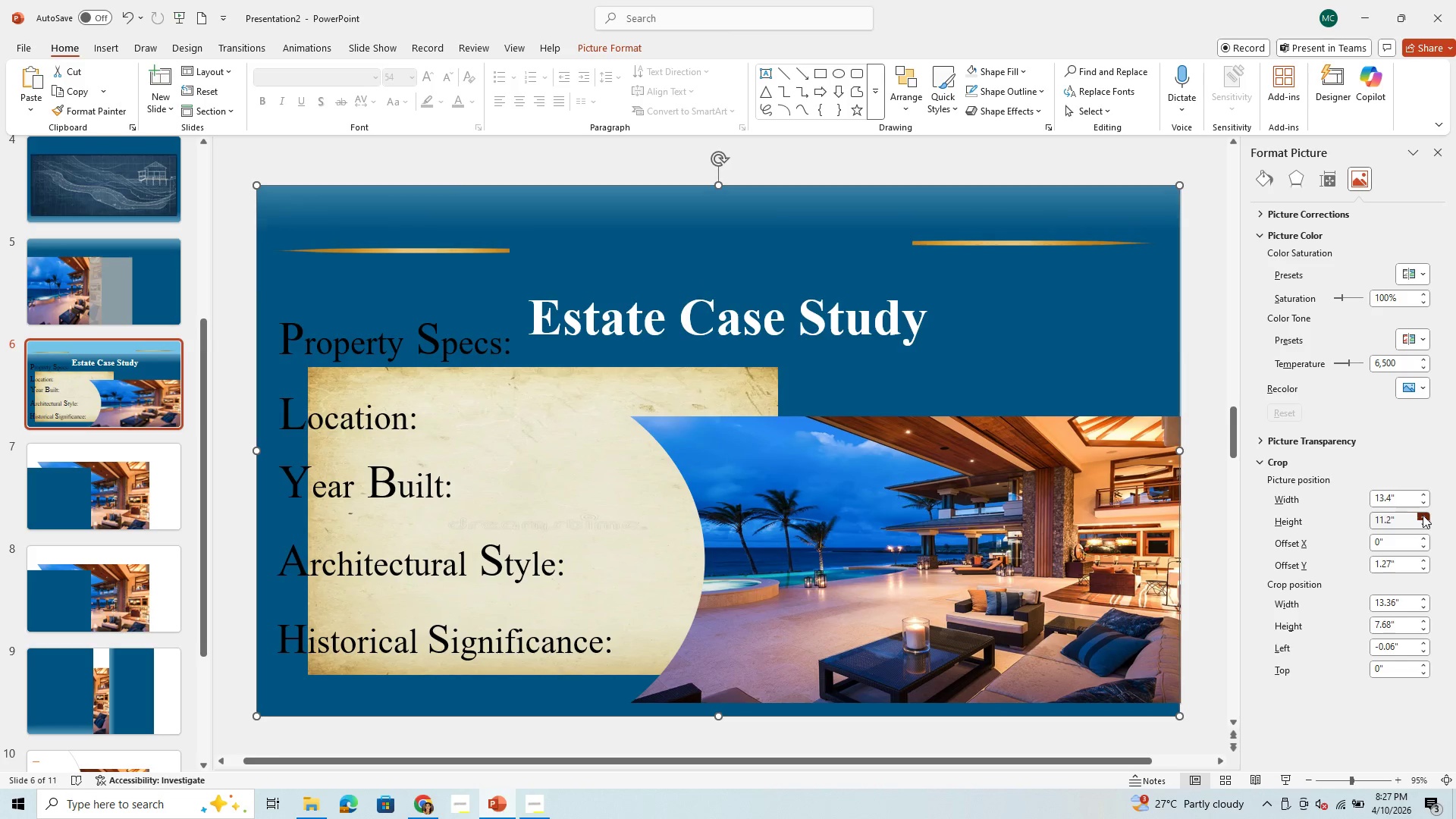 
wait(6.45)
 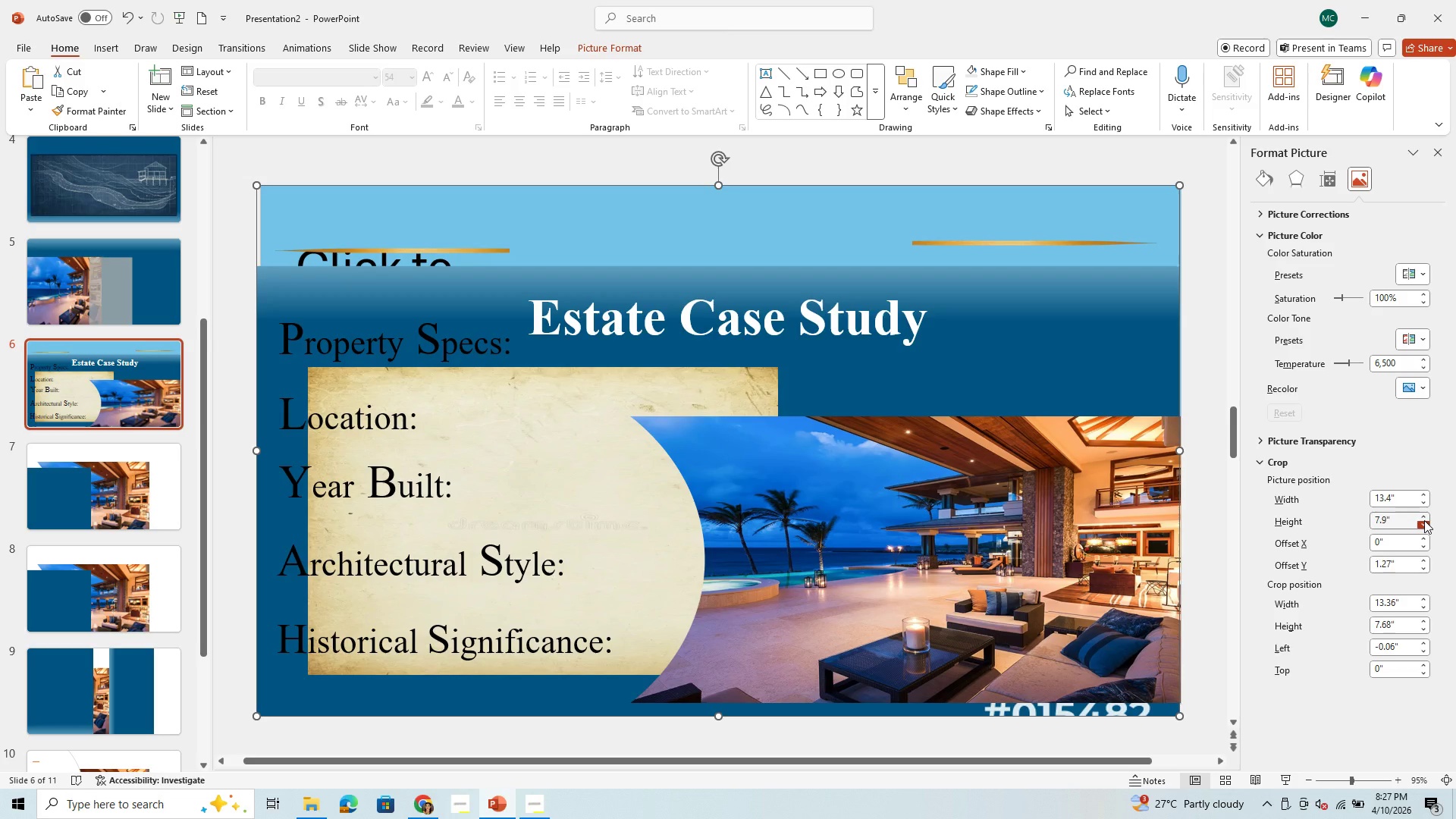 
left_click([1423, 515])
 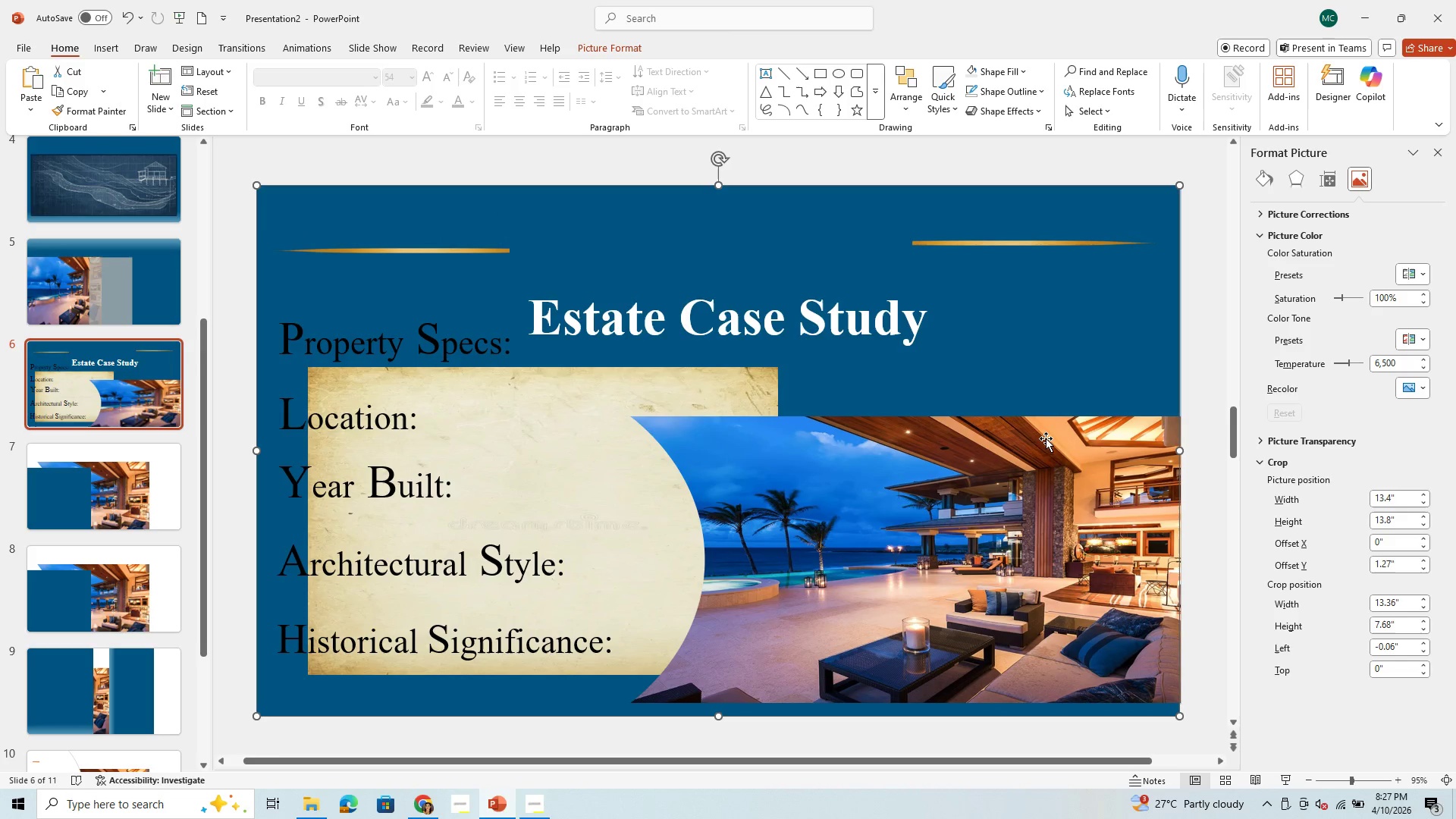 
scroll: coordinate [1056, 400], scroll_direction: up, amount: 3.0
 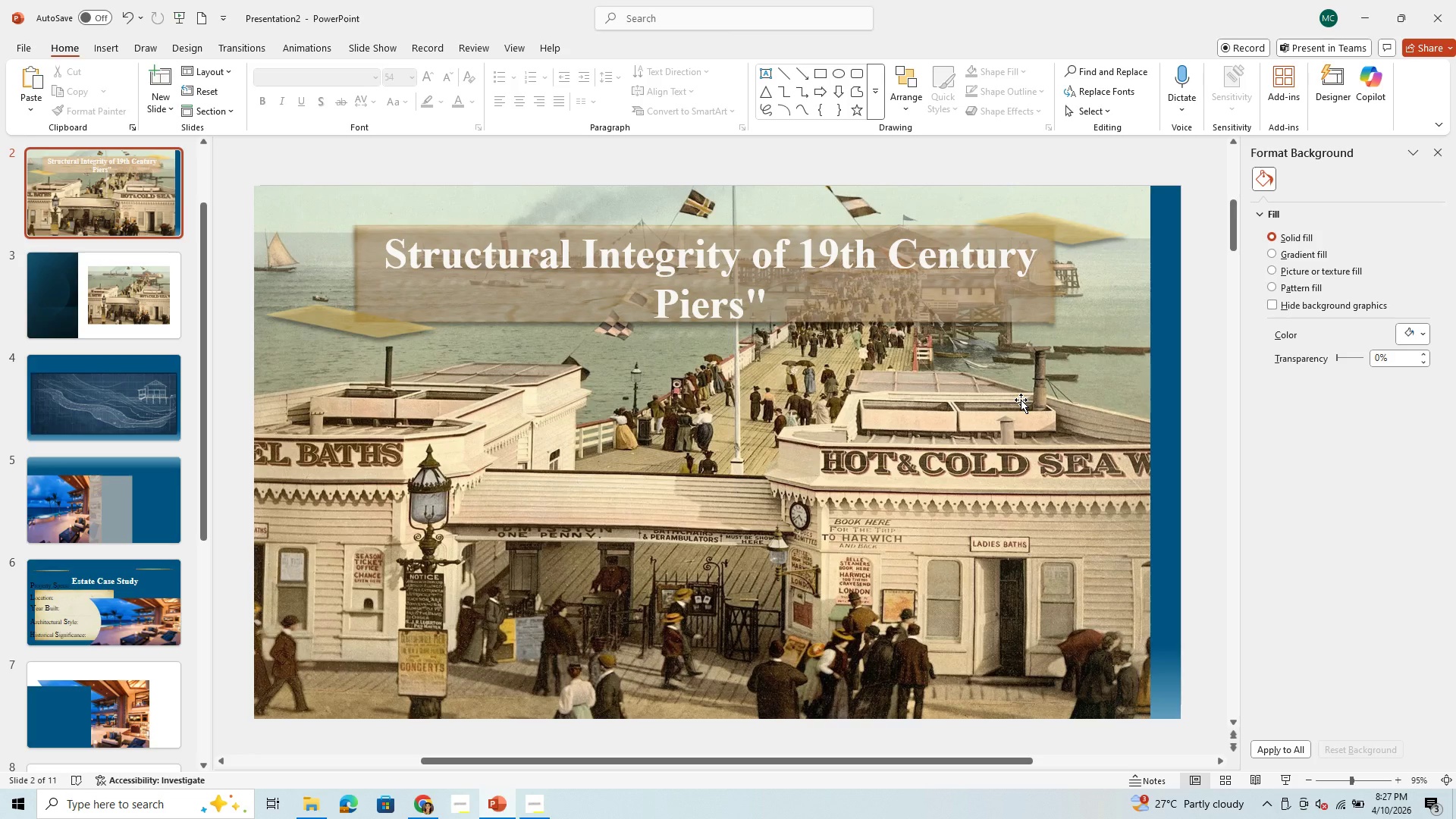 
scroll: coordinate [1021, 400], scroll_direction: down, amount: 3.0
 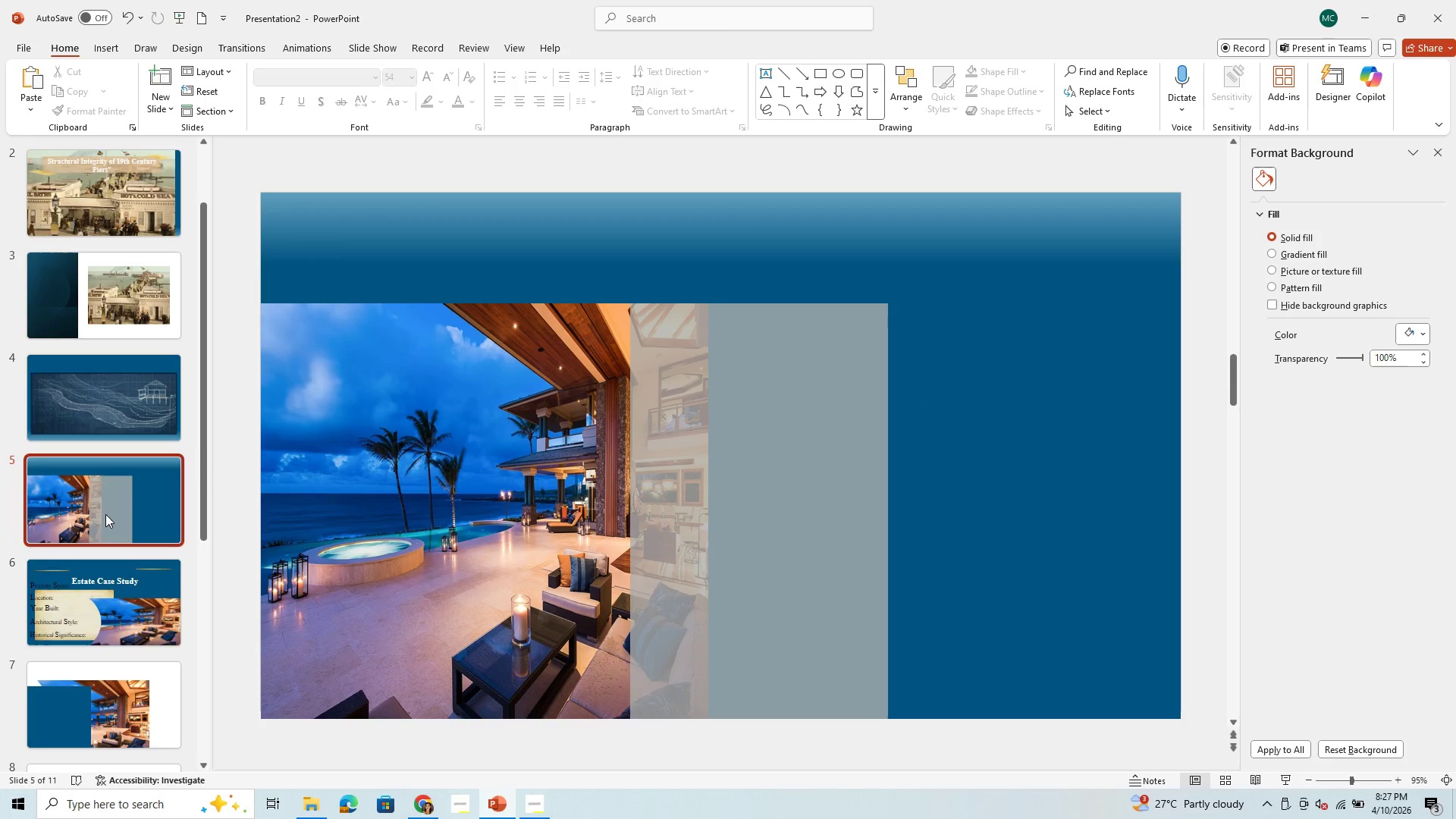 
left_click([113, 519])
 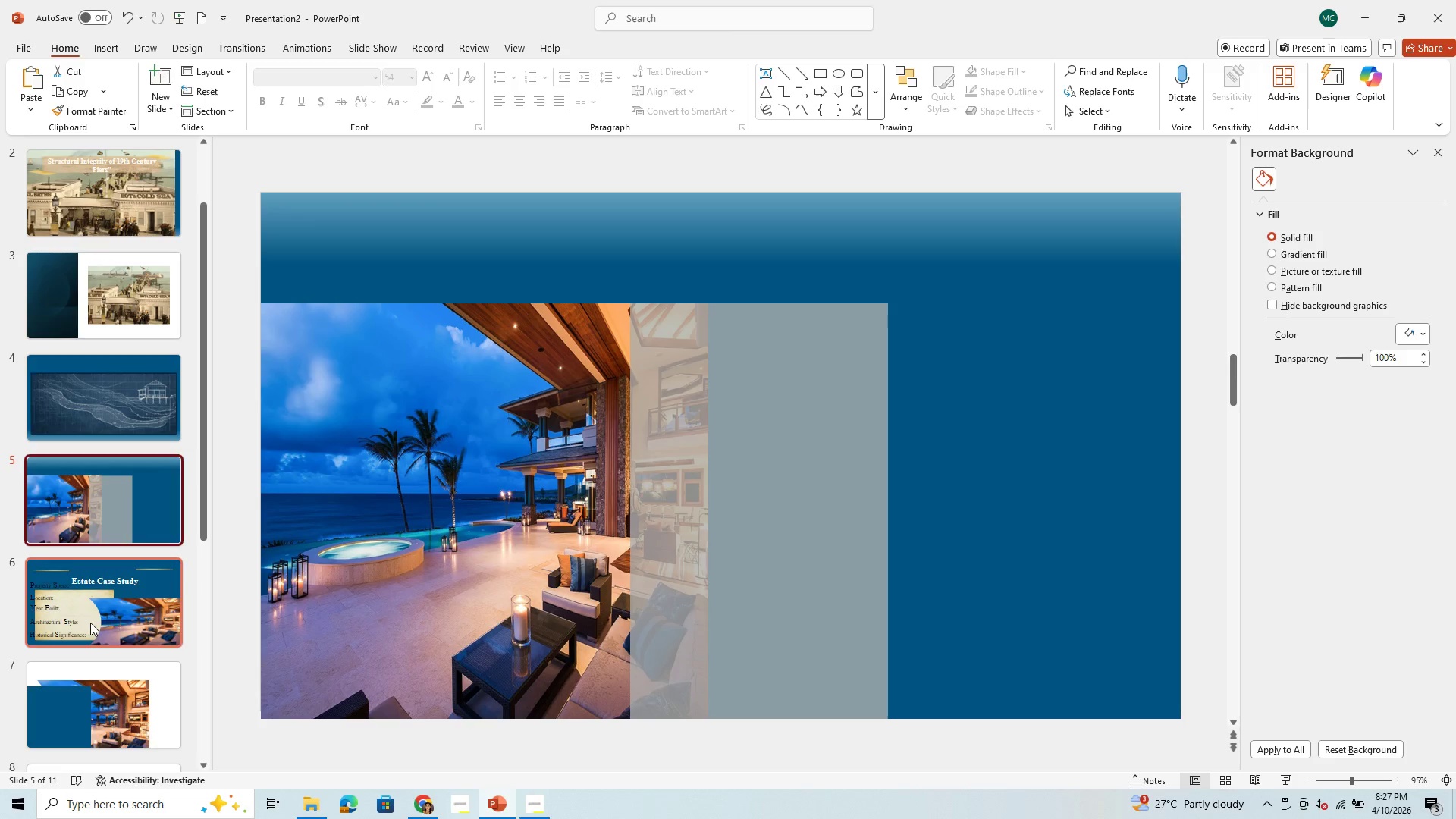 
left_click([90, 623])
 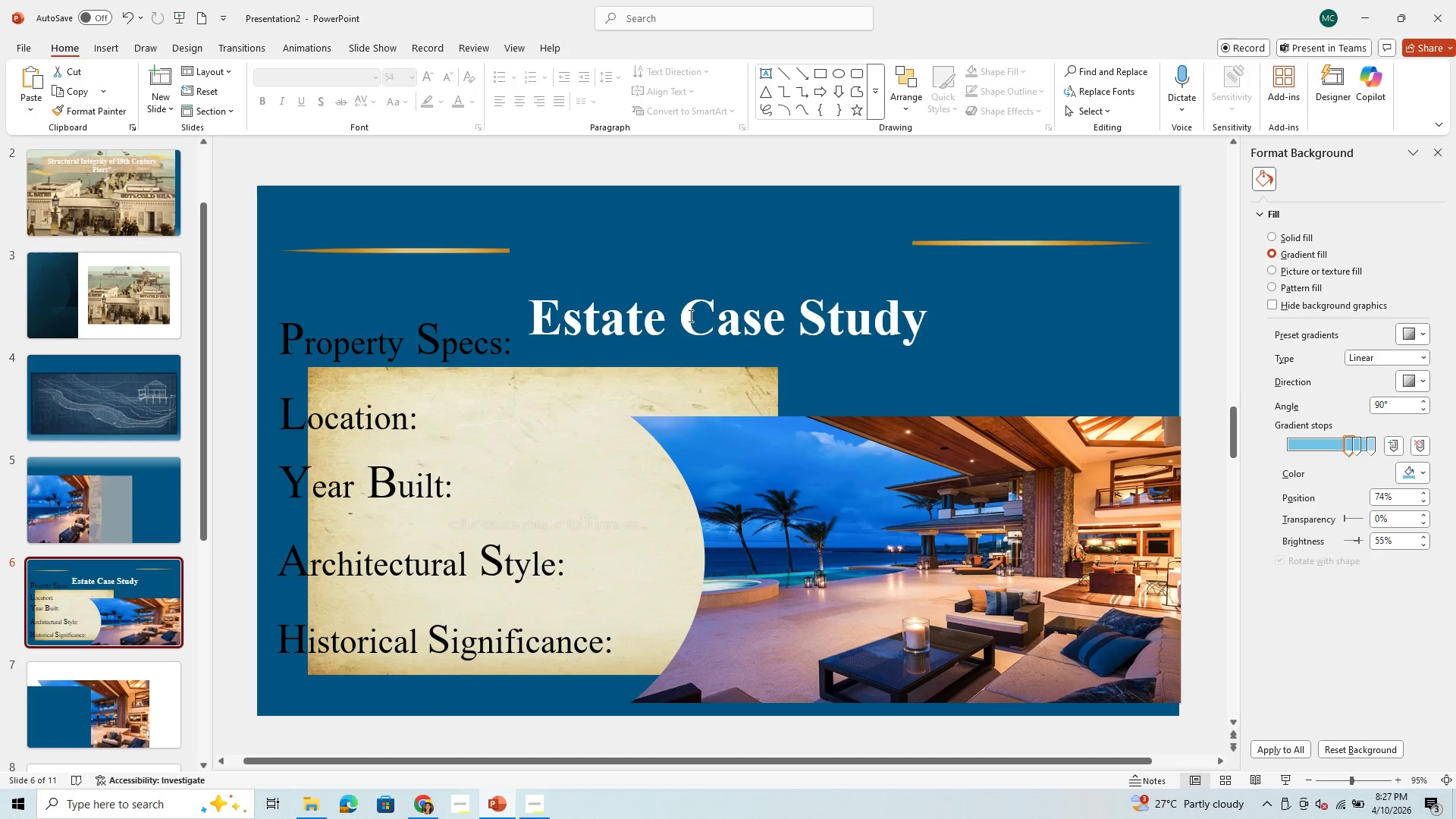 
left_click([688, 340])
 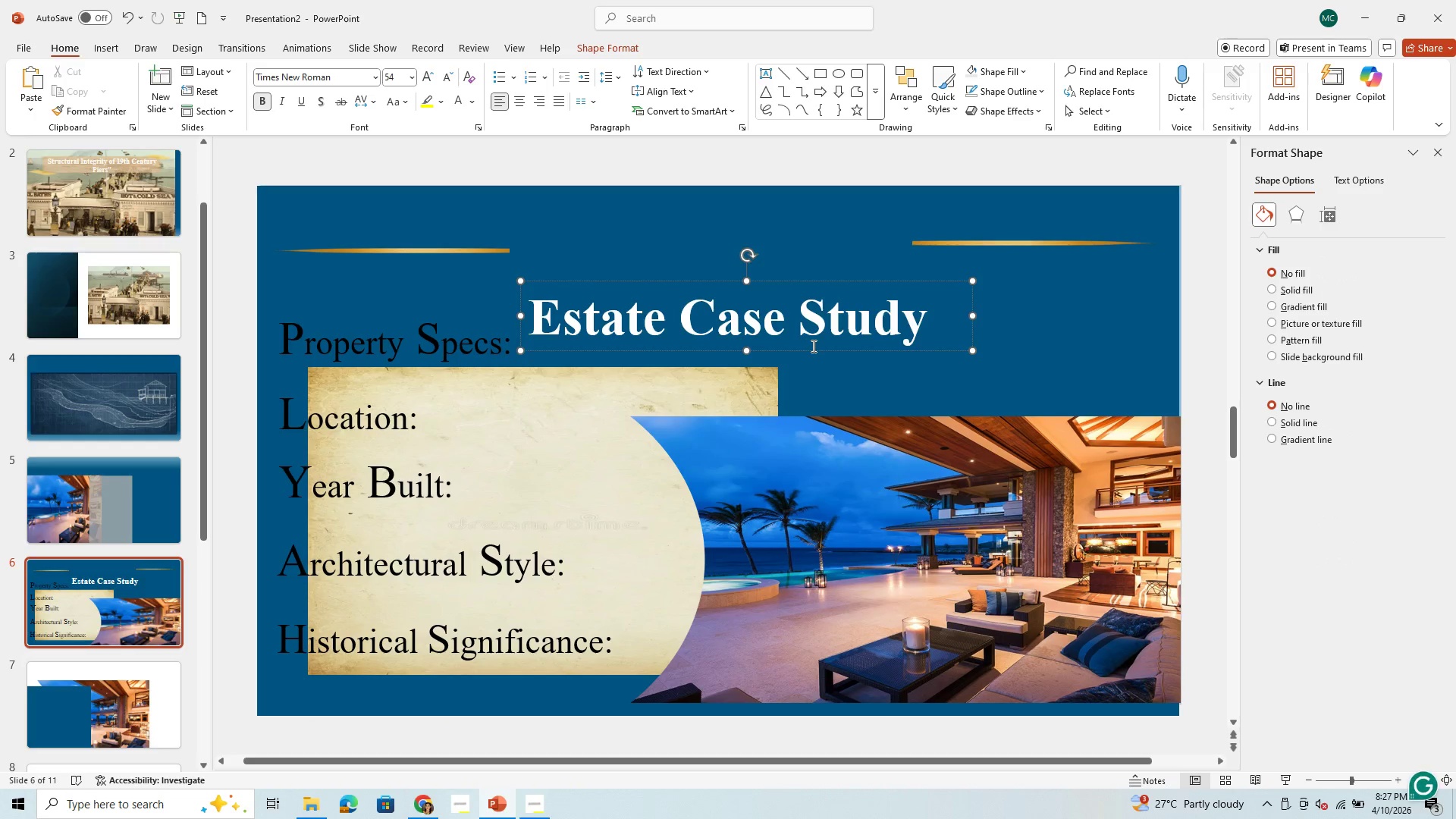 
left_click_drag(start_coordinate=[812, 346], to_coordinate=[809, 312])
 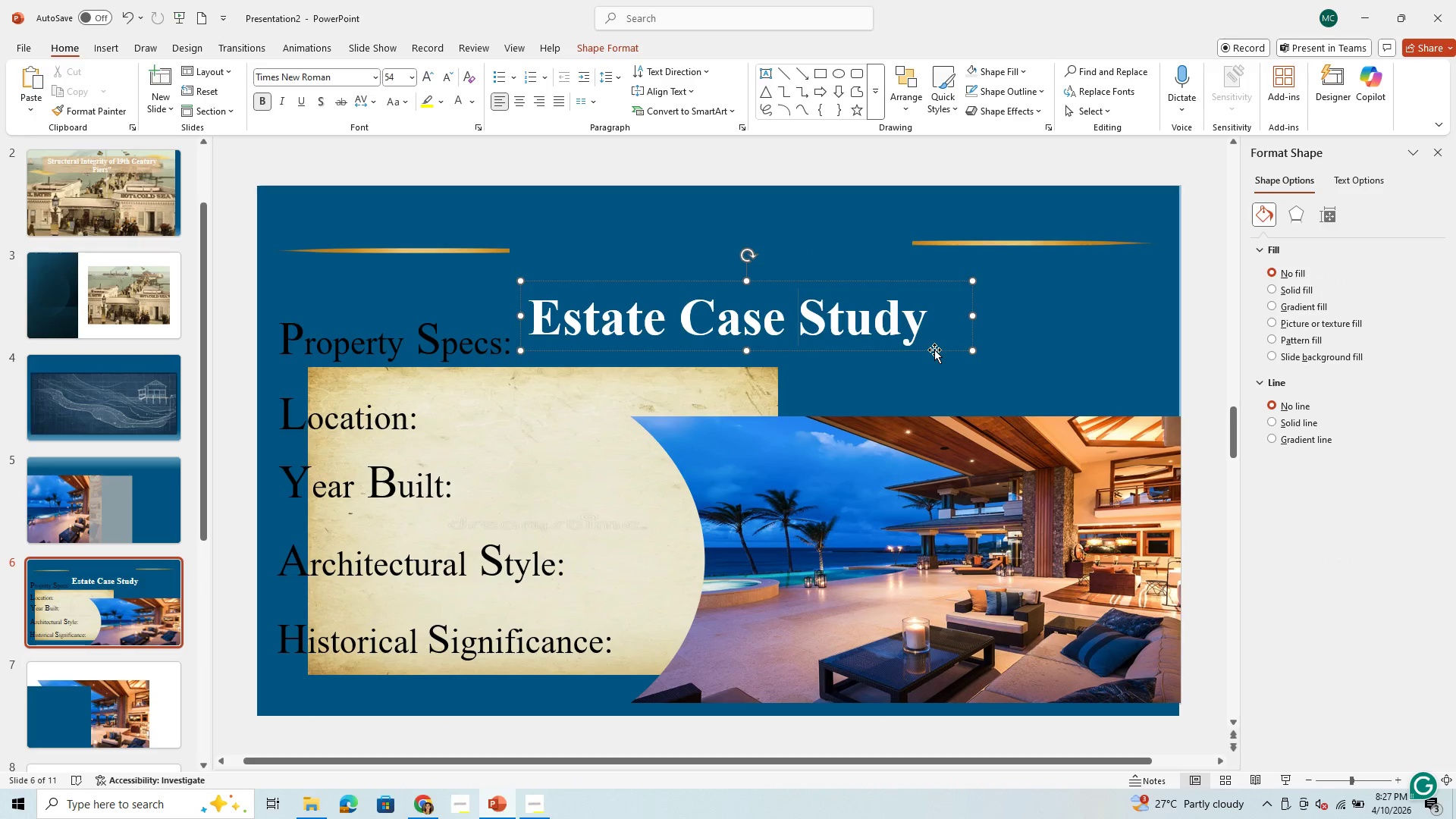 
left_click_drag(start_coordinate=[934, 350], to_coordinate=[919, 272])
 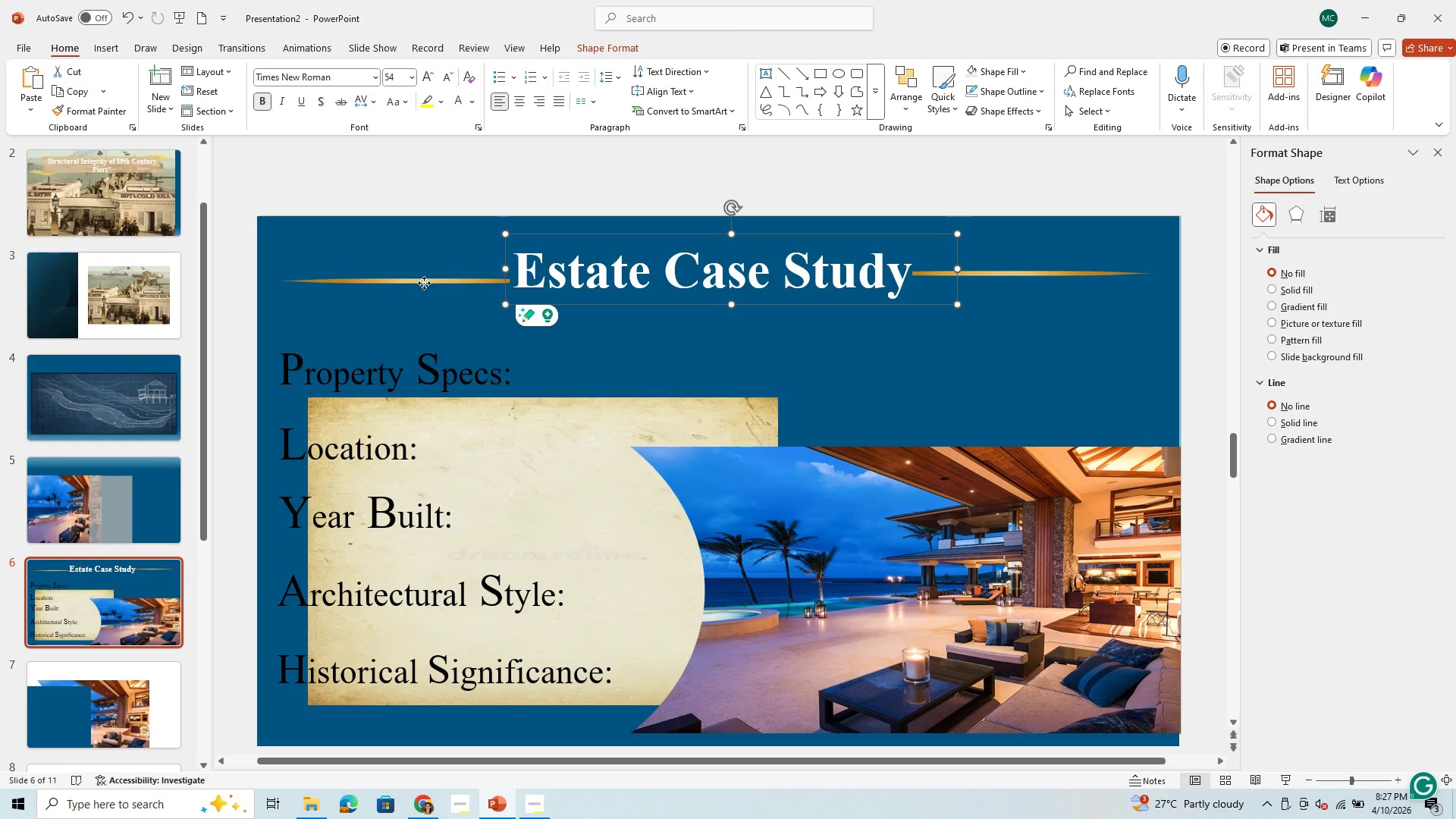 
left_click([424, 283])
 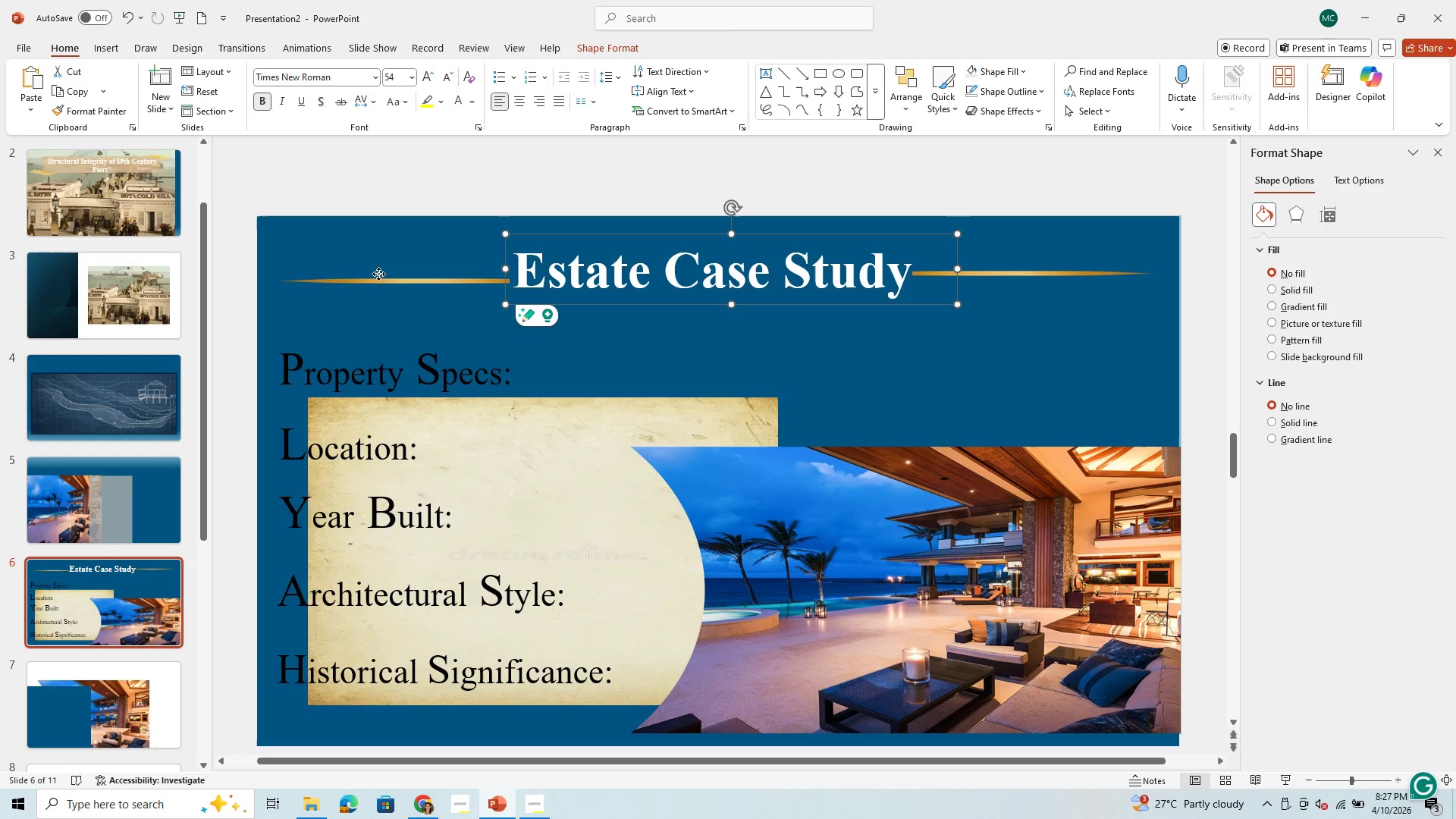 
left_click([378, 274])
 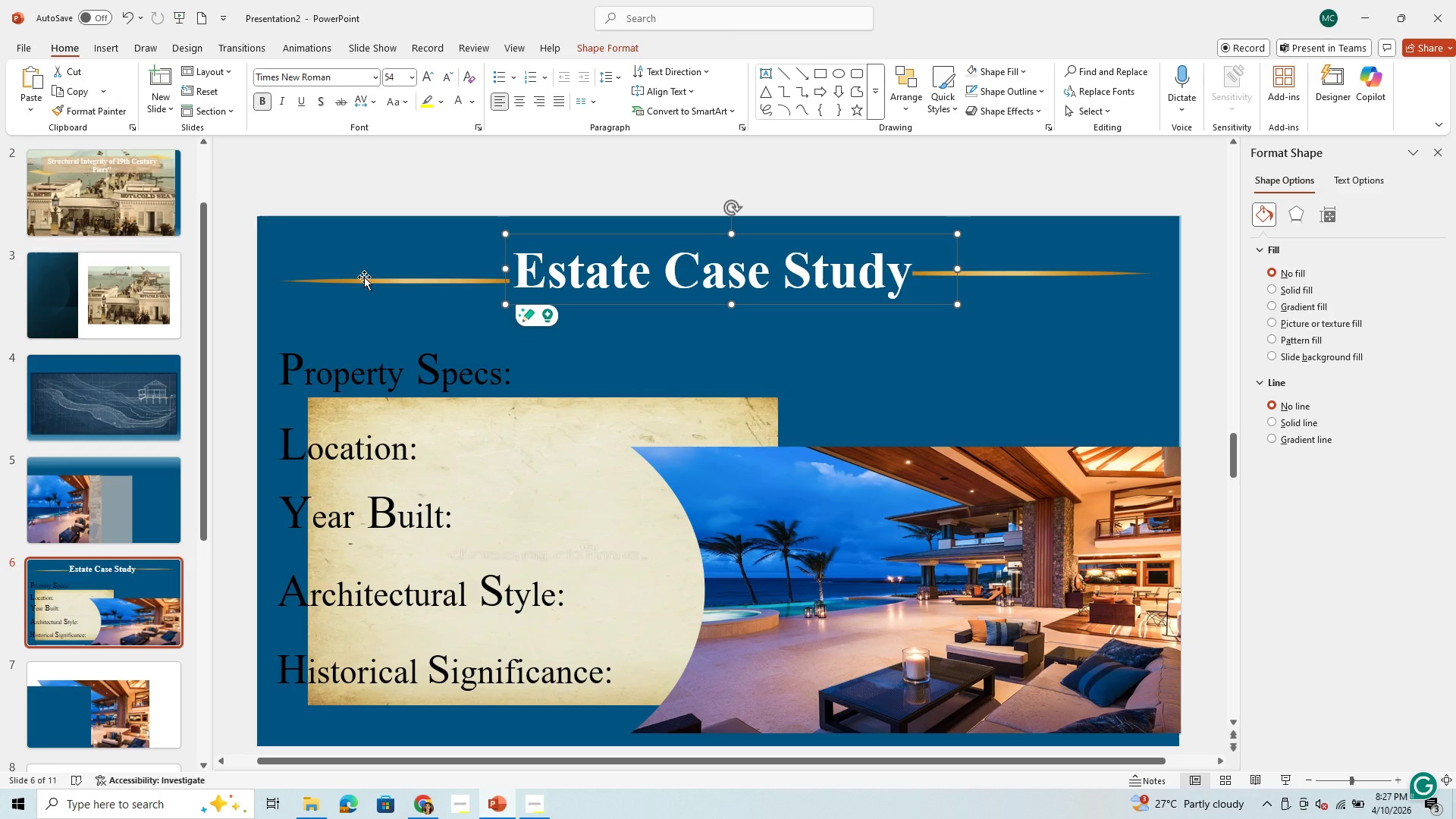 
double_click([364, 277])
 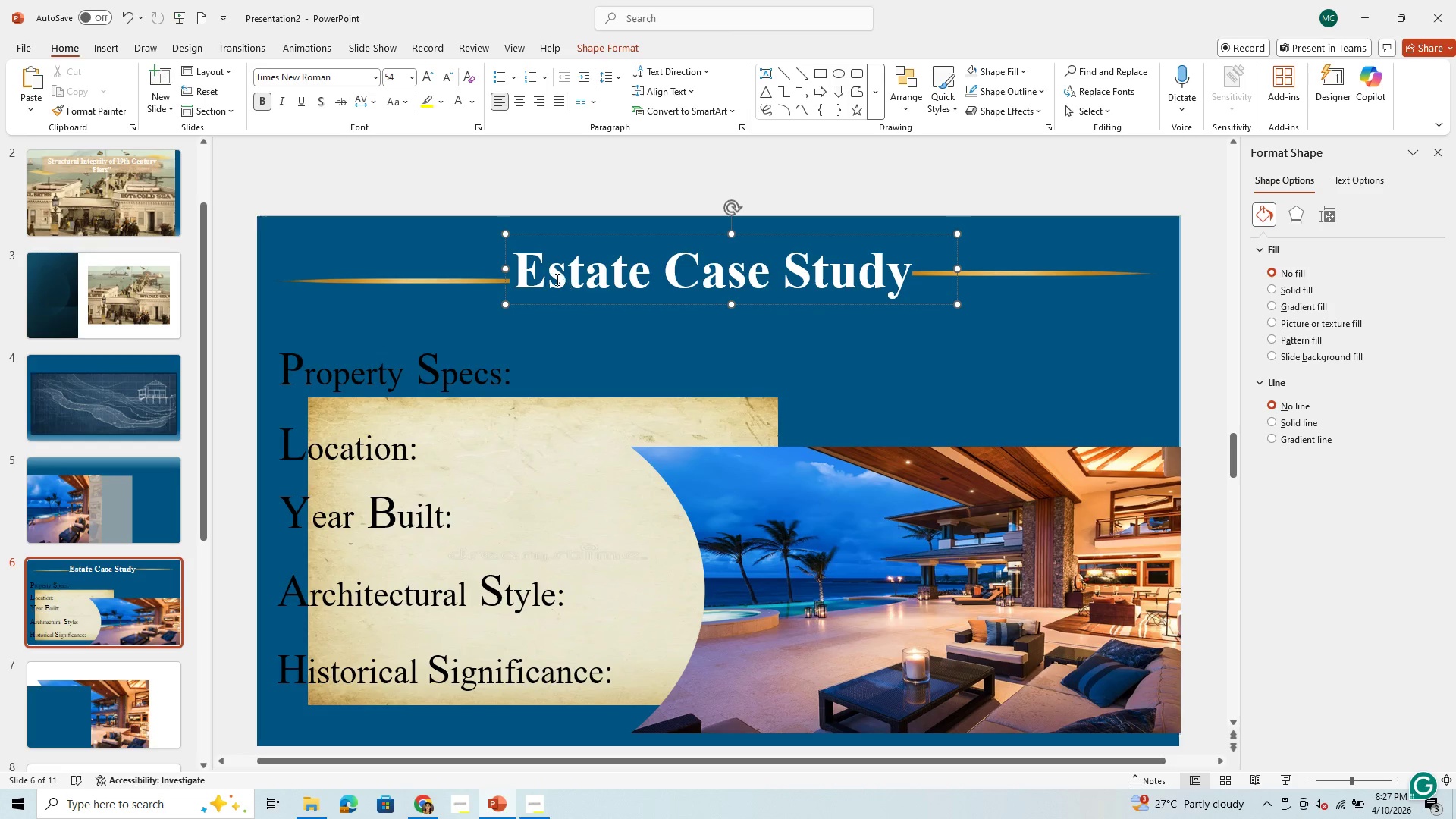 
left_click_drag(start_coordinate=[551, 278], to_coordinate=[650, 278])
 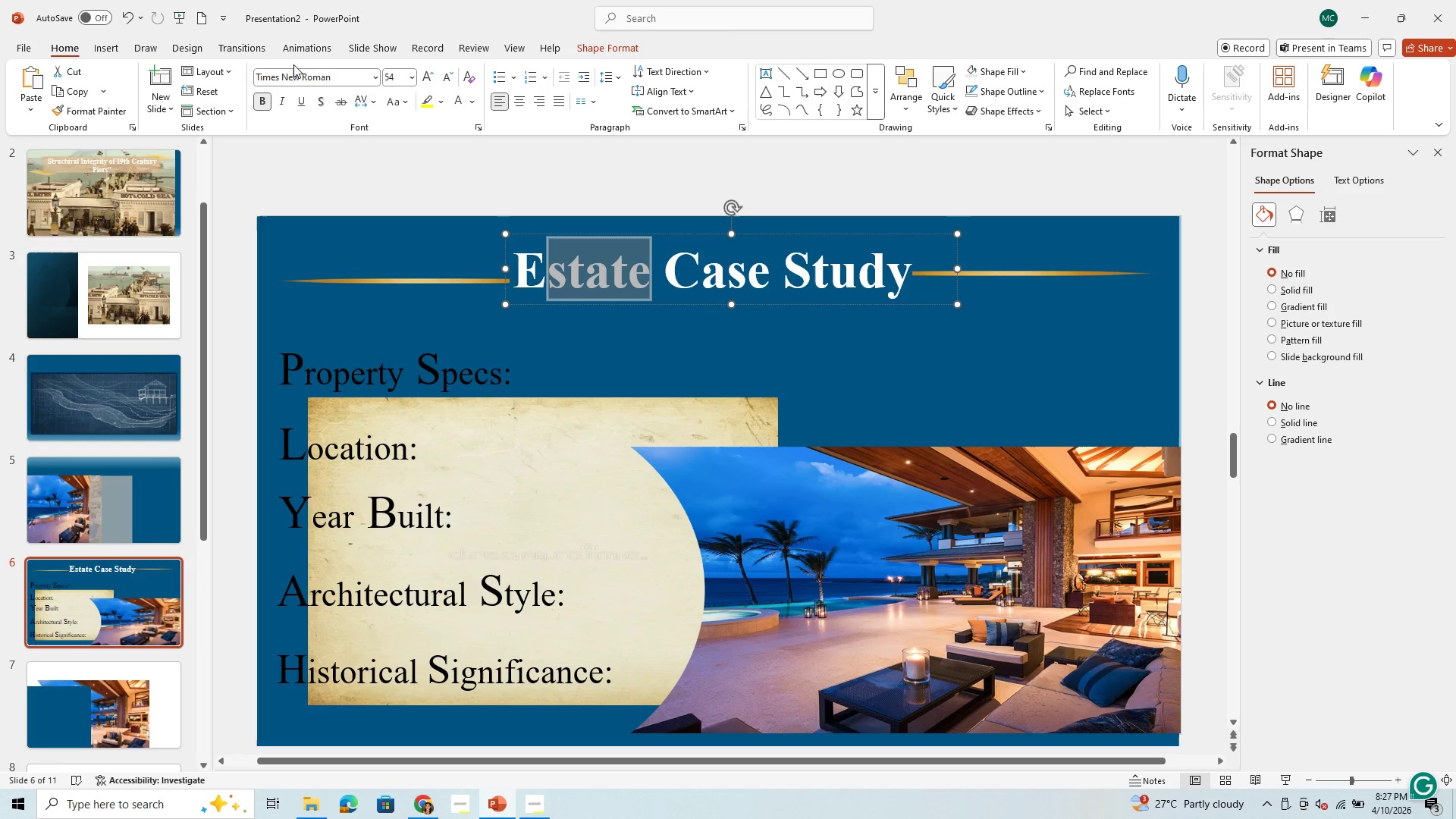 
left_click([415, 83])
 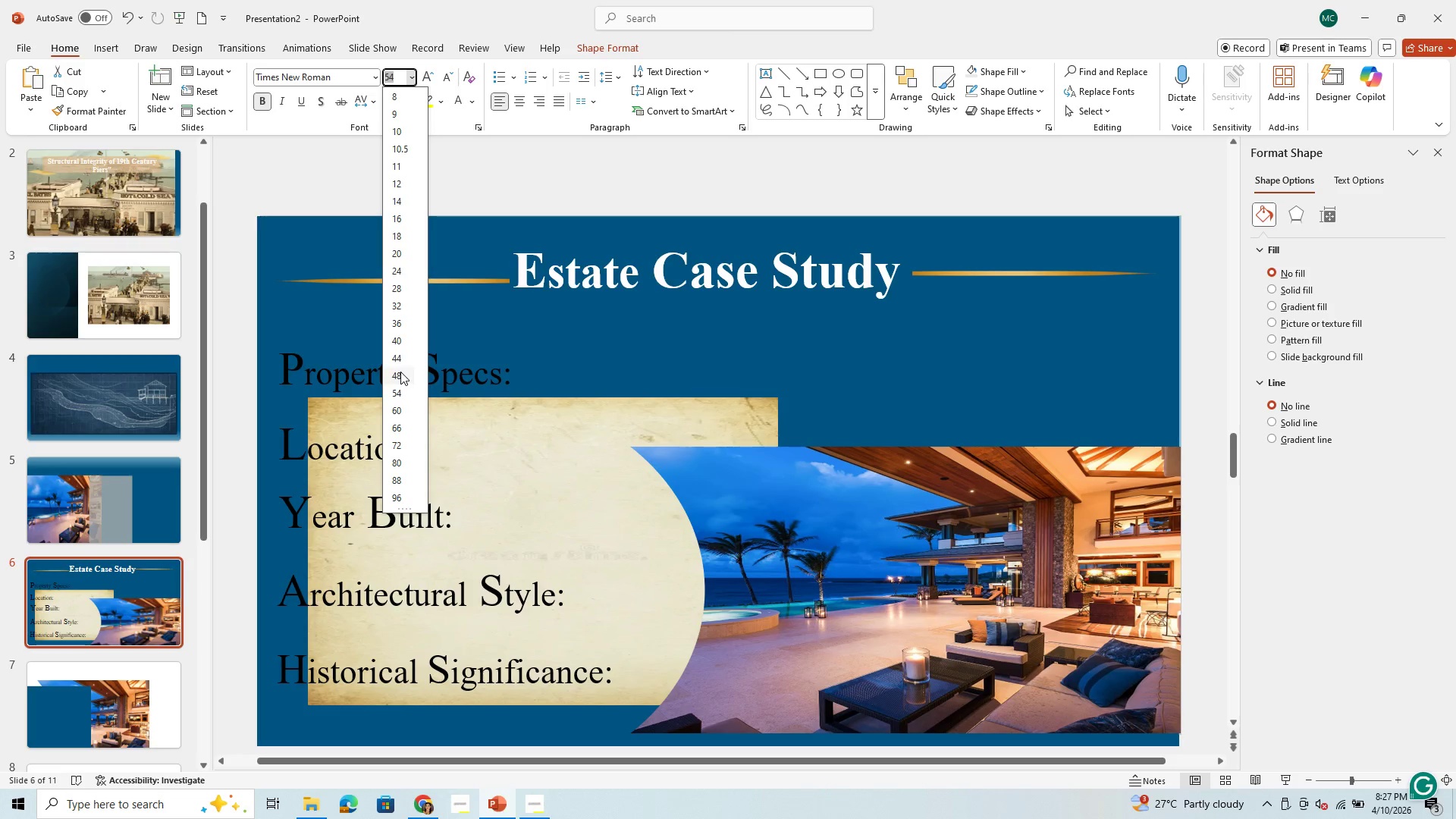 
wait(8.14)
 